 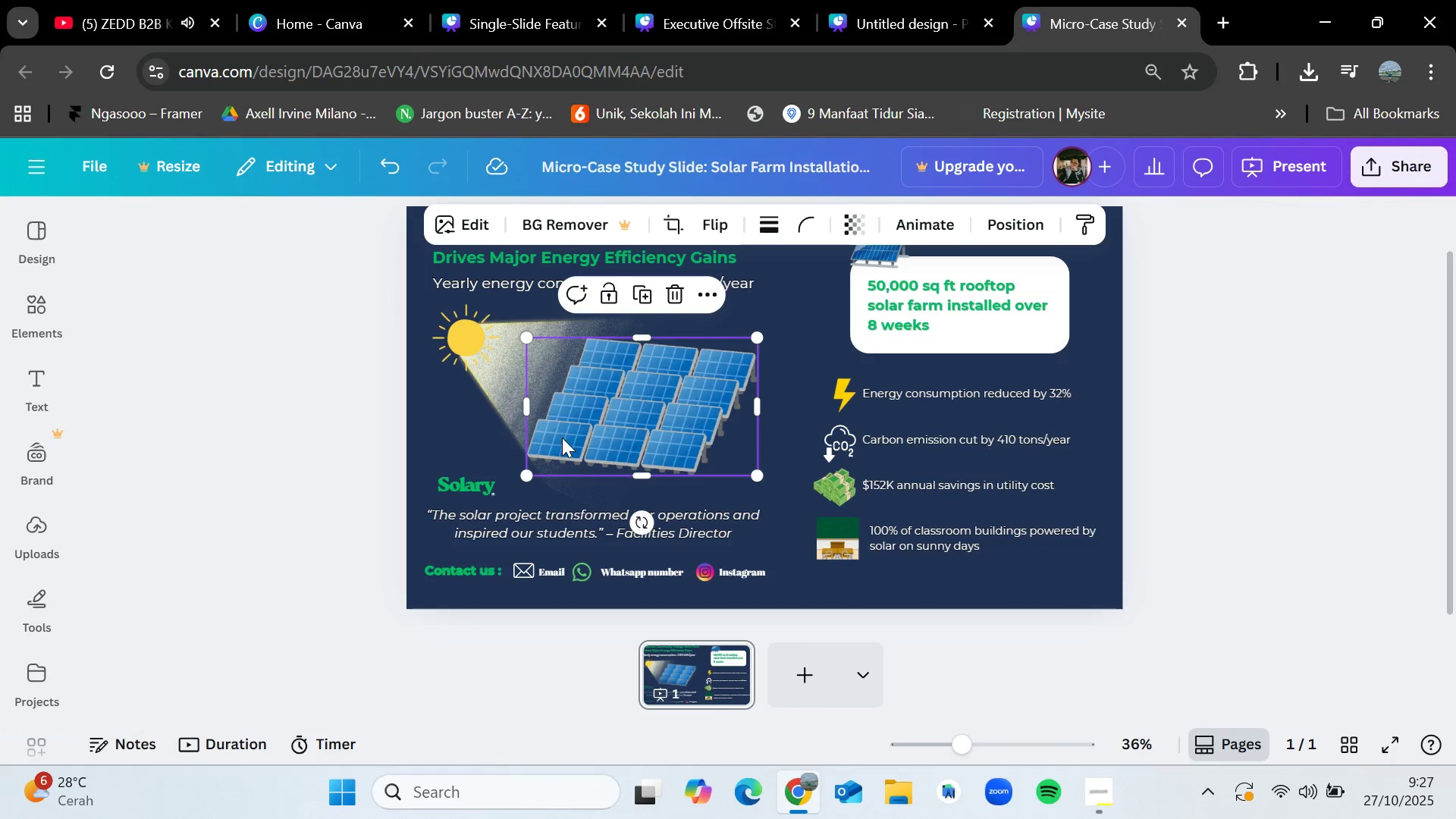 
left_click([1145, 508])
 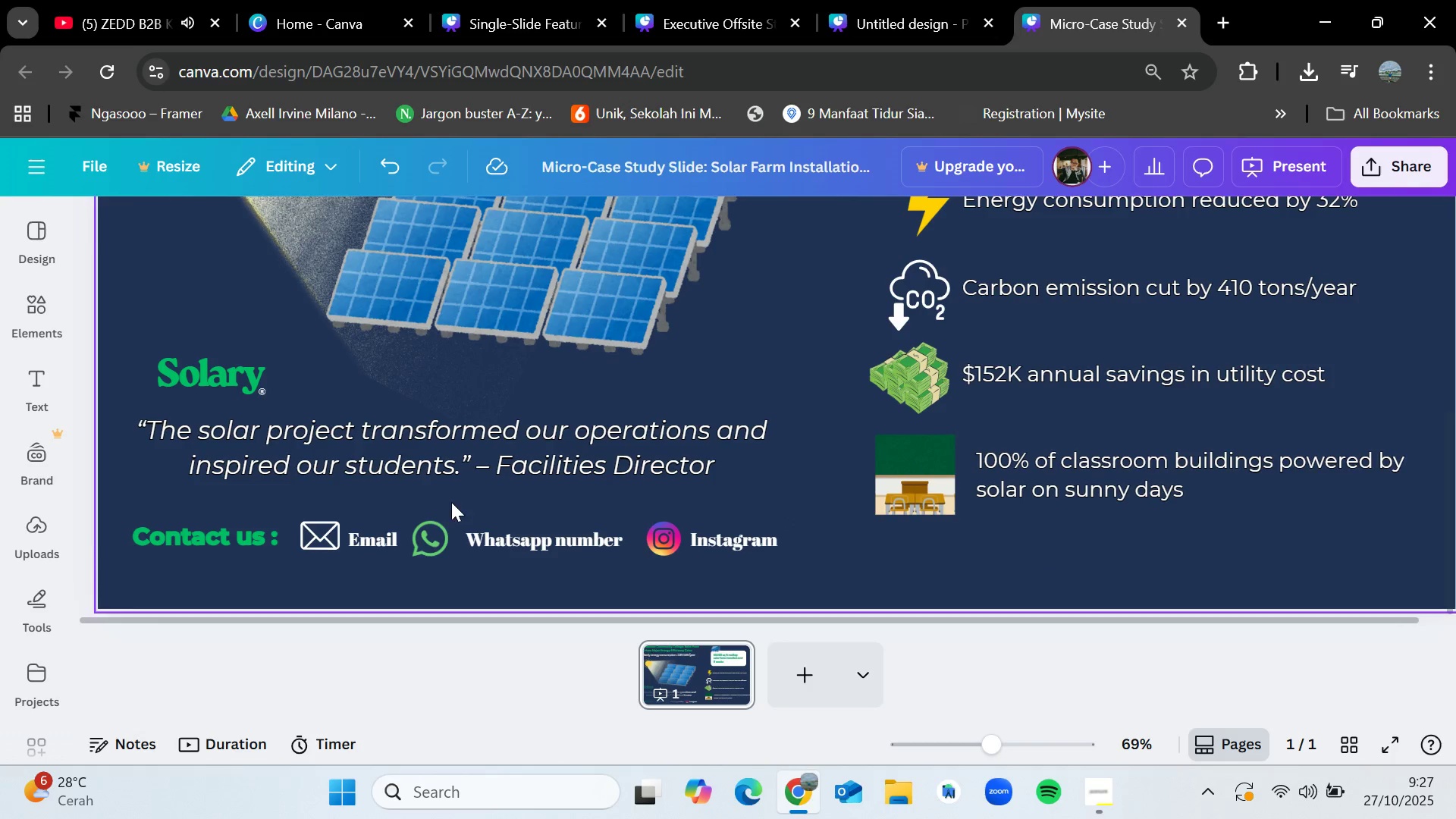 
wait(6.17)
 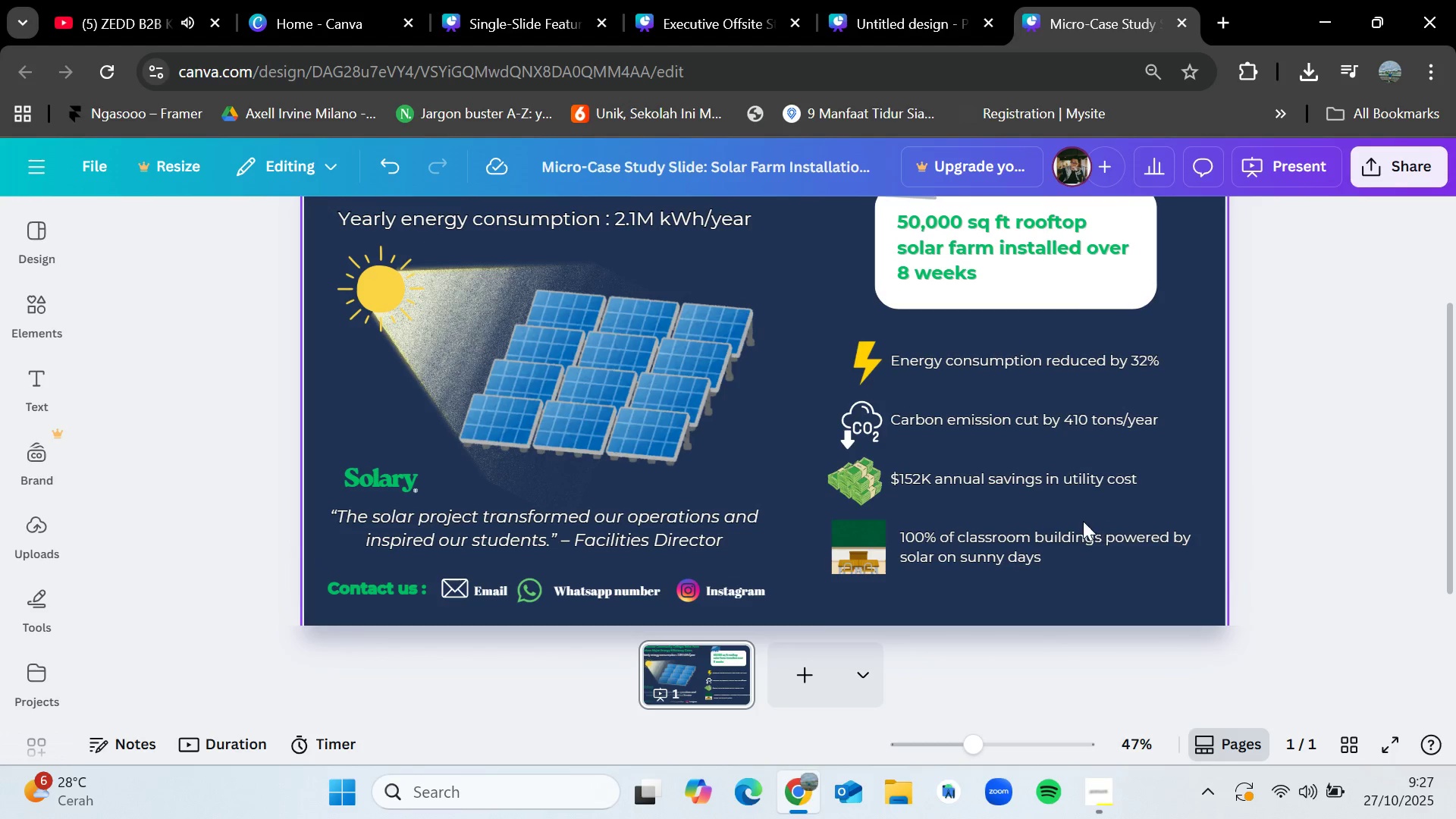 
double_click([358, 546])
 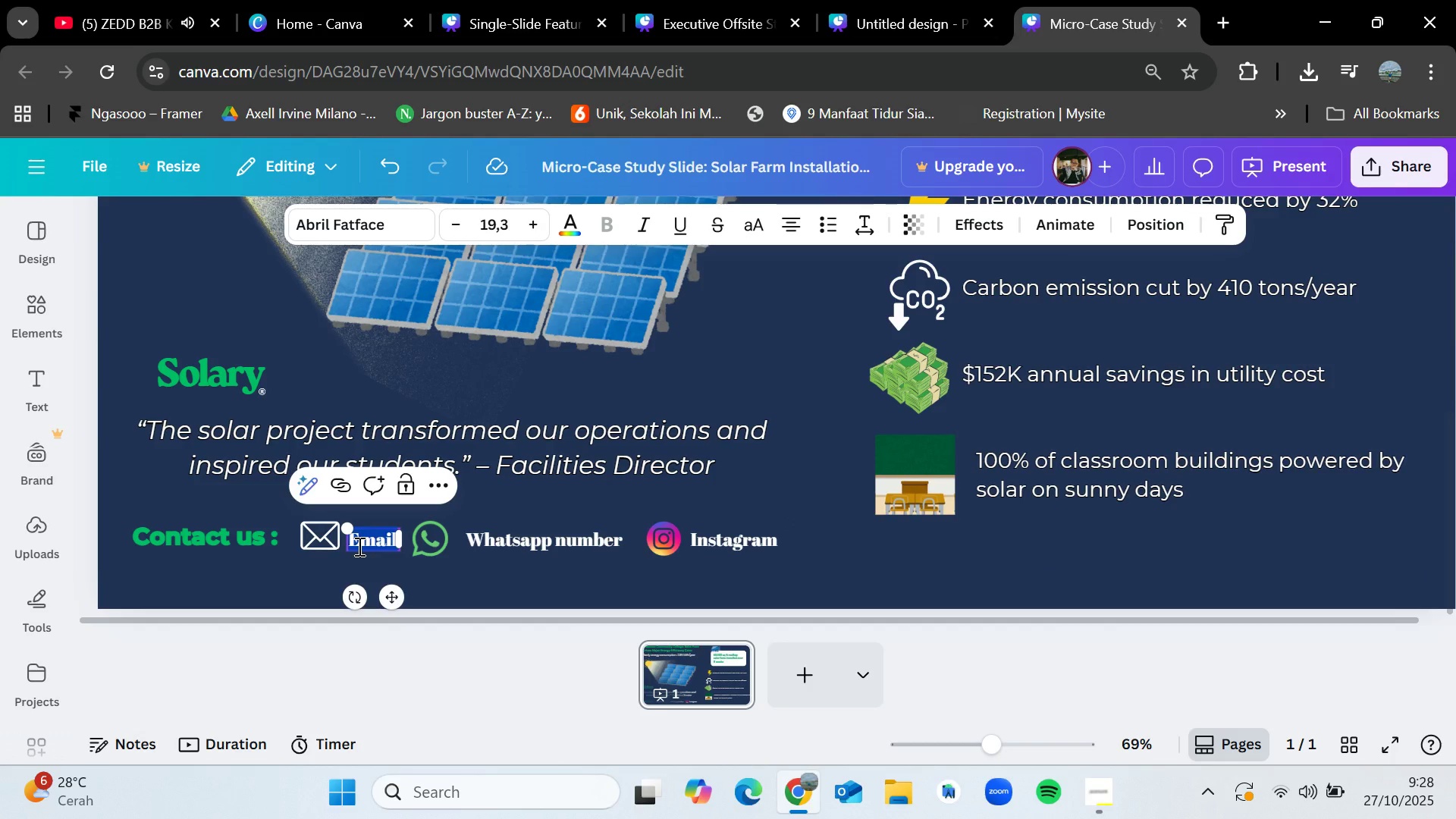 
wait(5.05)
 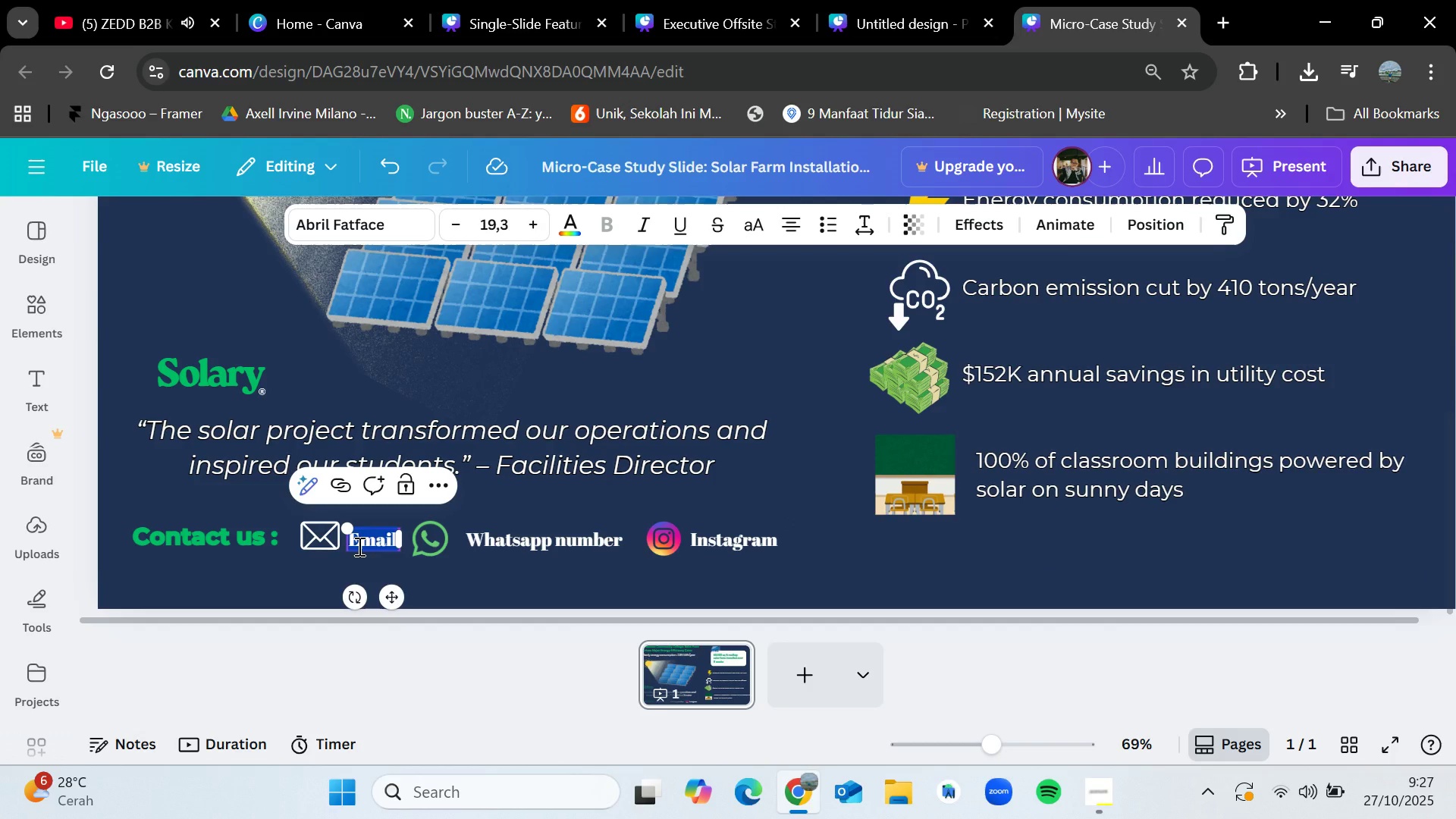 
key(Backspace)
type(Bard@)
 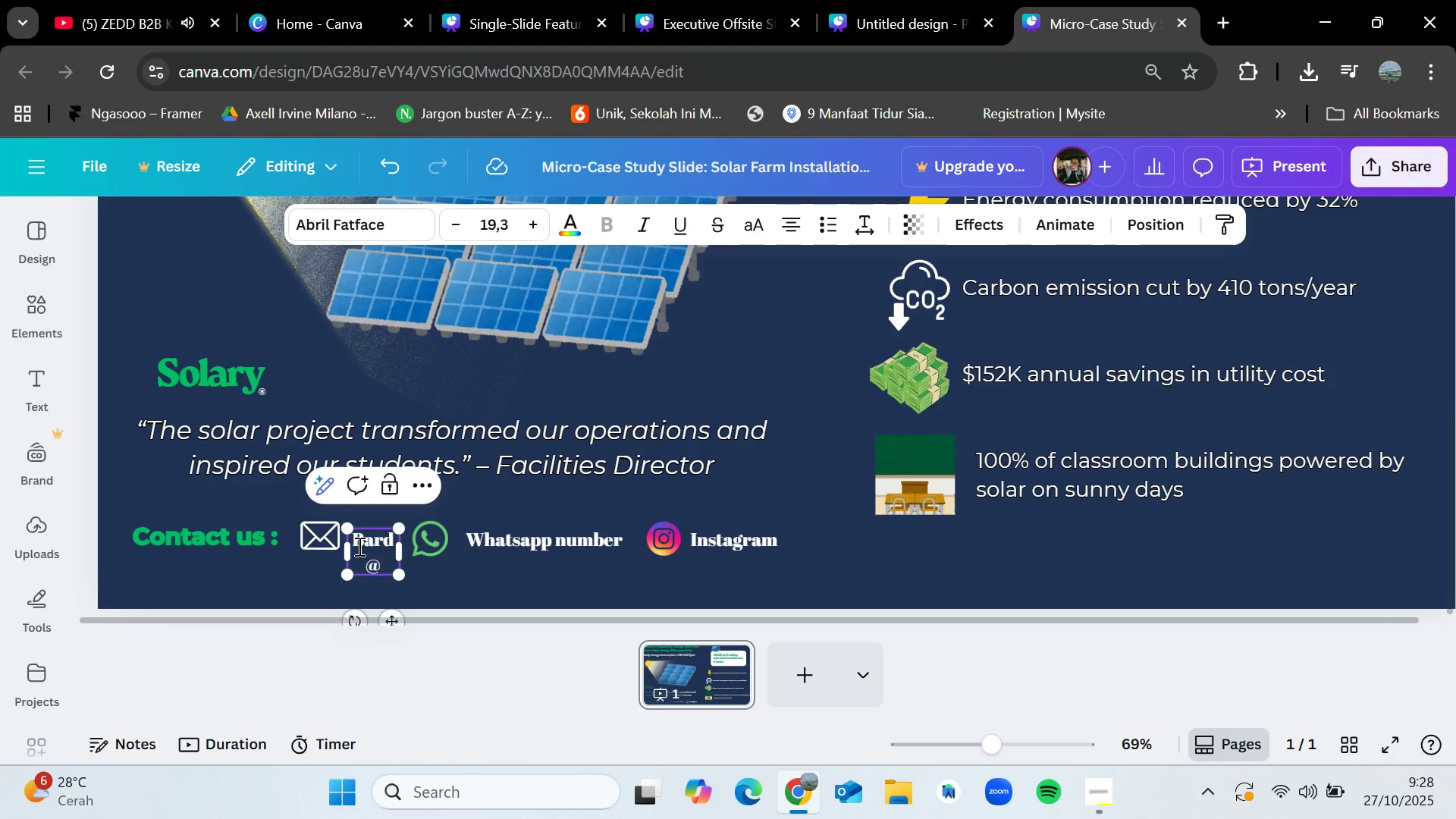 
left_click([496, 563])
 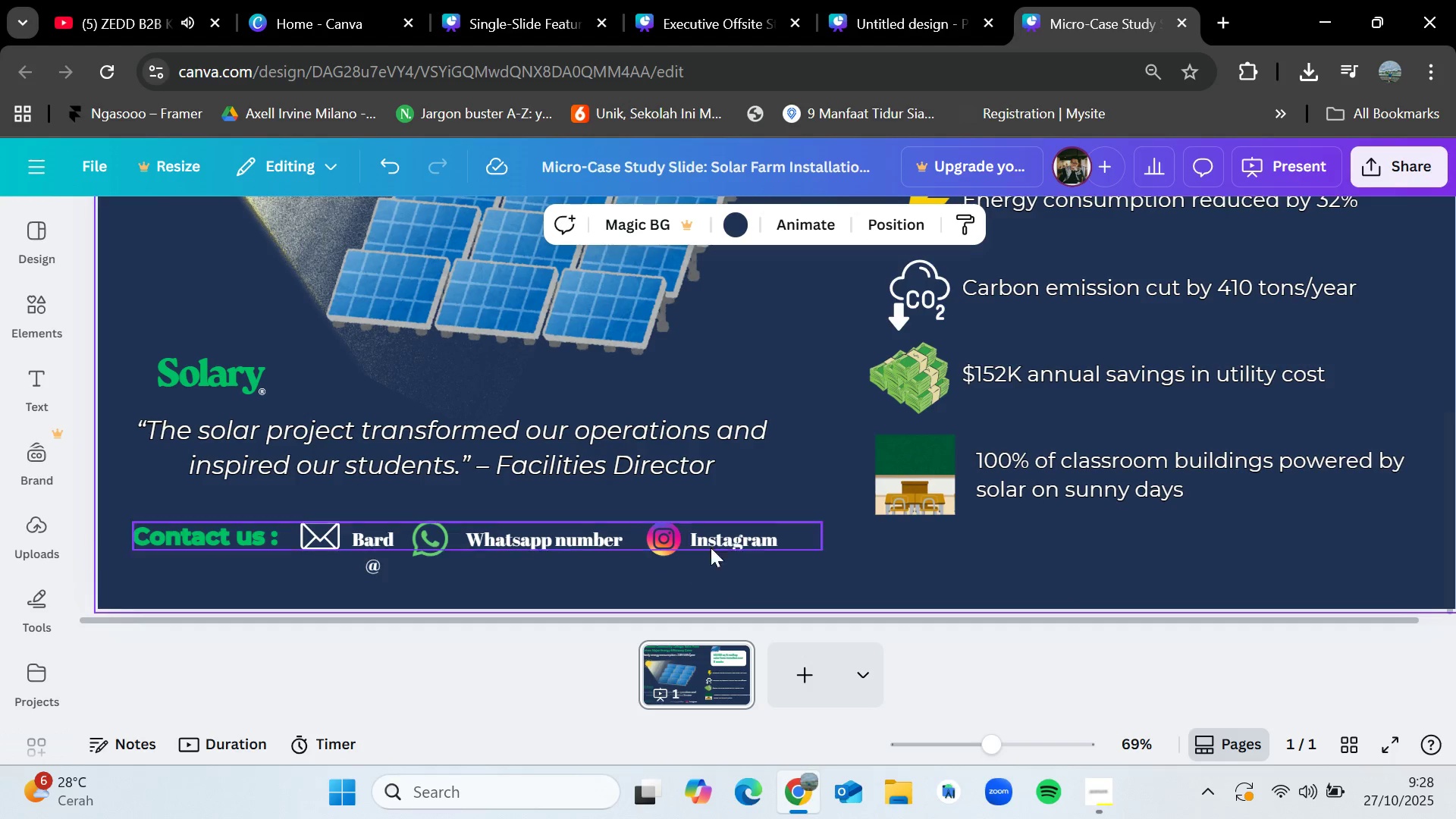 
left_click_drag(start_coordinate=[806, 545], to_coordinate=[659, 540])
 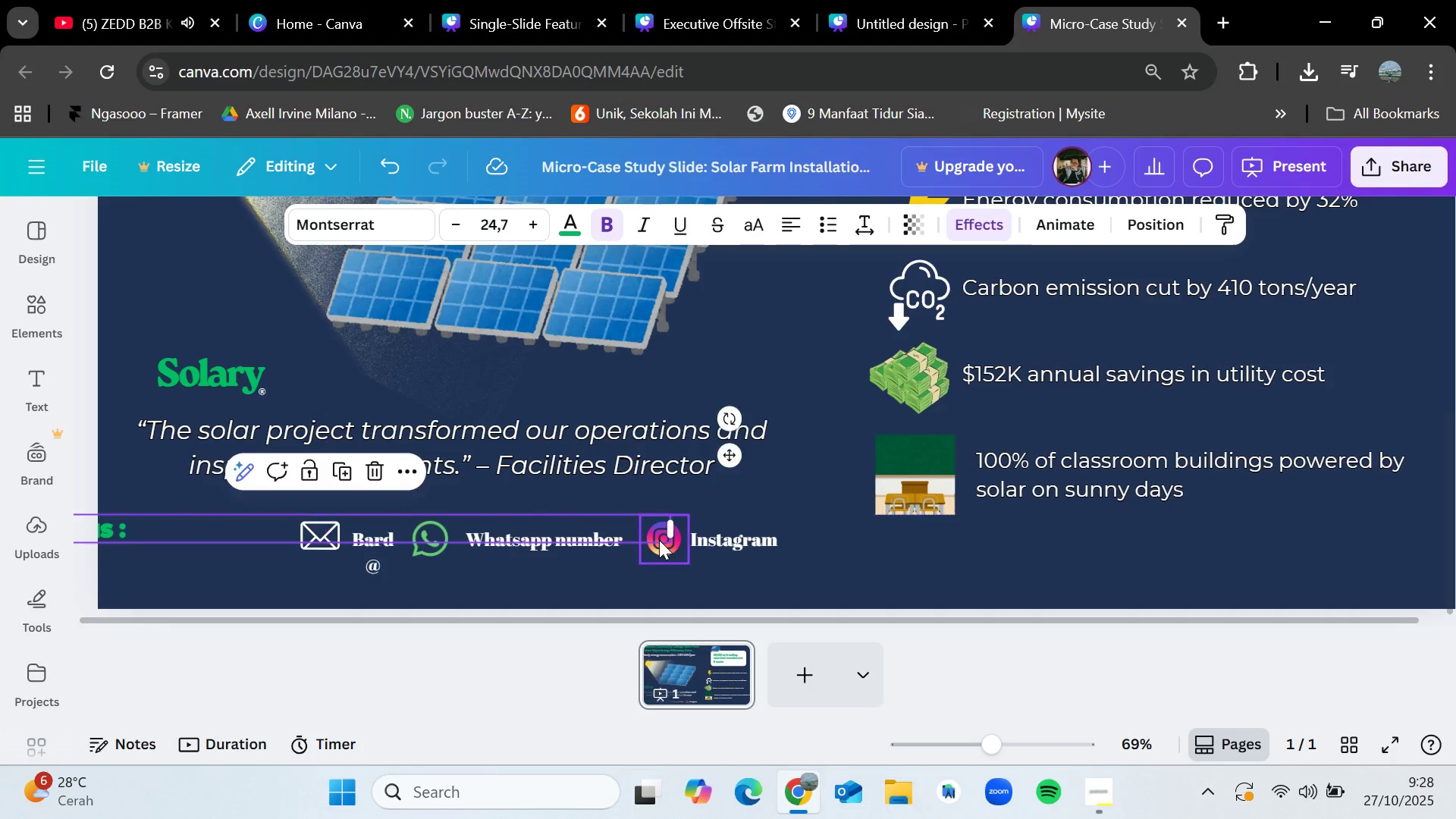 
key(Control+Z)
 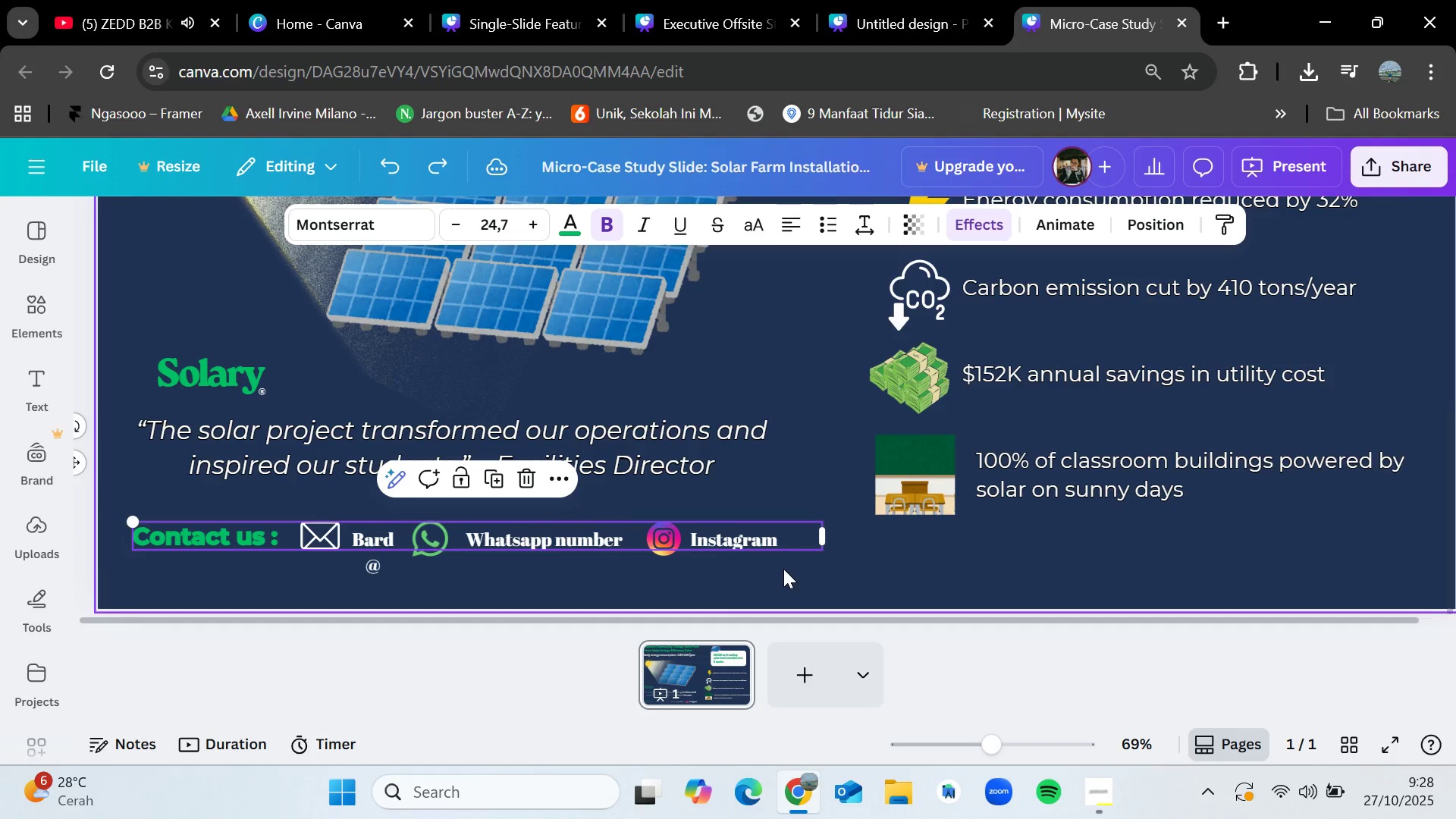 
left_click([784, 570])
 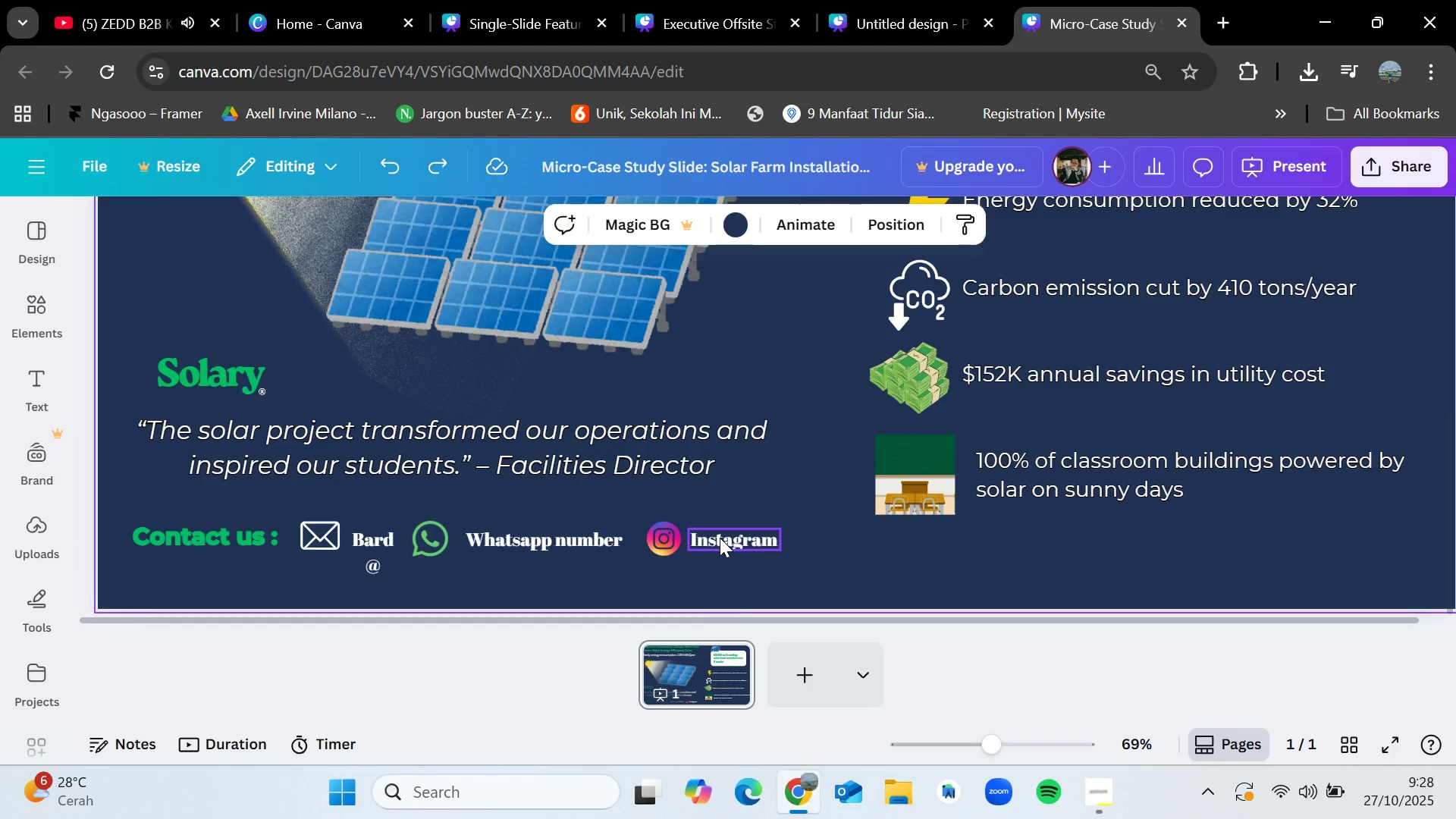 
left_click([720, 538])
 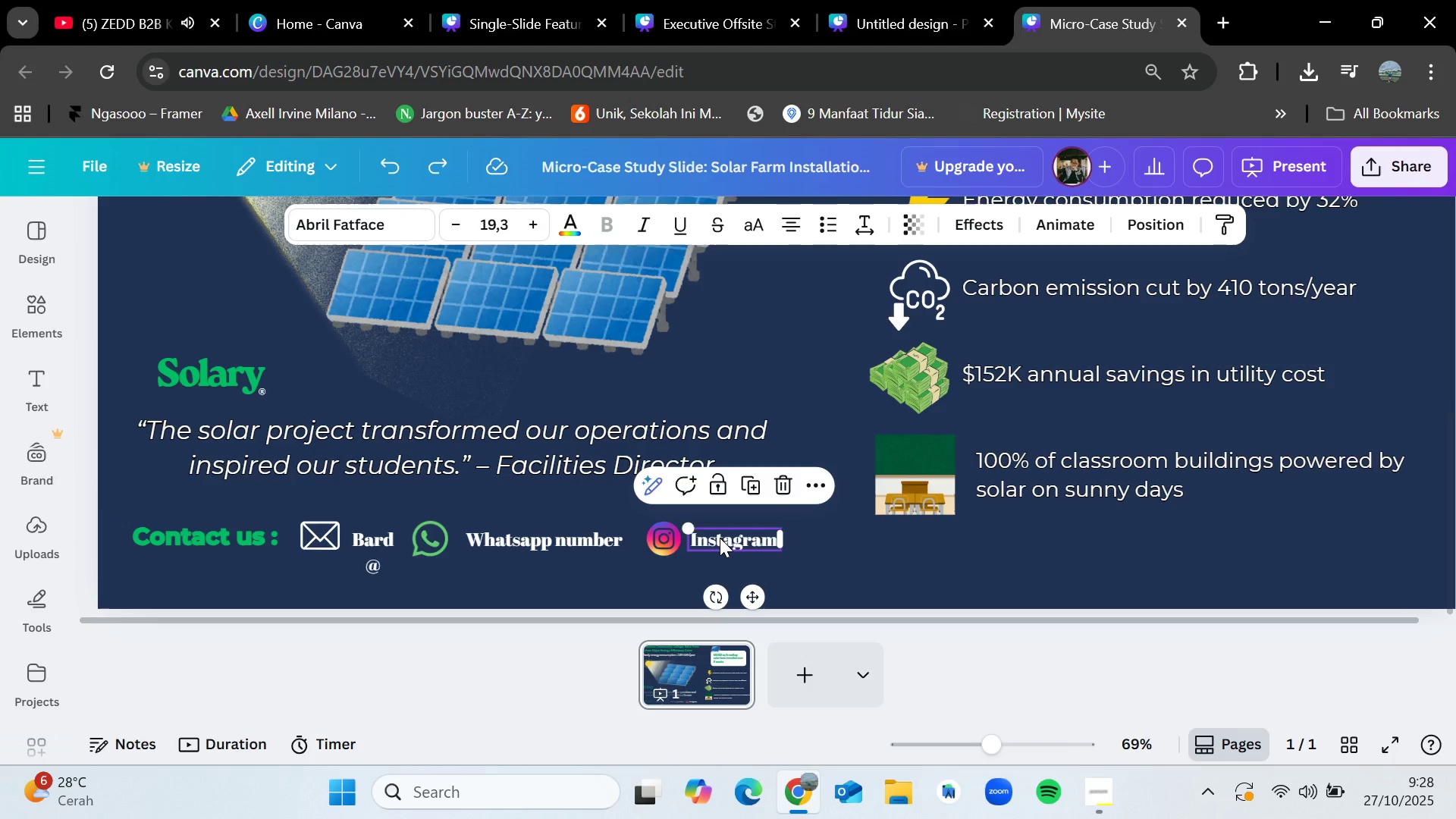 
hold_key(key=ShiftLeft, duration=1.53)
left_click([661, 536])
 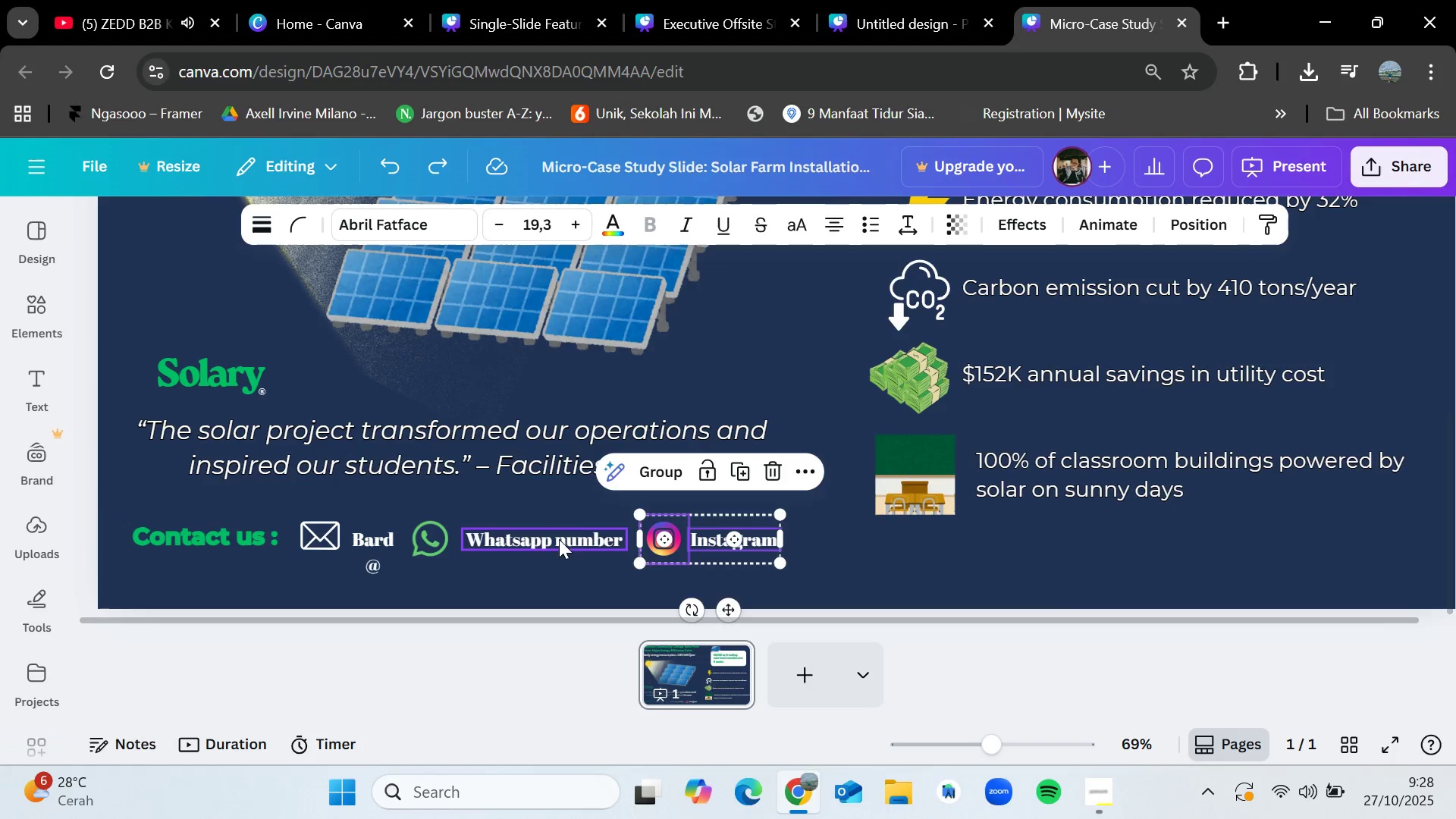 
left_click([557, 538])
 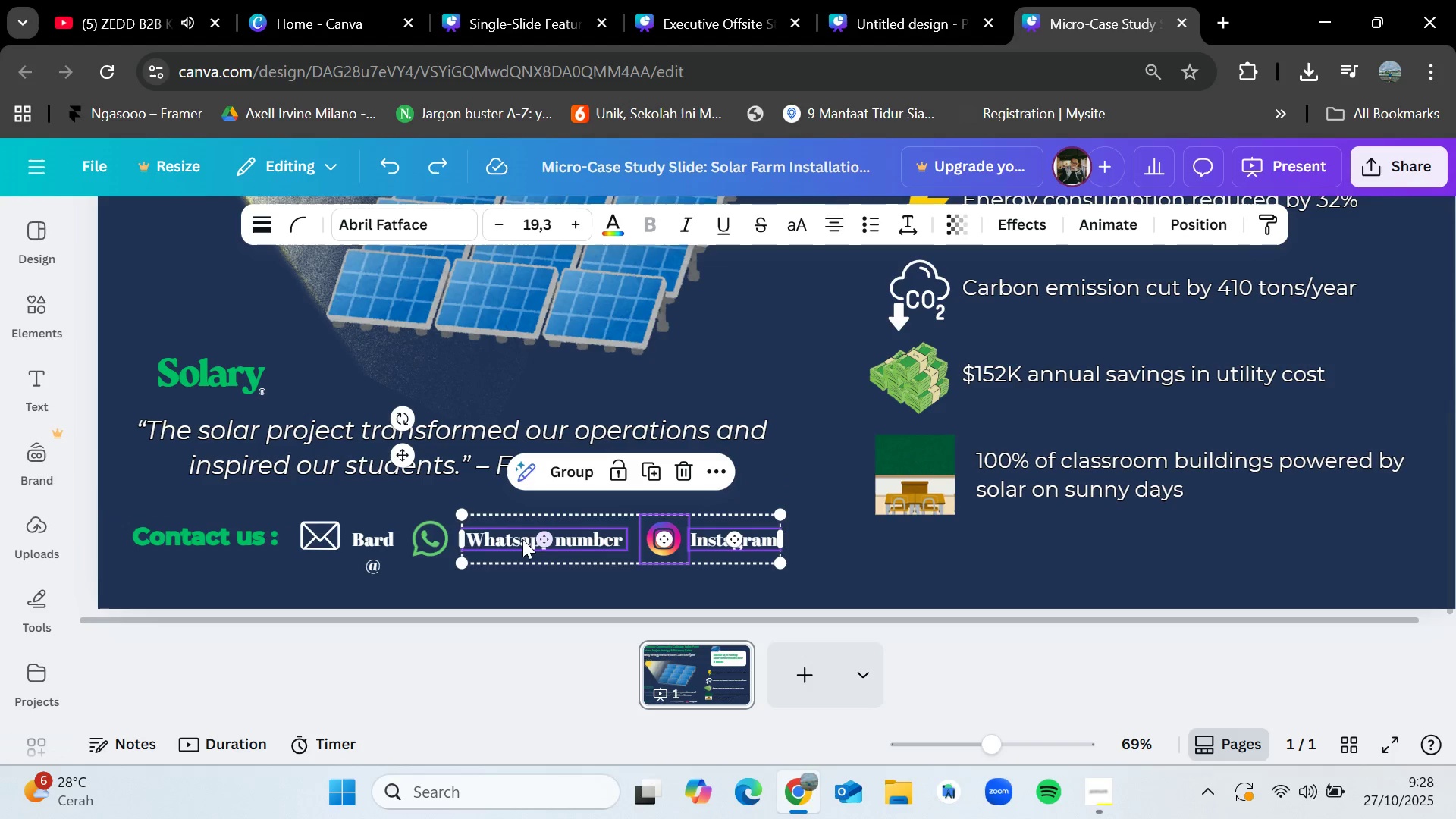 
hold_key(key=ShiftLeft, duration=0.89)
left_click([431, 537])
 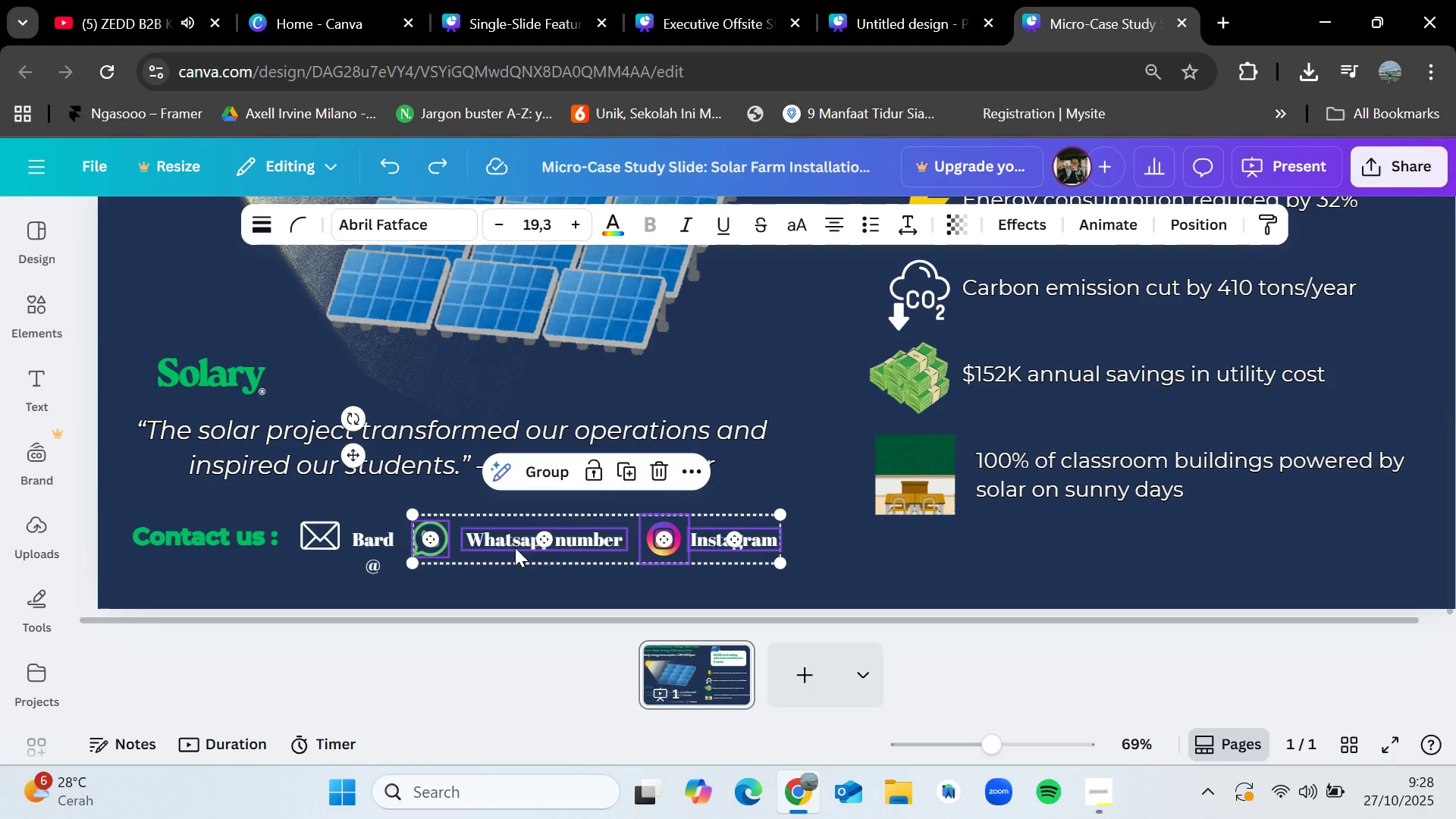 
left_click_drag(start_coordinate=[515, 548], to_coordinate=[589, 546])
 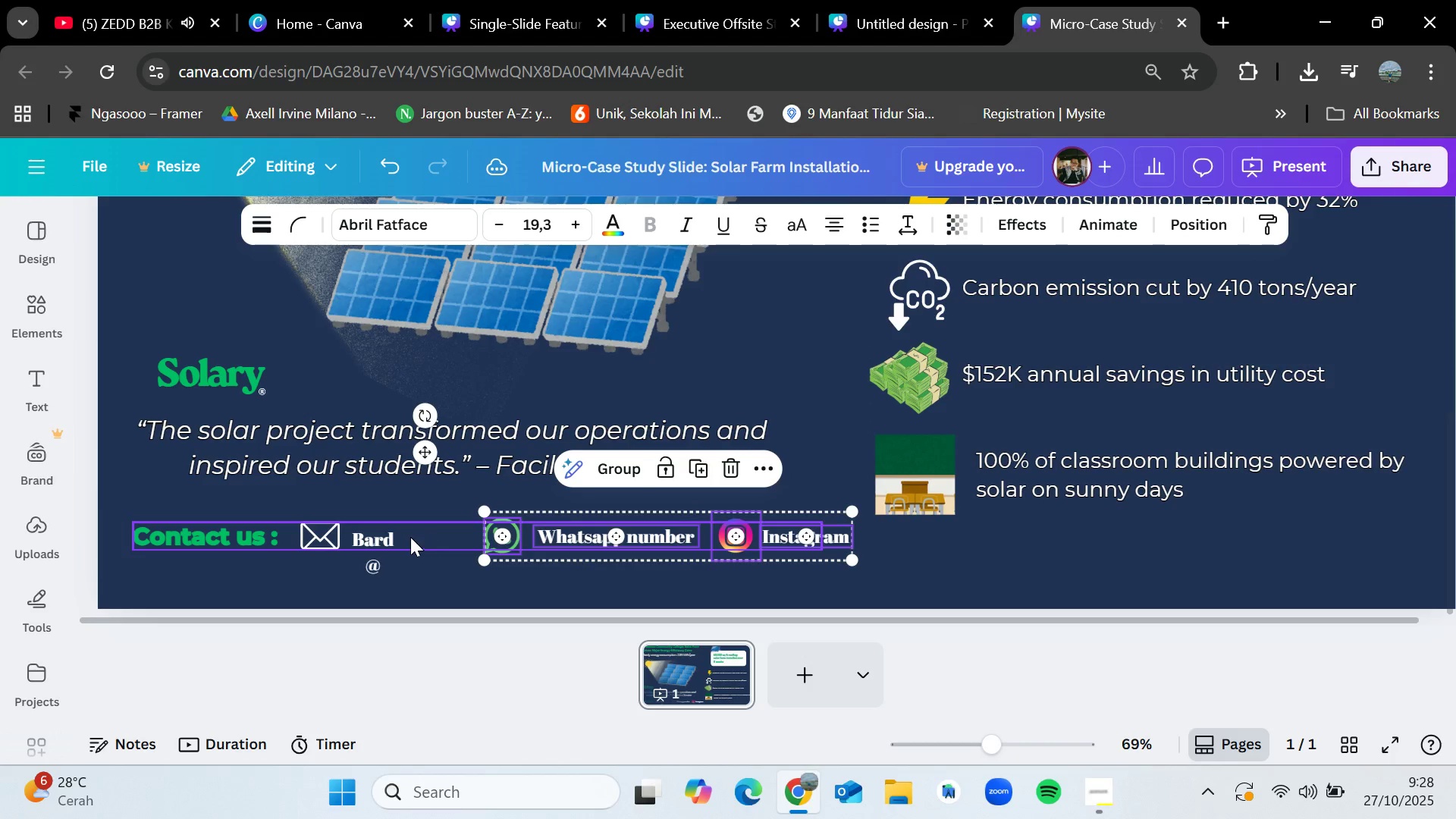 
mouse_move([377, 551])
 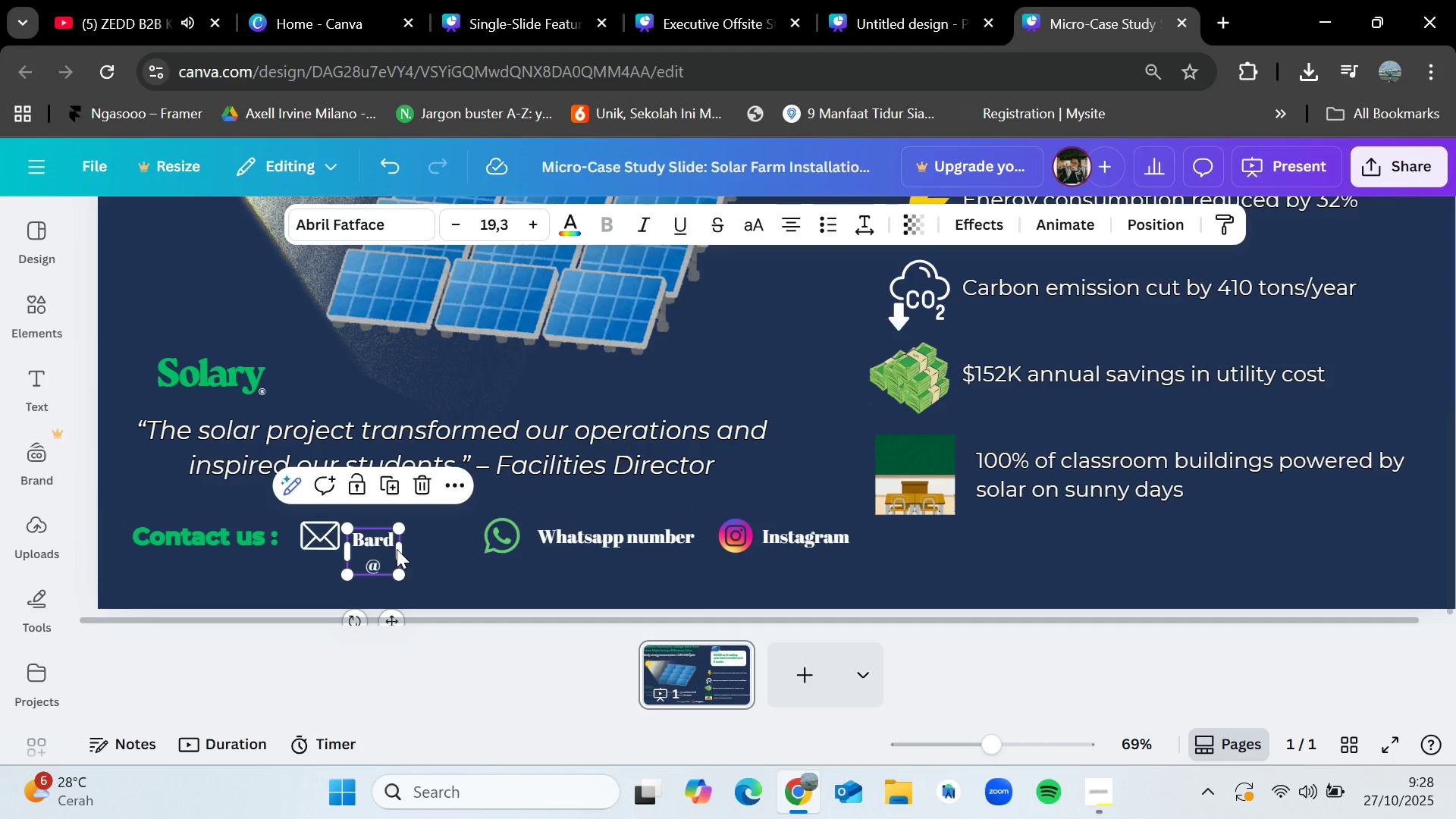 
left_click_drag(start_coordinate=[397, 548], to_coordinate=[412, 547])
 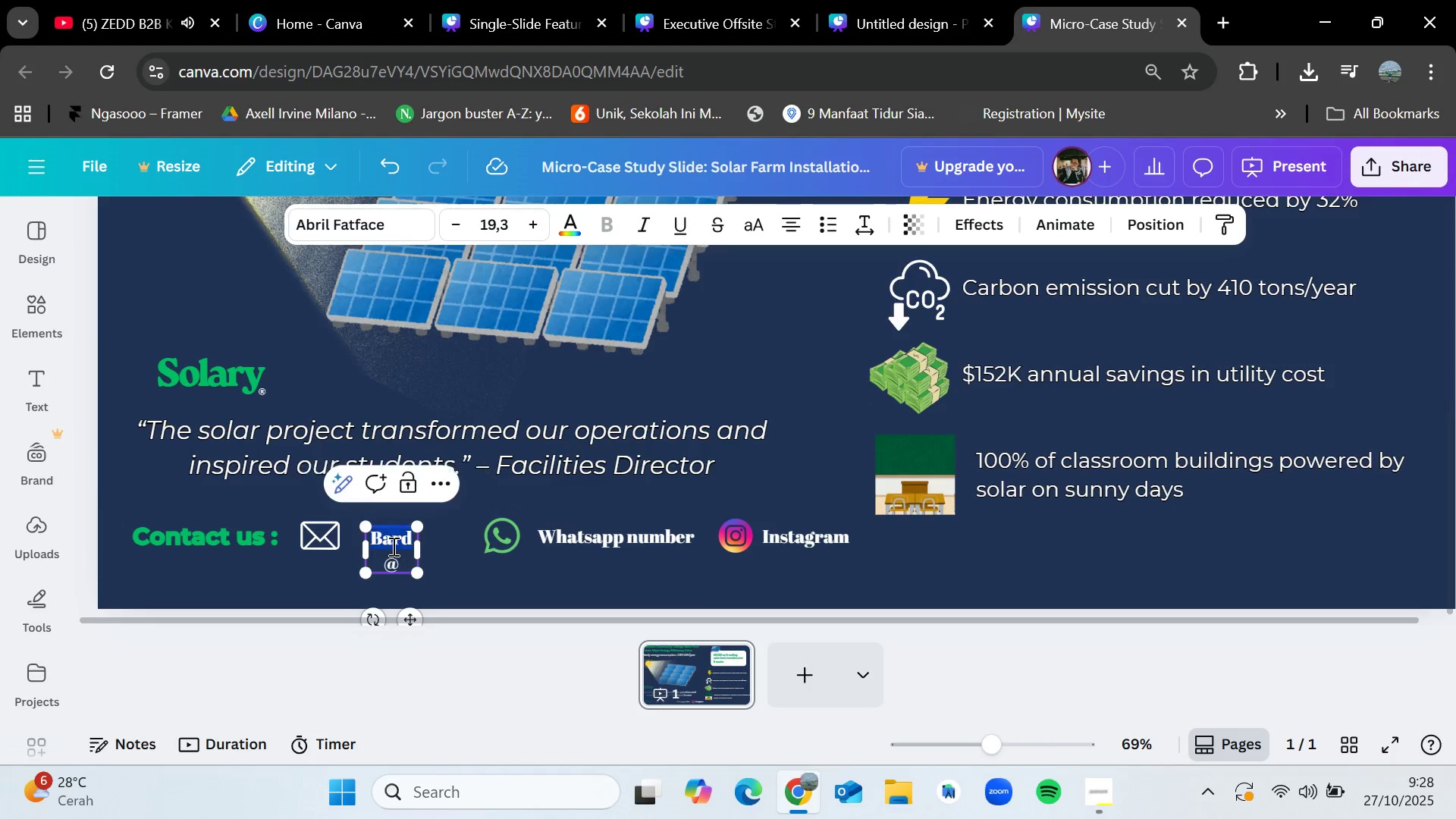 
double_click([392, 546])
 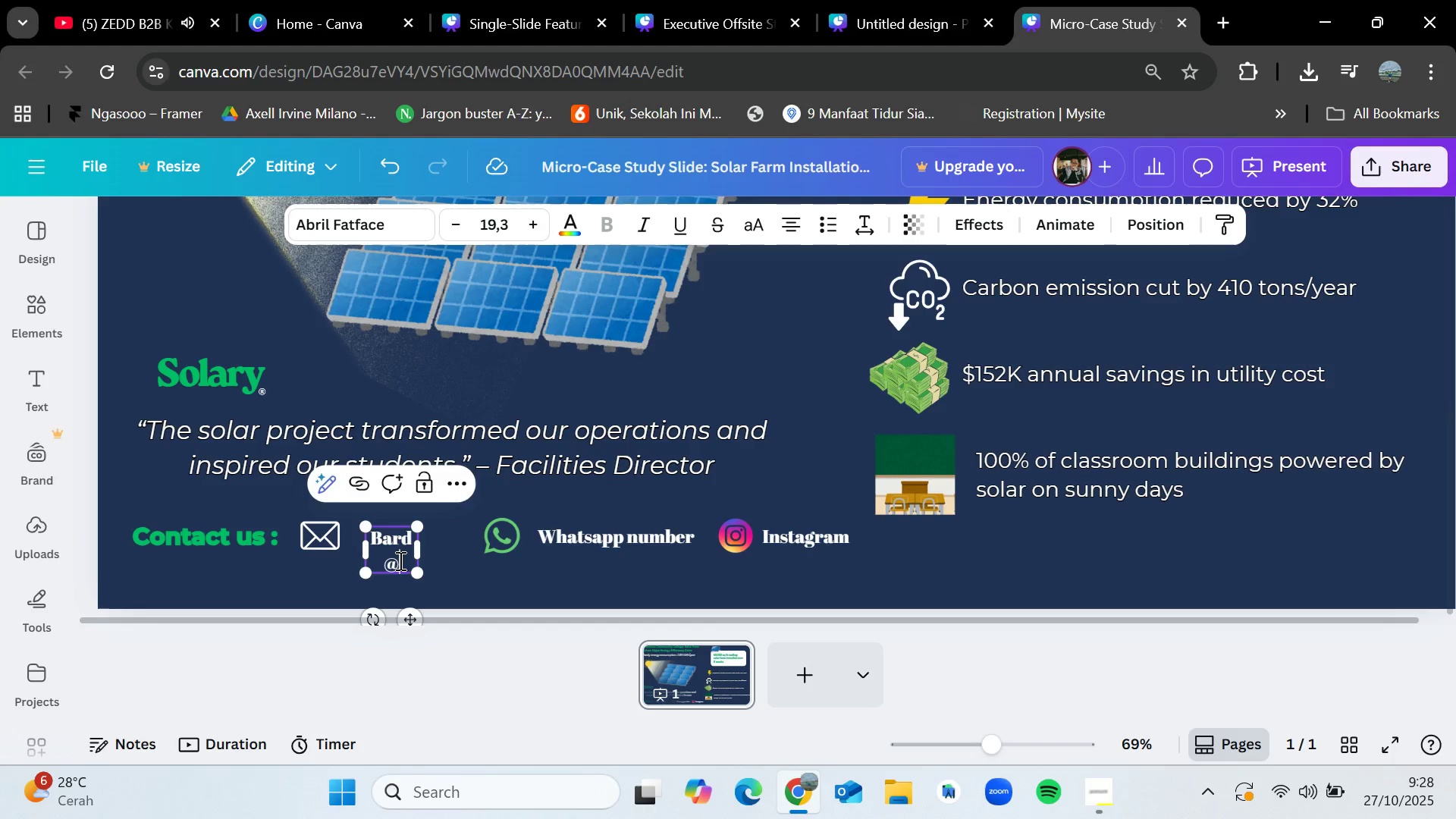 
triple_click([399, 560])
 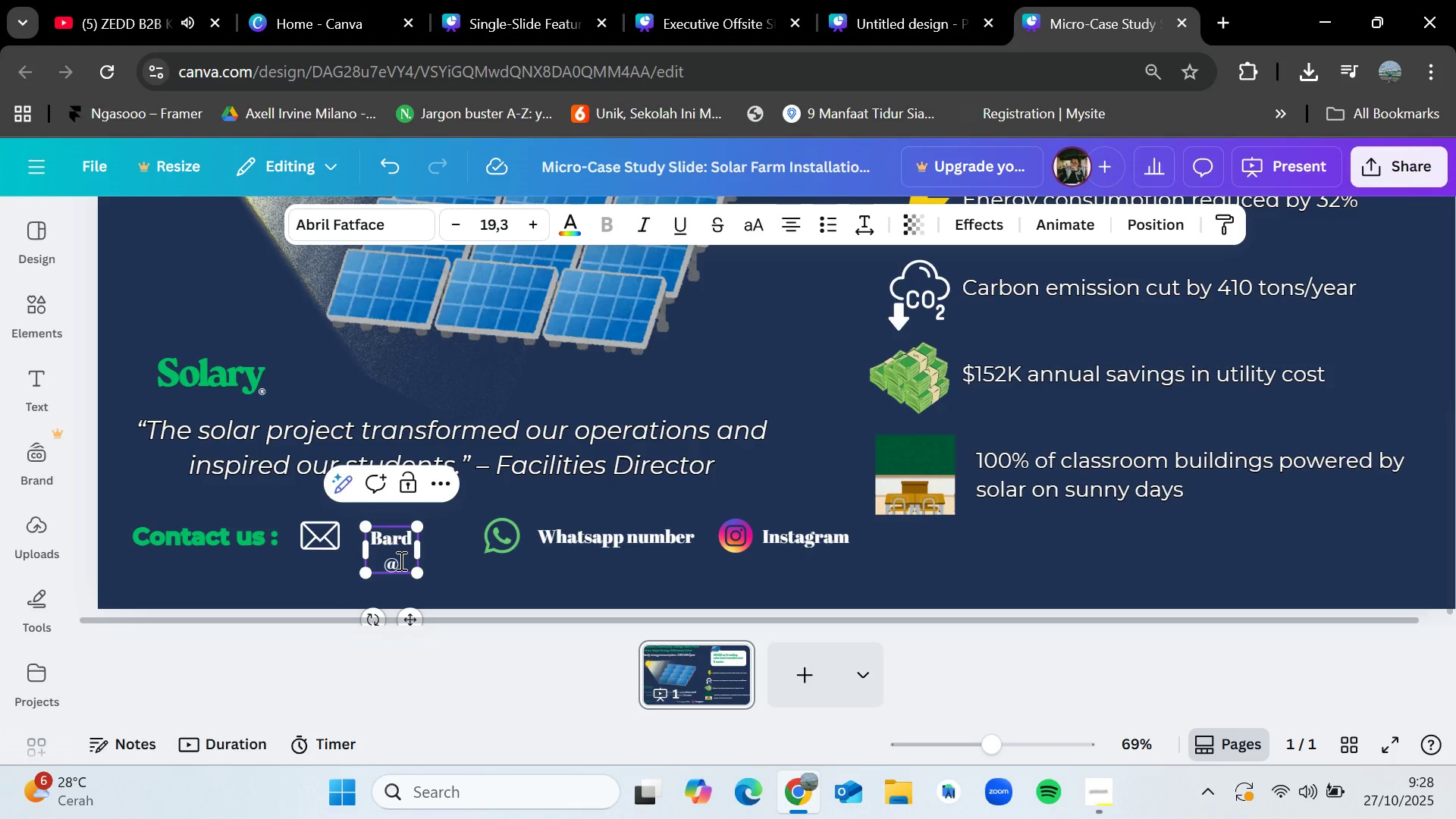 
type(Solary.com)
 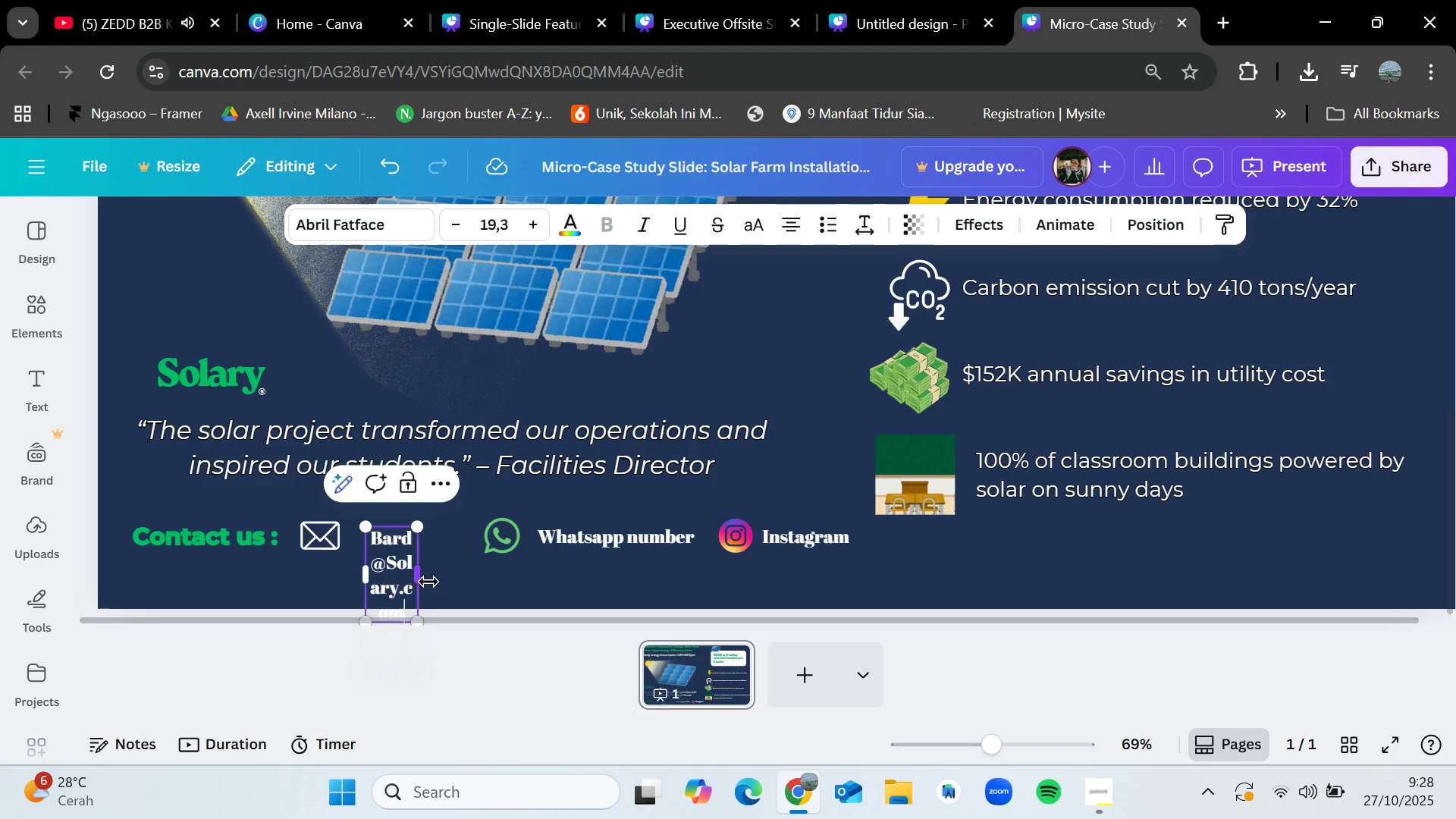 
left_click_drag(start_coordinate=[417, 576], to_coordinate=[425, 571])
 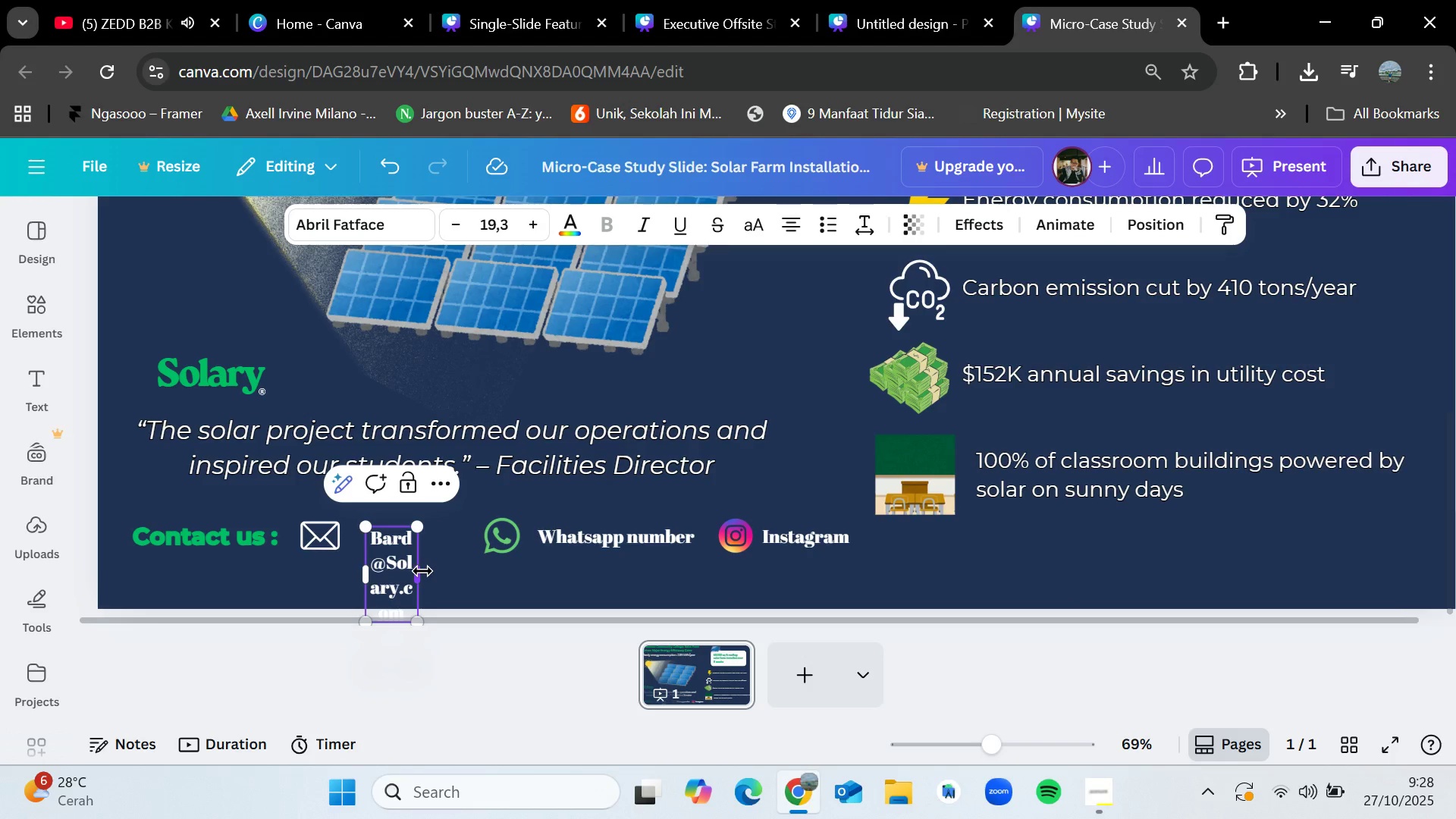 
left_click_drag(start_coordinate=[422, 571], to_coordinate=[529, 558])
 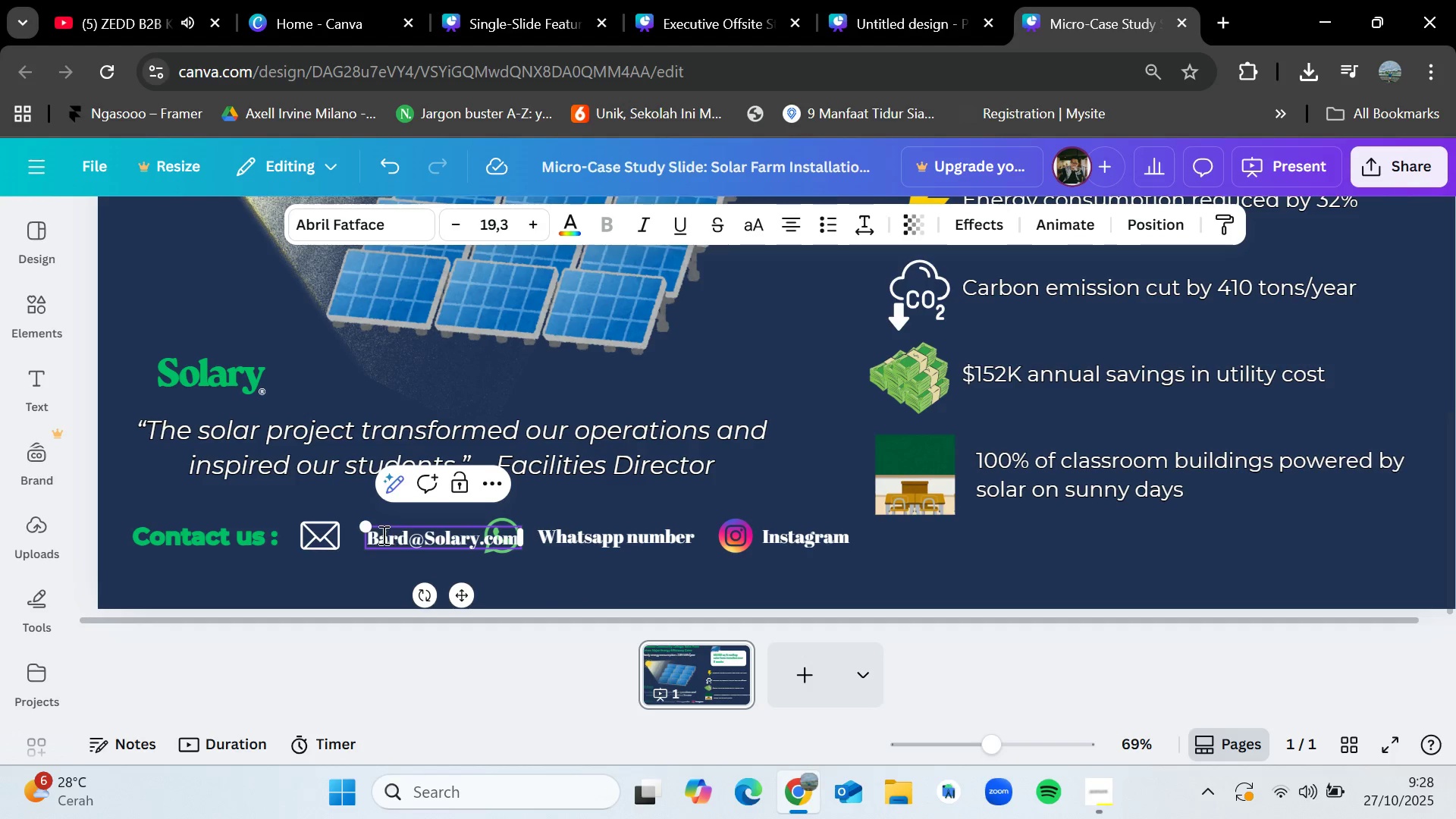 
left_click_drag(start_coordinate=[368, 527], to_coordinate=[390, 534])
 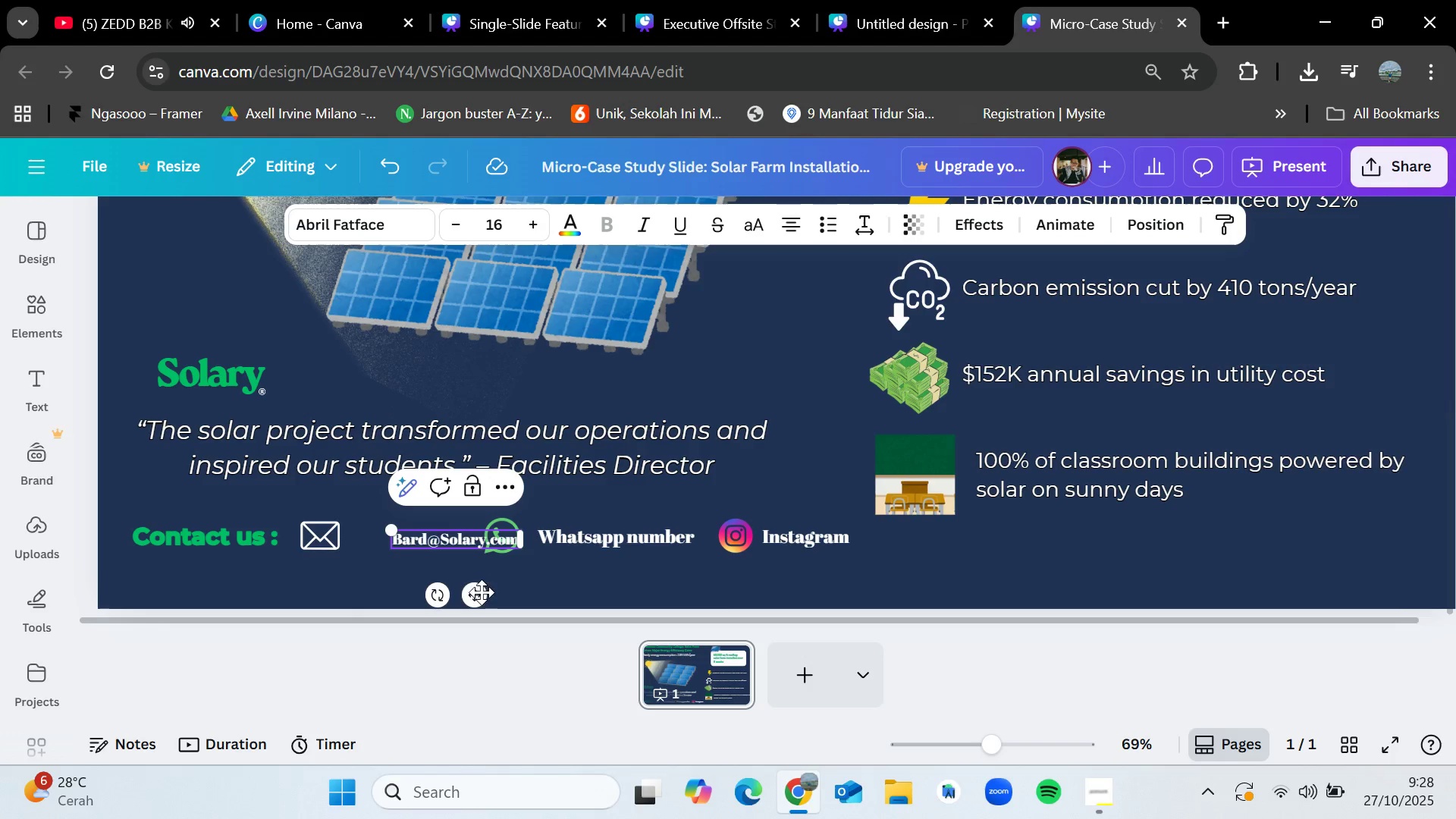 
left_click_drag(start_coordinate=[472, 593], to_coordinate=[430, 590])
 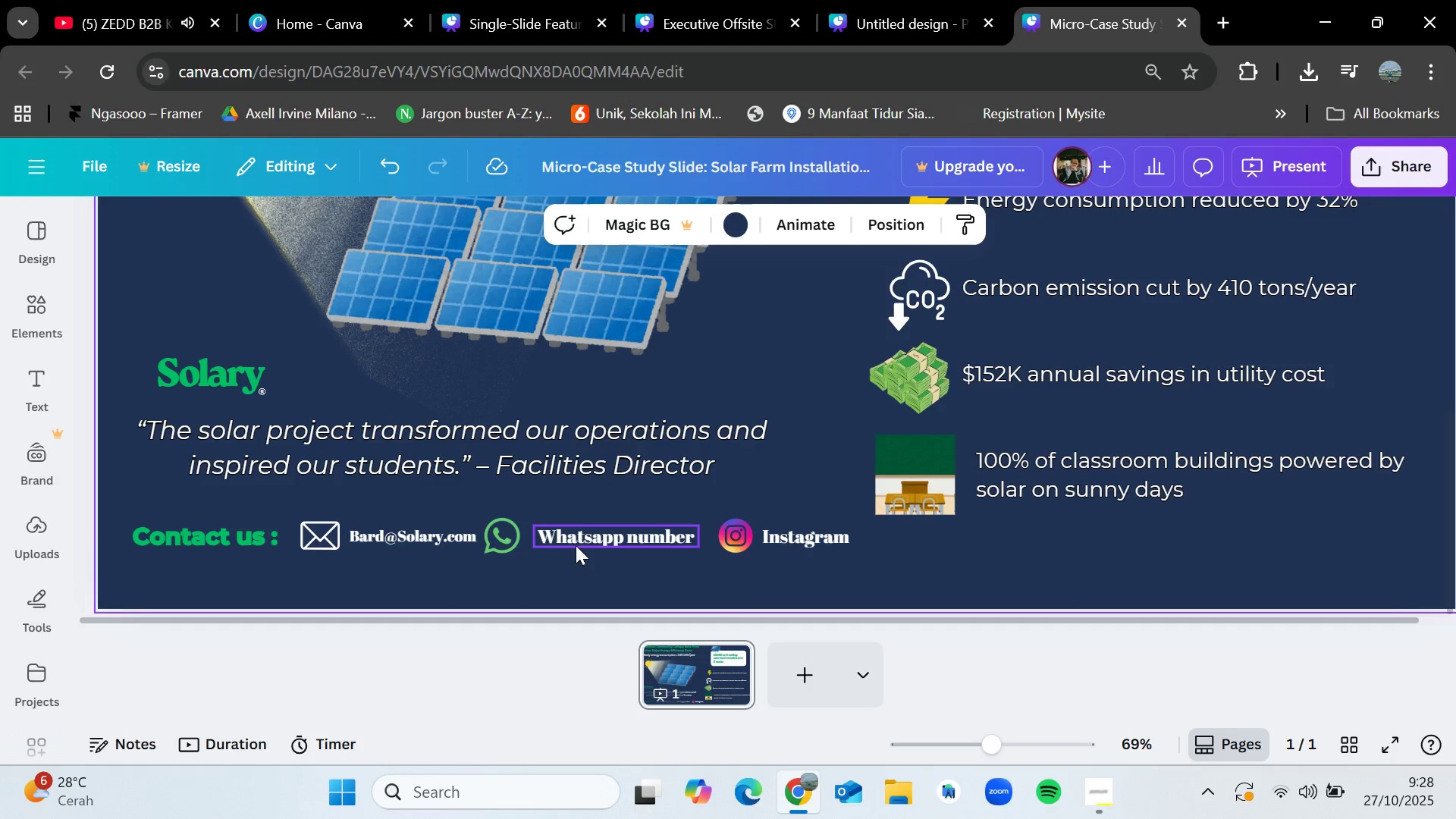 
left_click_drag(start_coordinate=[579, 537], to_coordinate=[572, 539])
 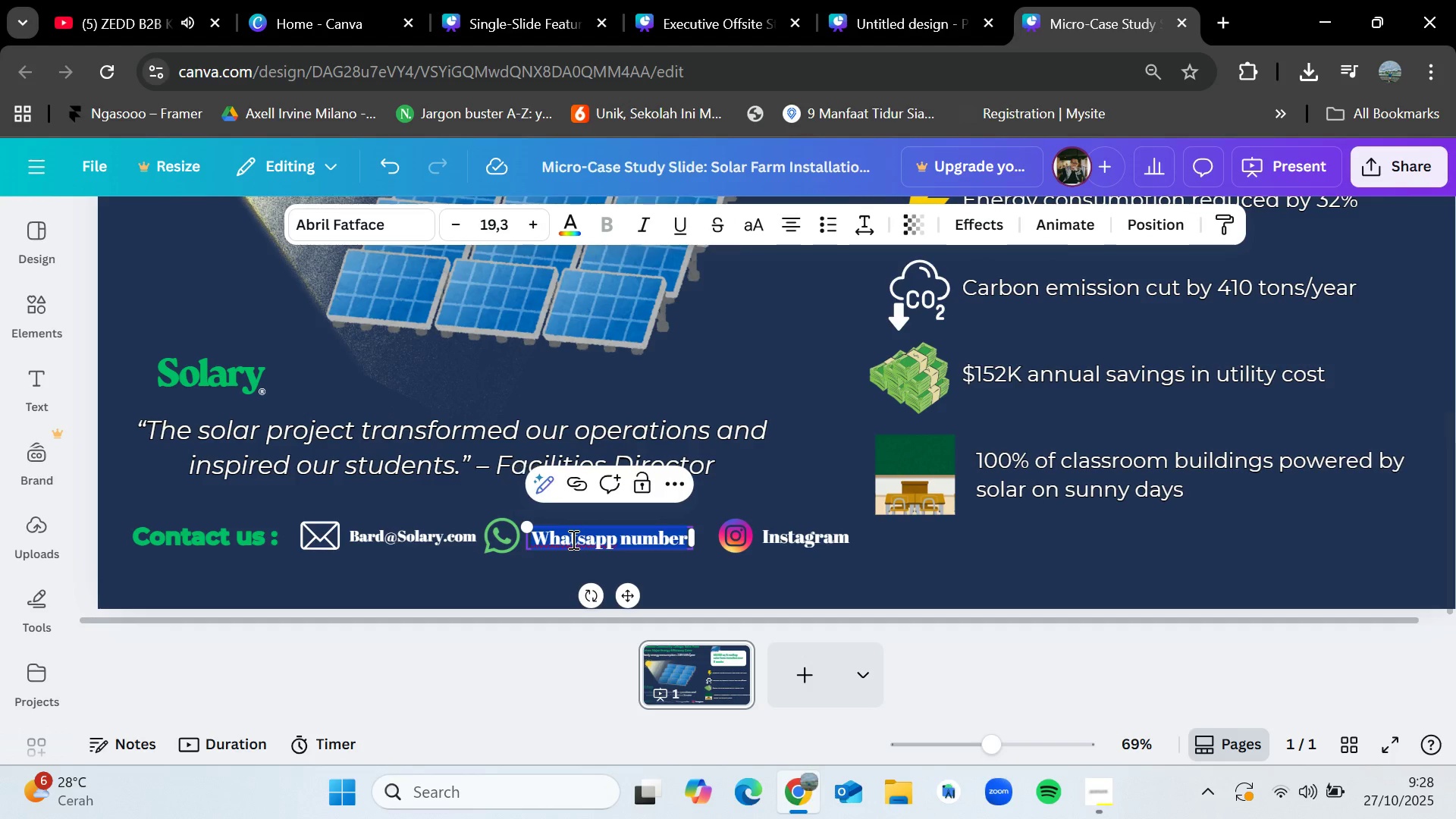 
double_click([572, 539])
 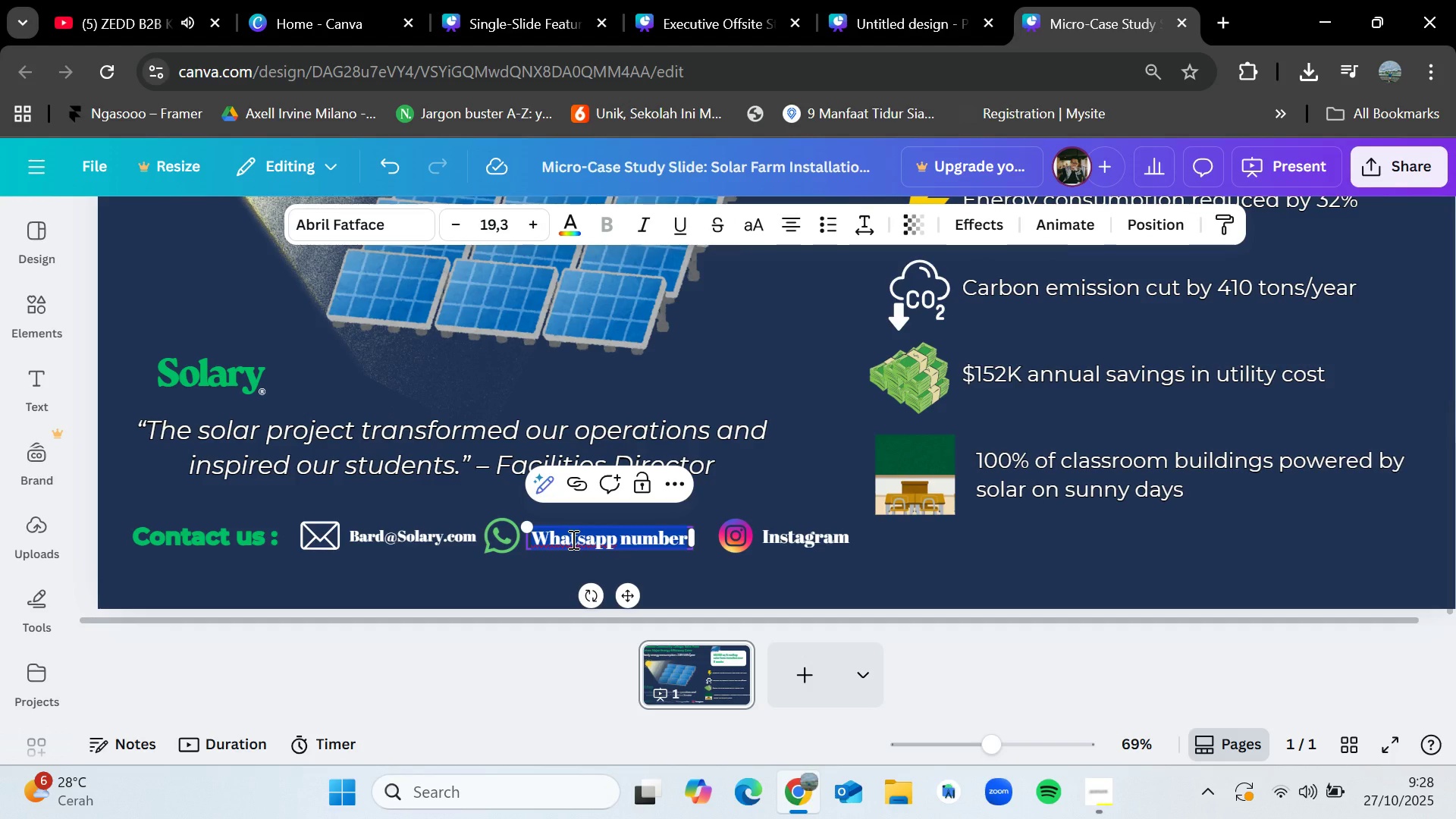 
key(Backspace)
type(356252672)
 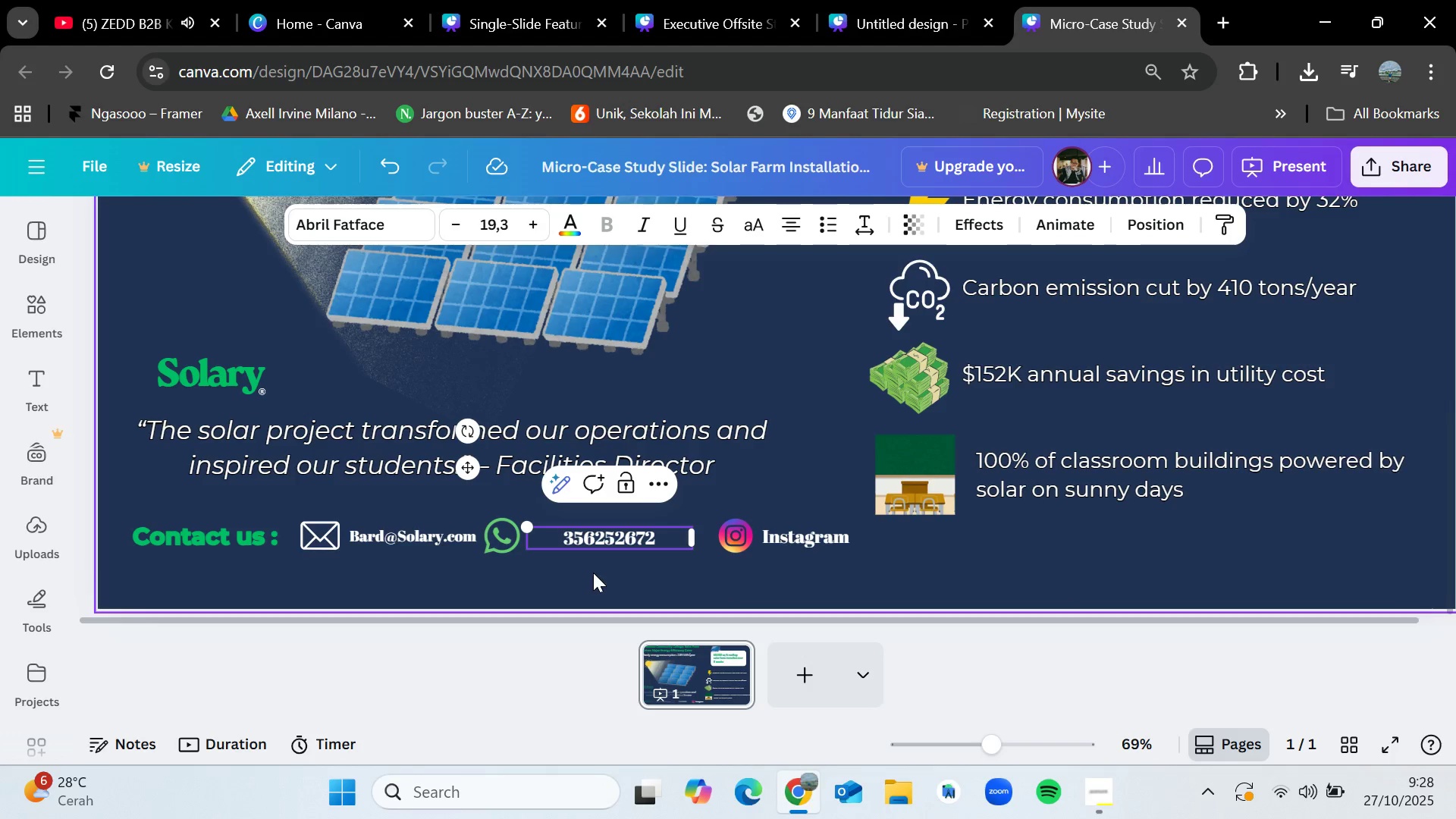 
left_click([601, 580])
 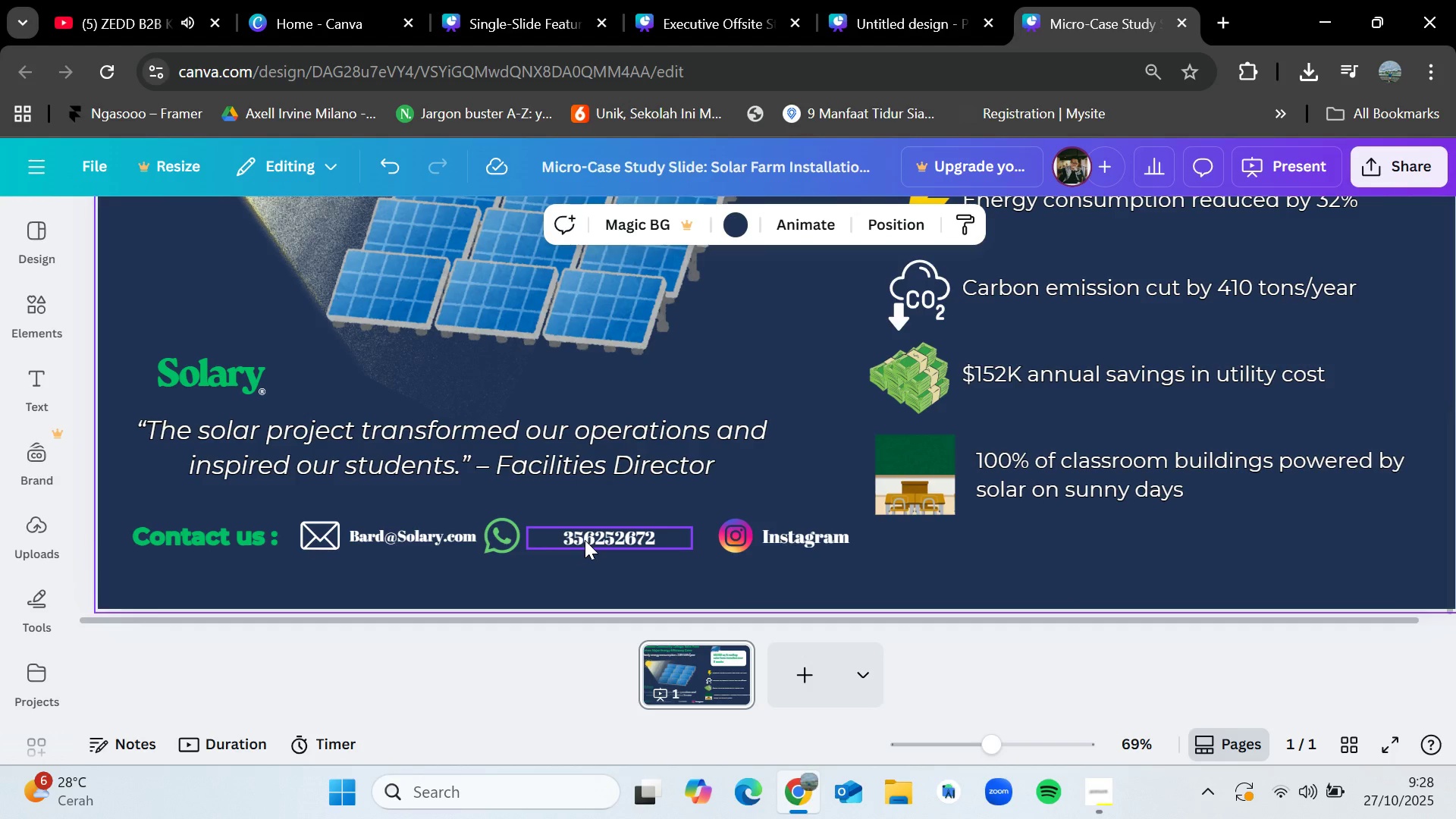 
double_click([585, 540])
 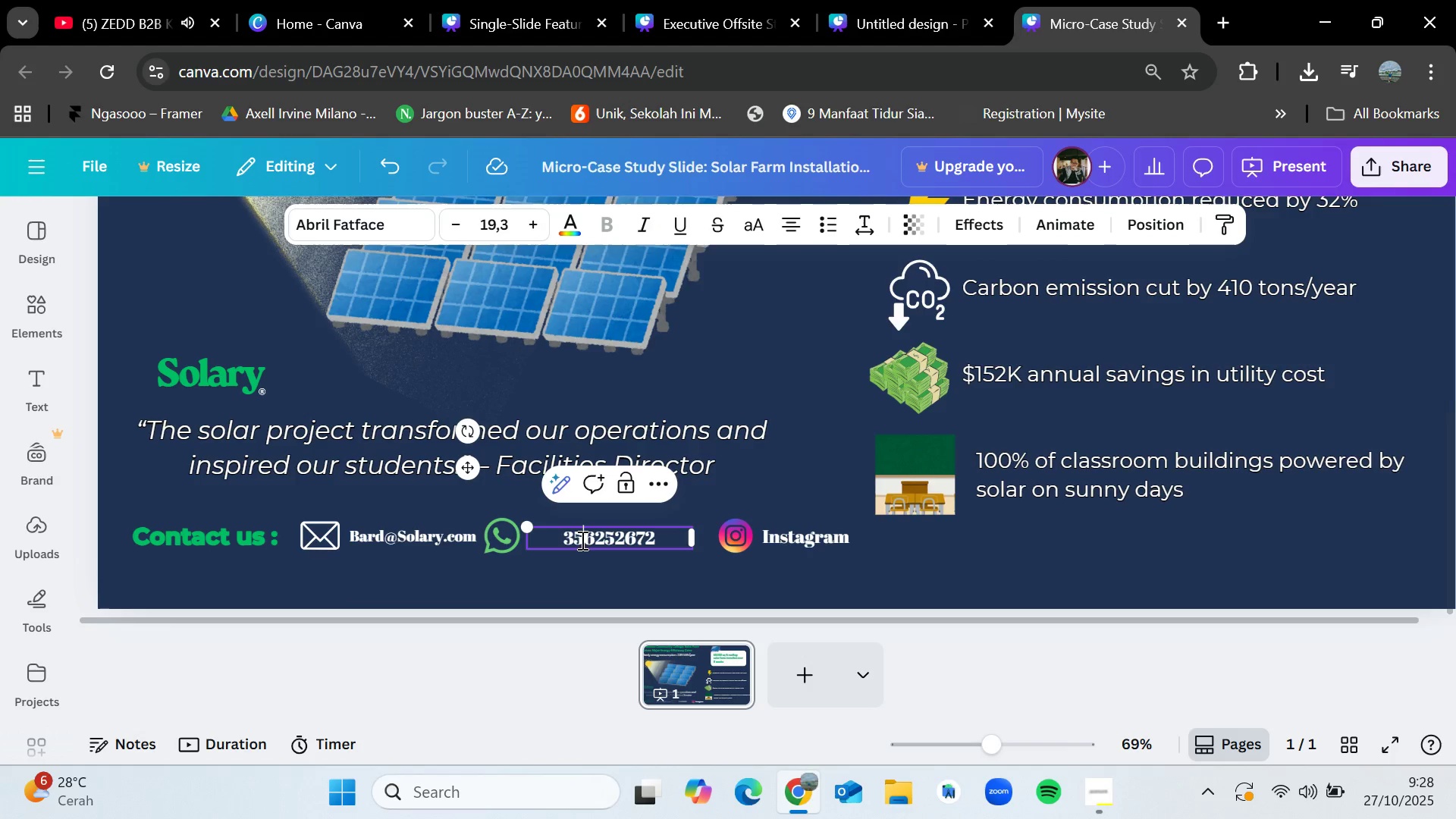 
key(Shift+0)
 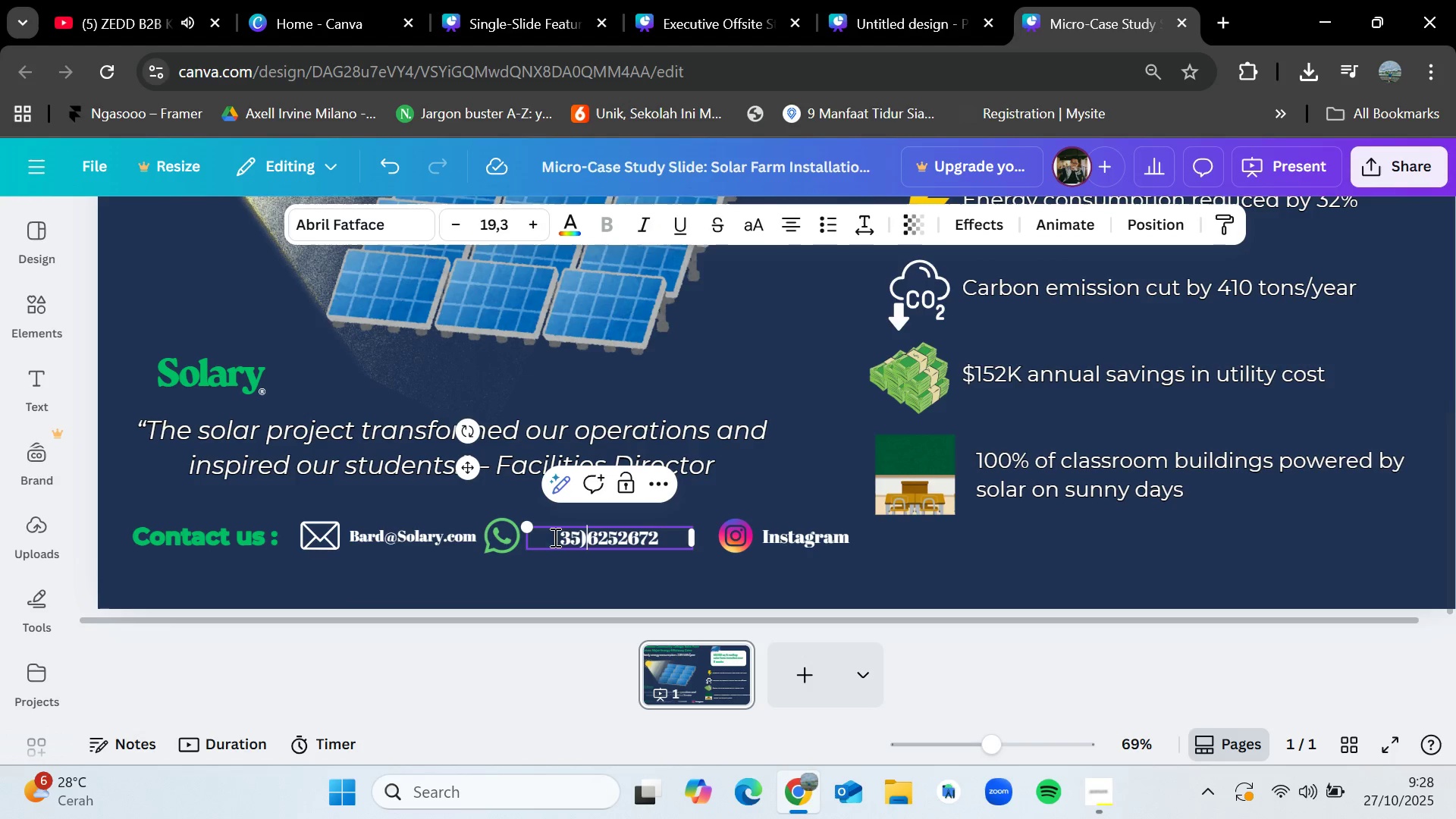 
left_click([557, 537])
 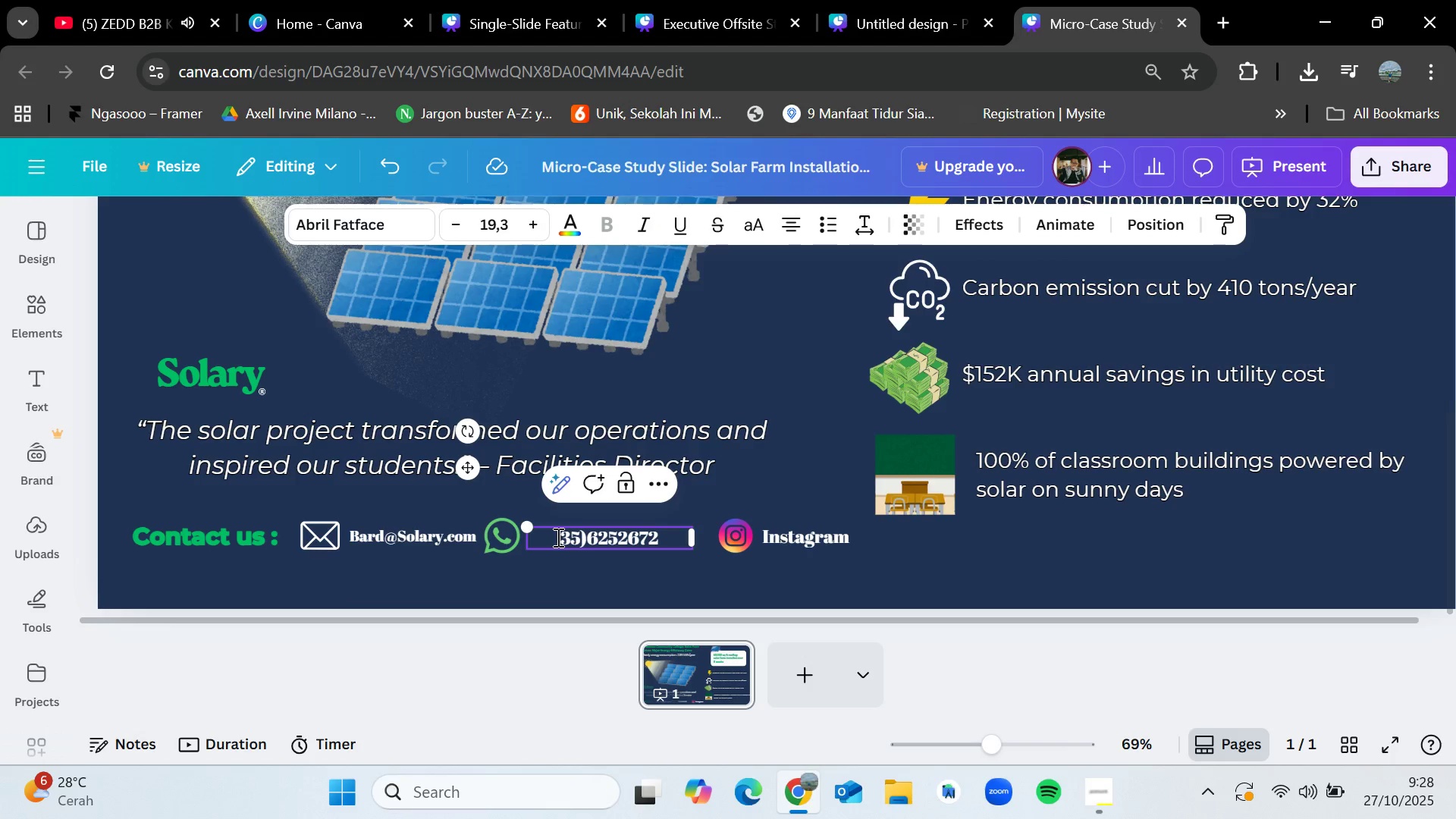 
key(Shift+Equal)
 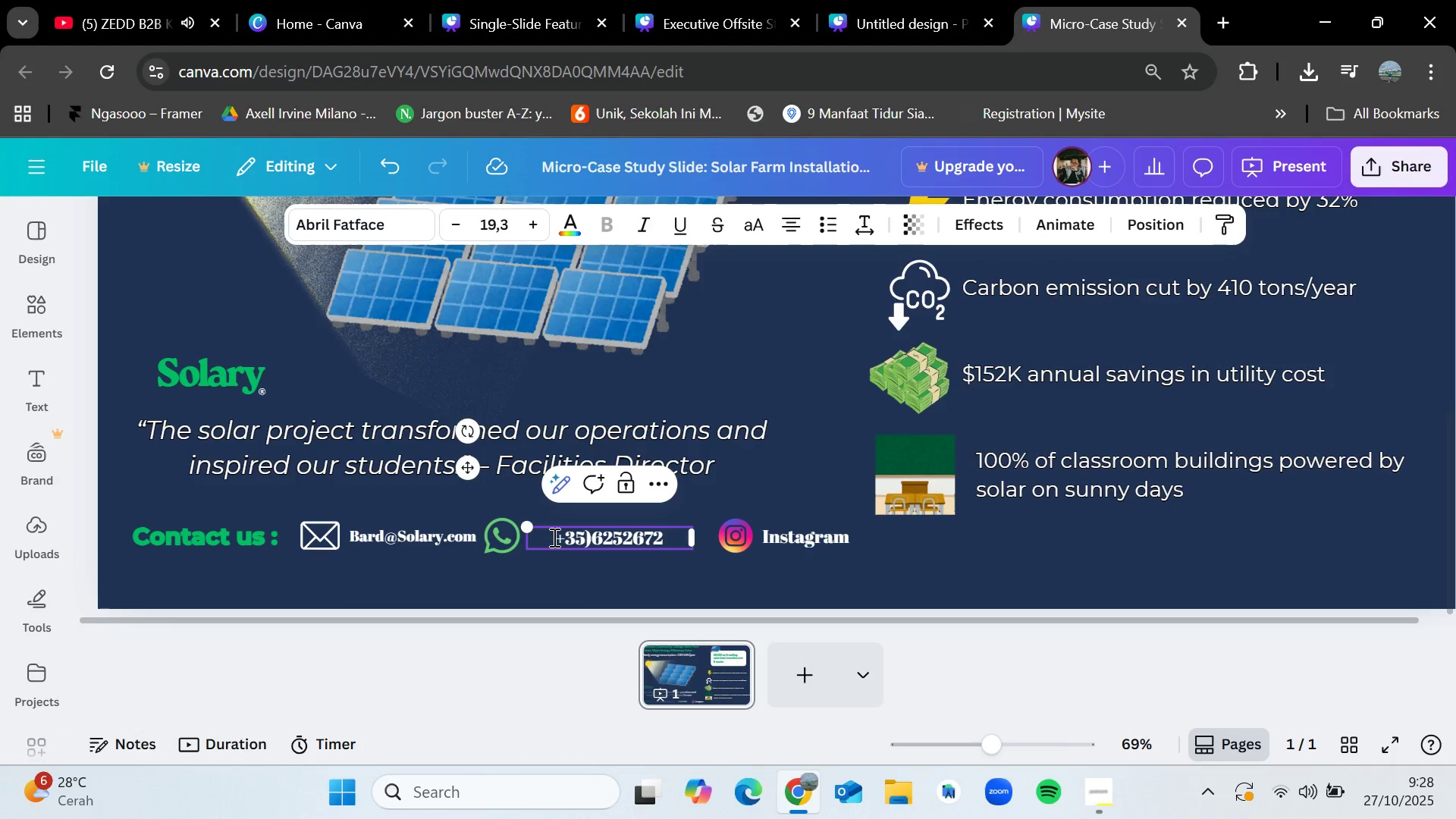 
left_click([556, 537])
 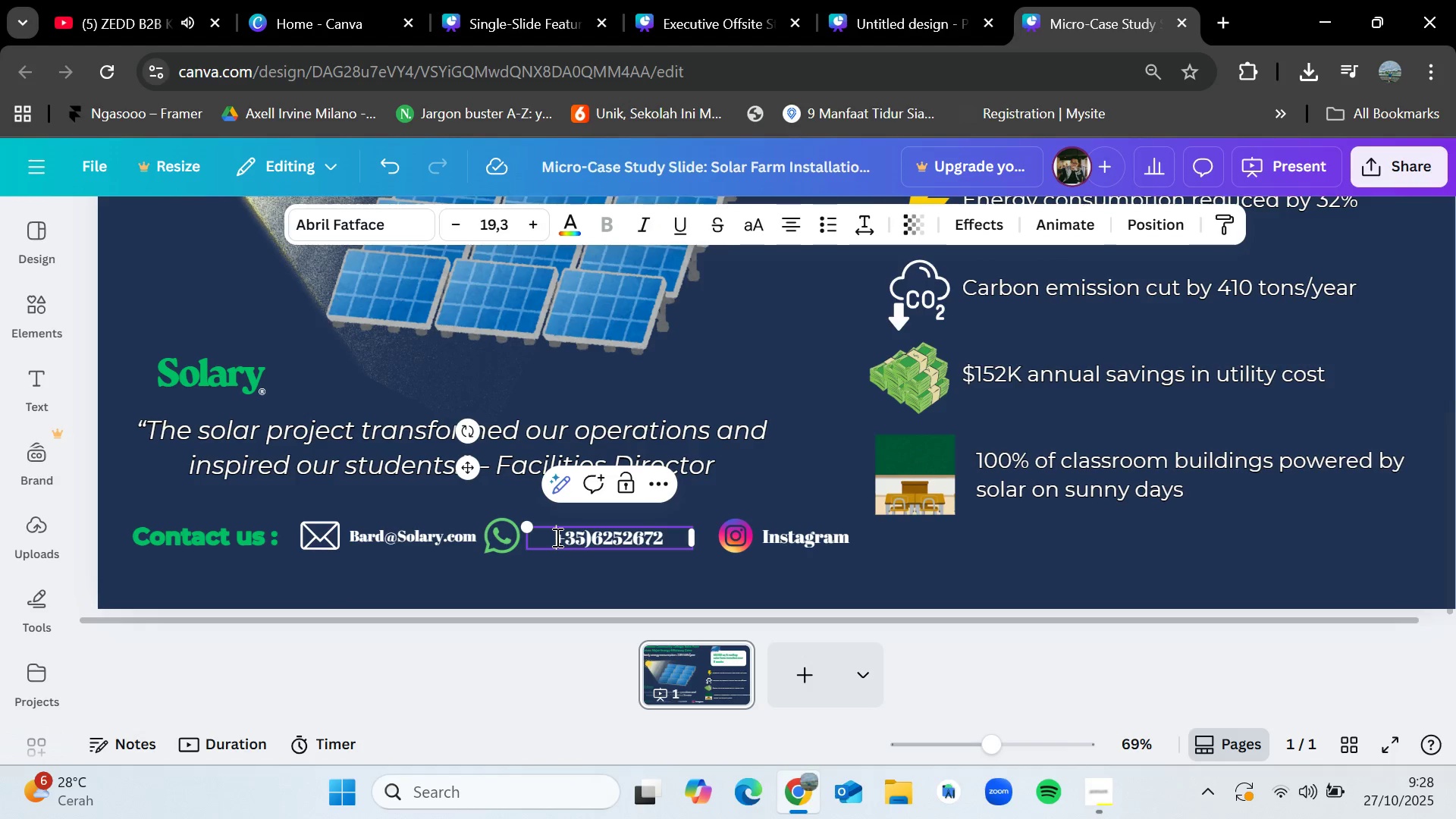 
key(Shift+9)
 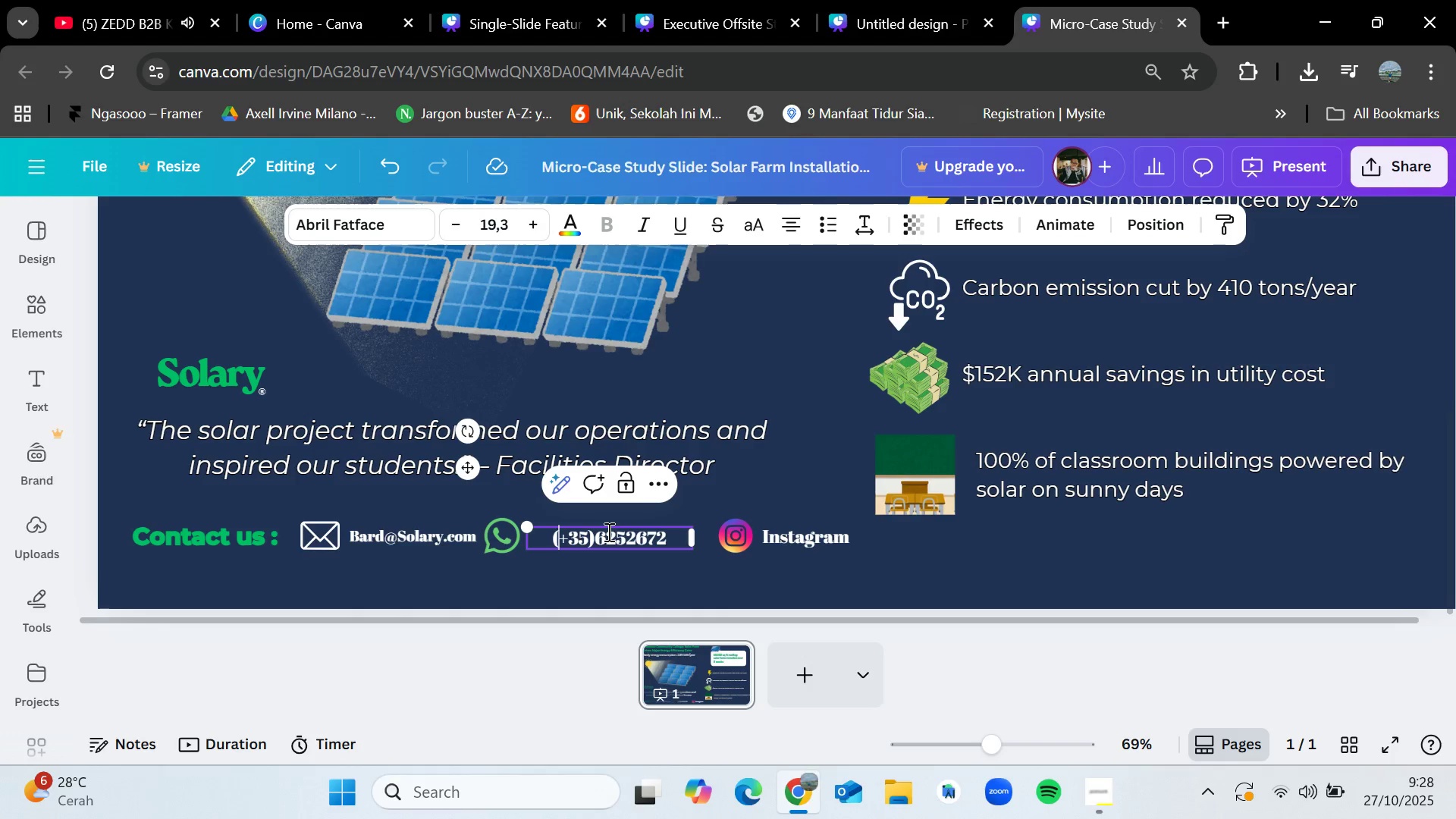 
left_click([596, 535])
 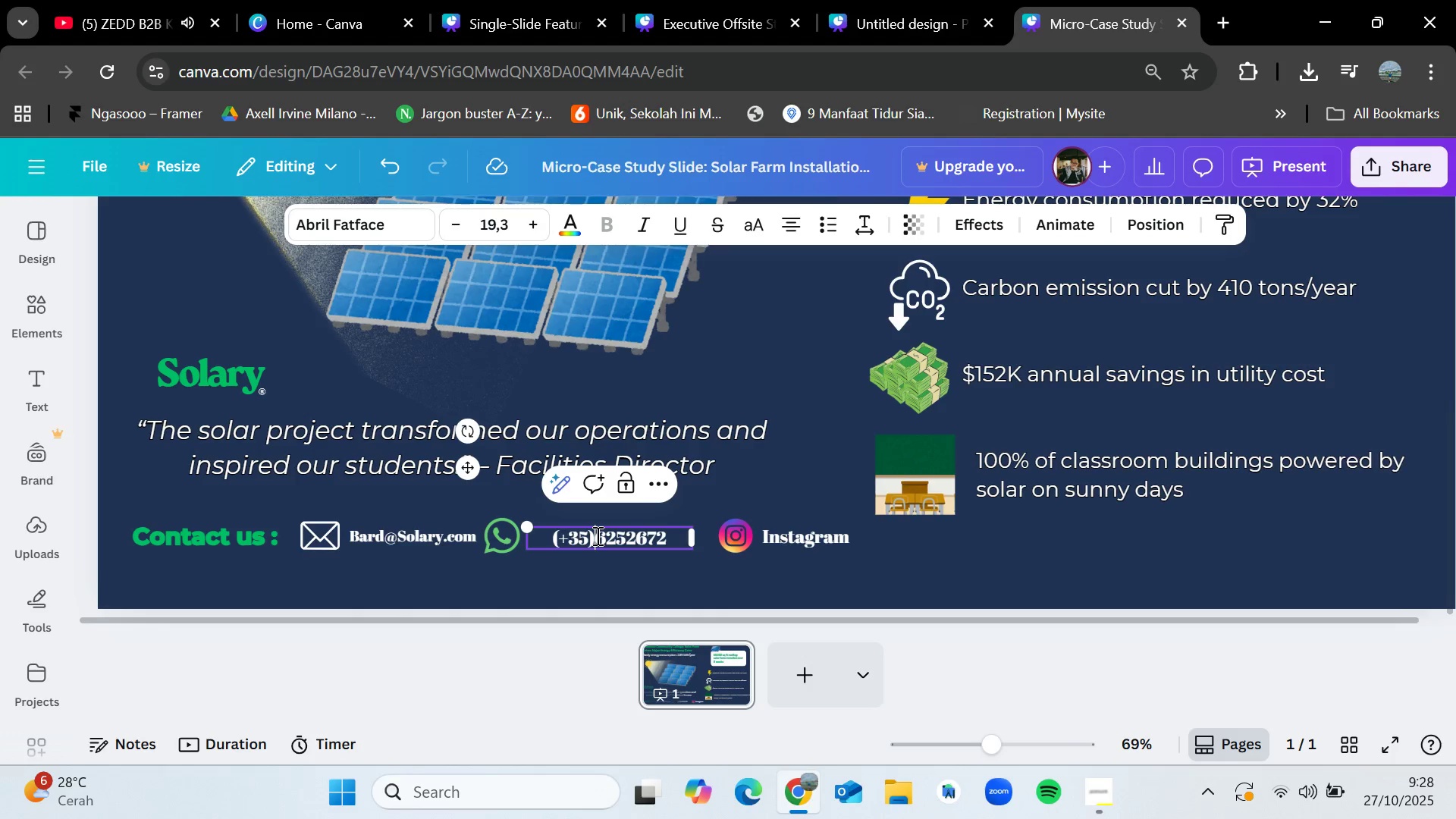 
key(Space)
 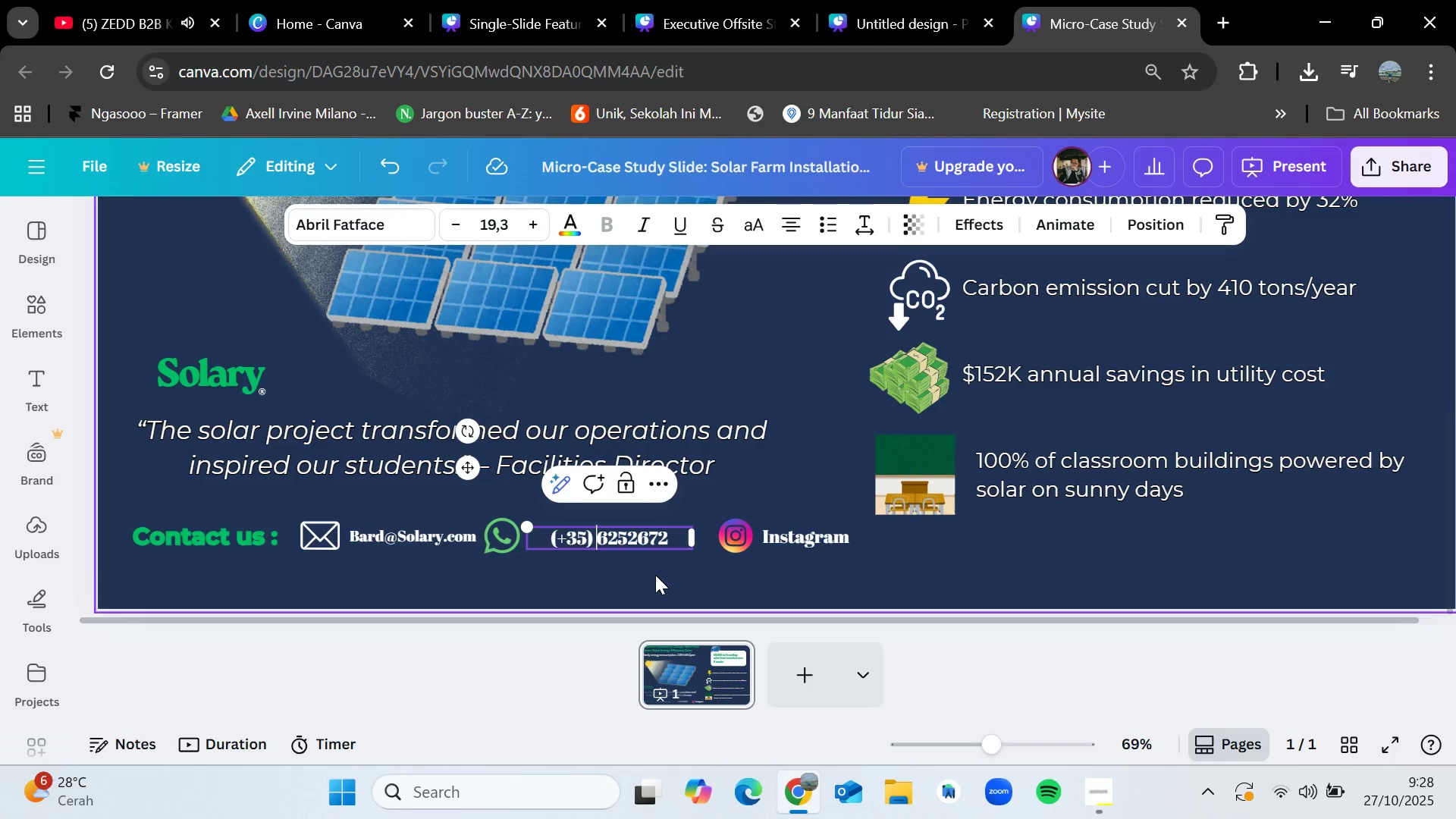 
left_click([655, 575])
 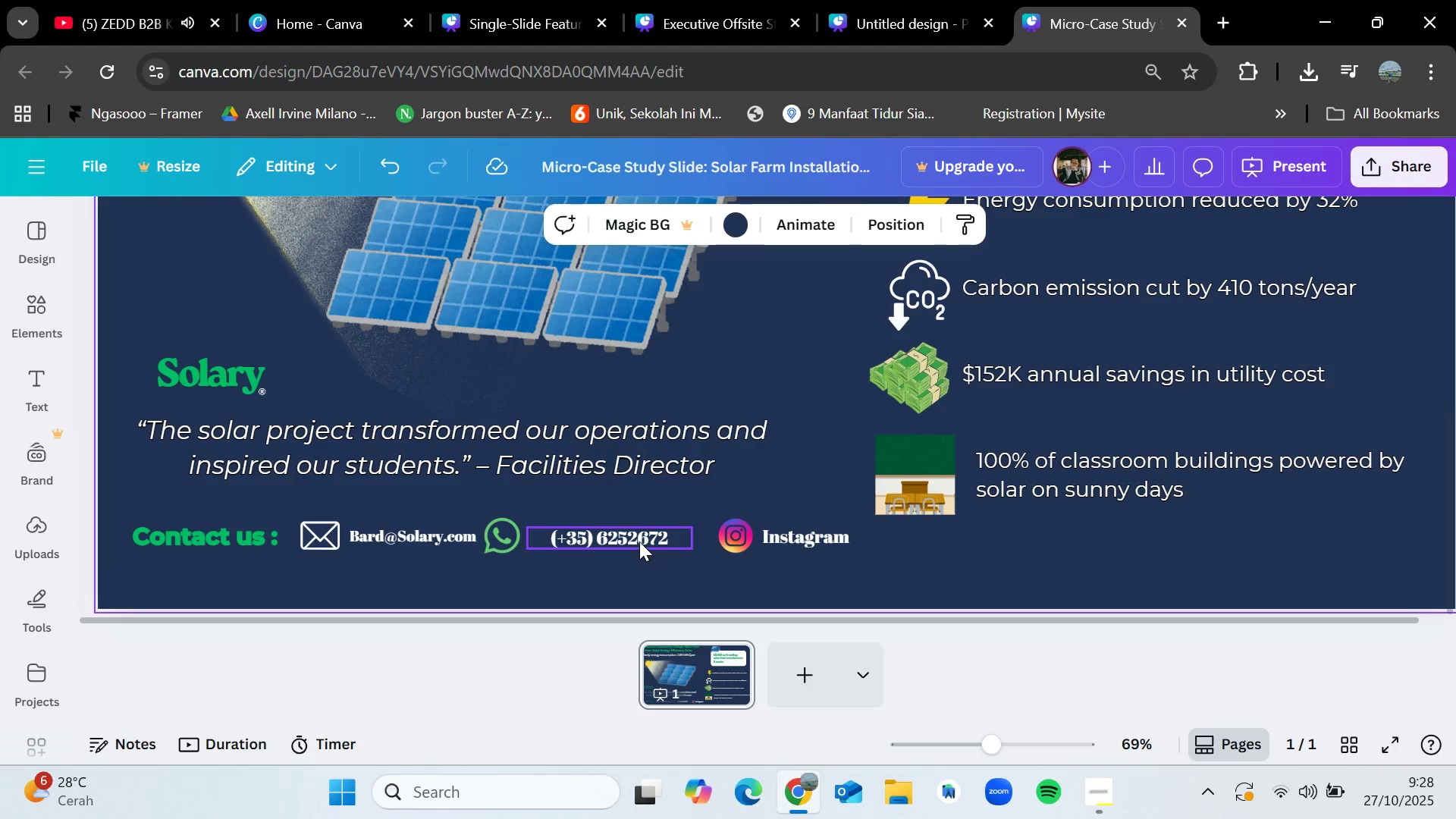 
left_click_drag(start_coordinate=[639, 541], to_coordinate=[613, 539])
 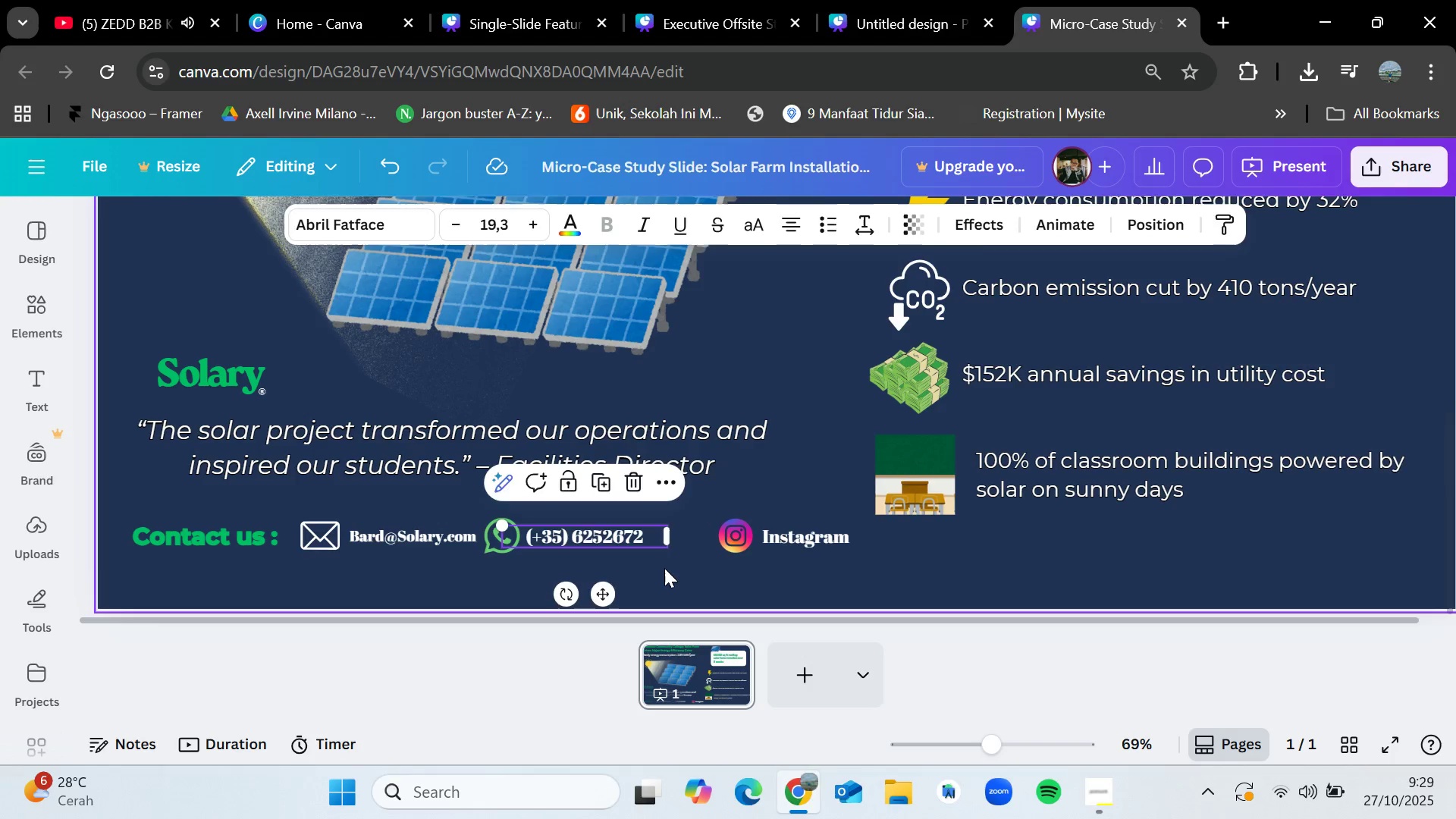 
left_click([664, 568])
 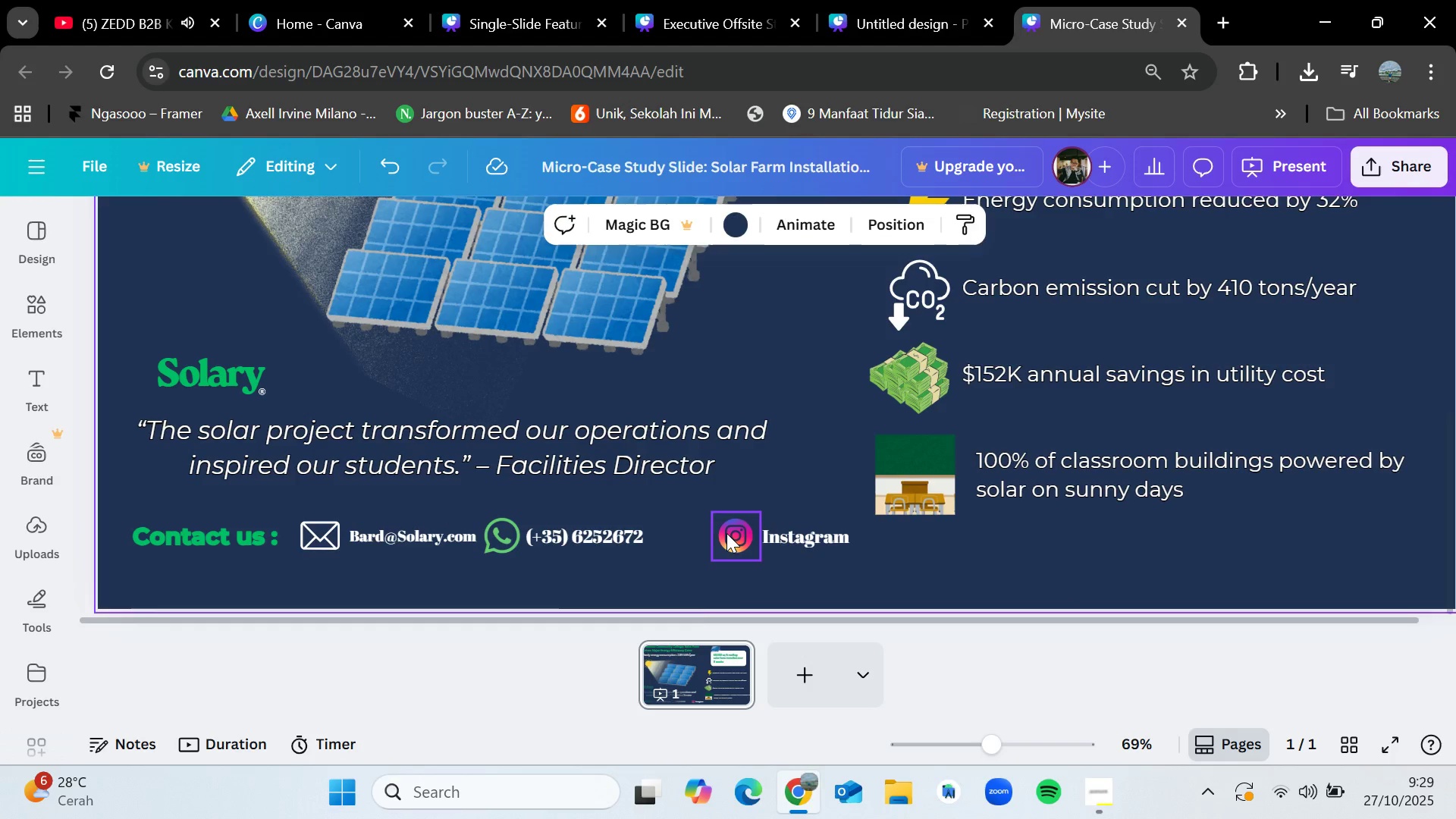 
left_click_drag(start_coordinate=[726, 533], to_coordinate=[672, 537])
 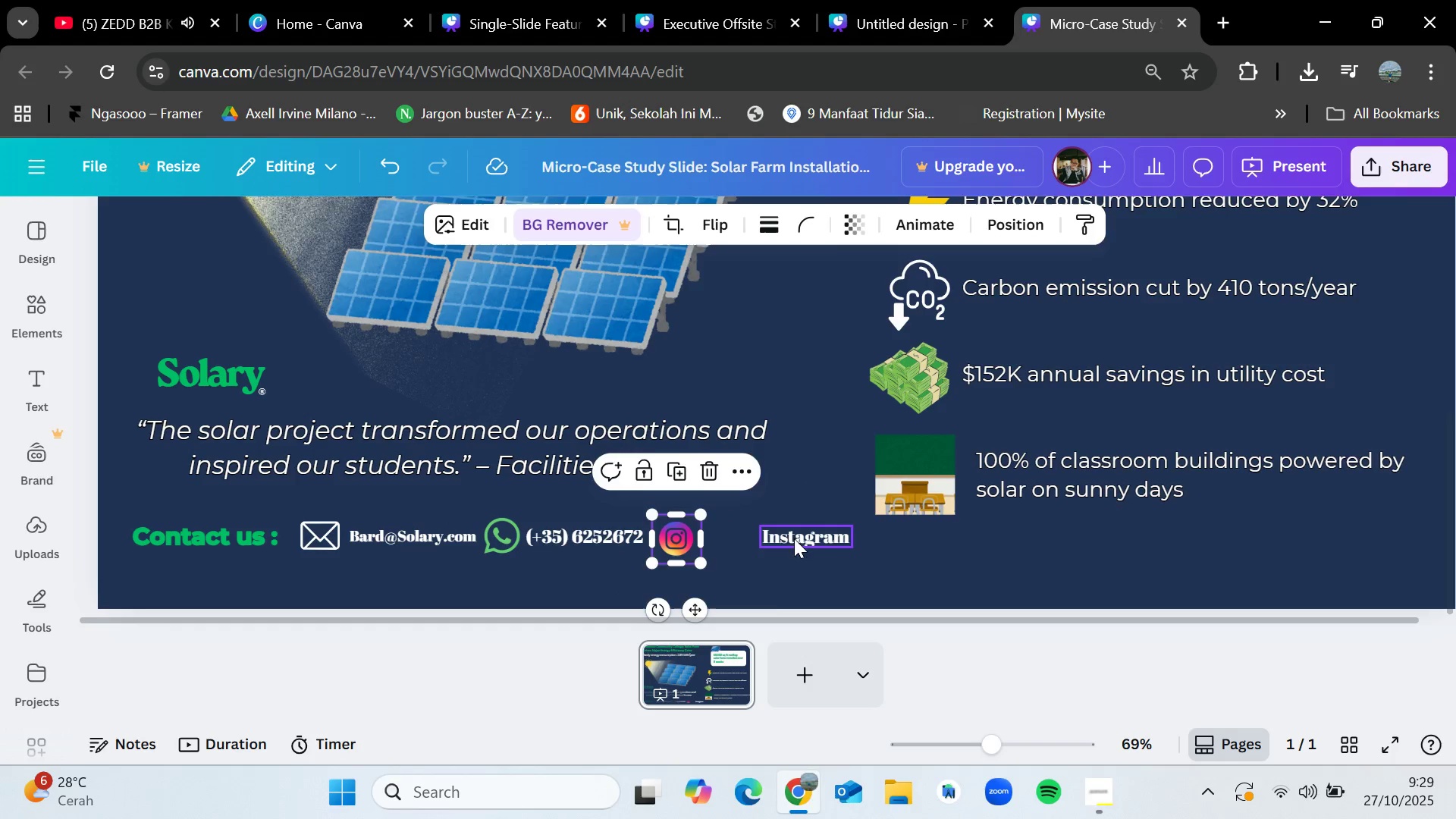 
left_click_drag(start_coordinate=[794, 538], to_coordinate=[735, 538])
 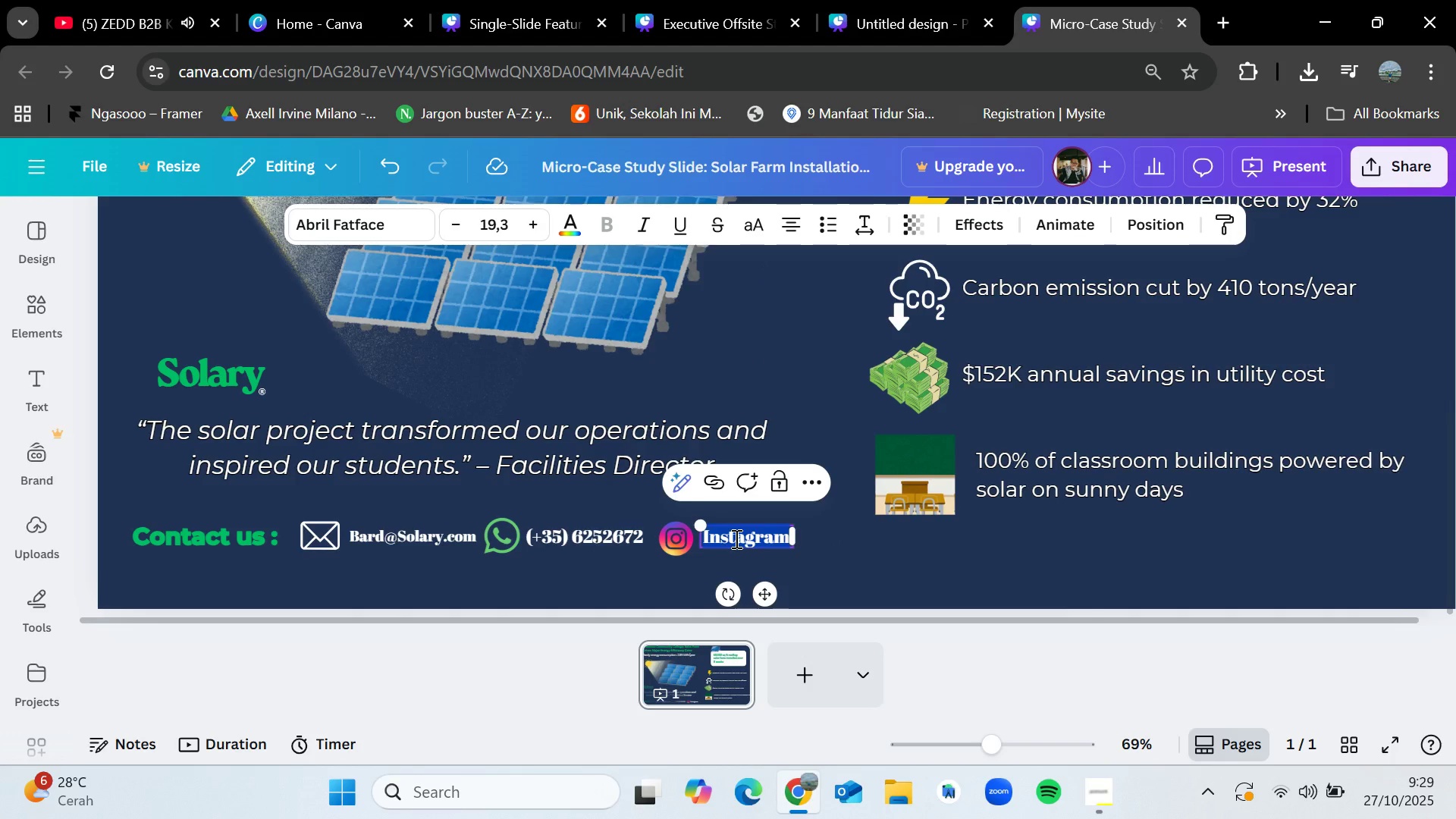 
double_click([735, 538])
 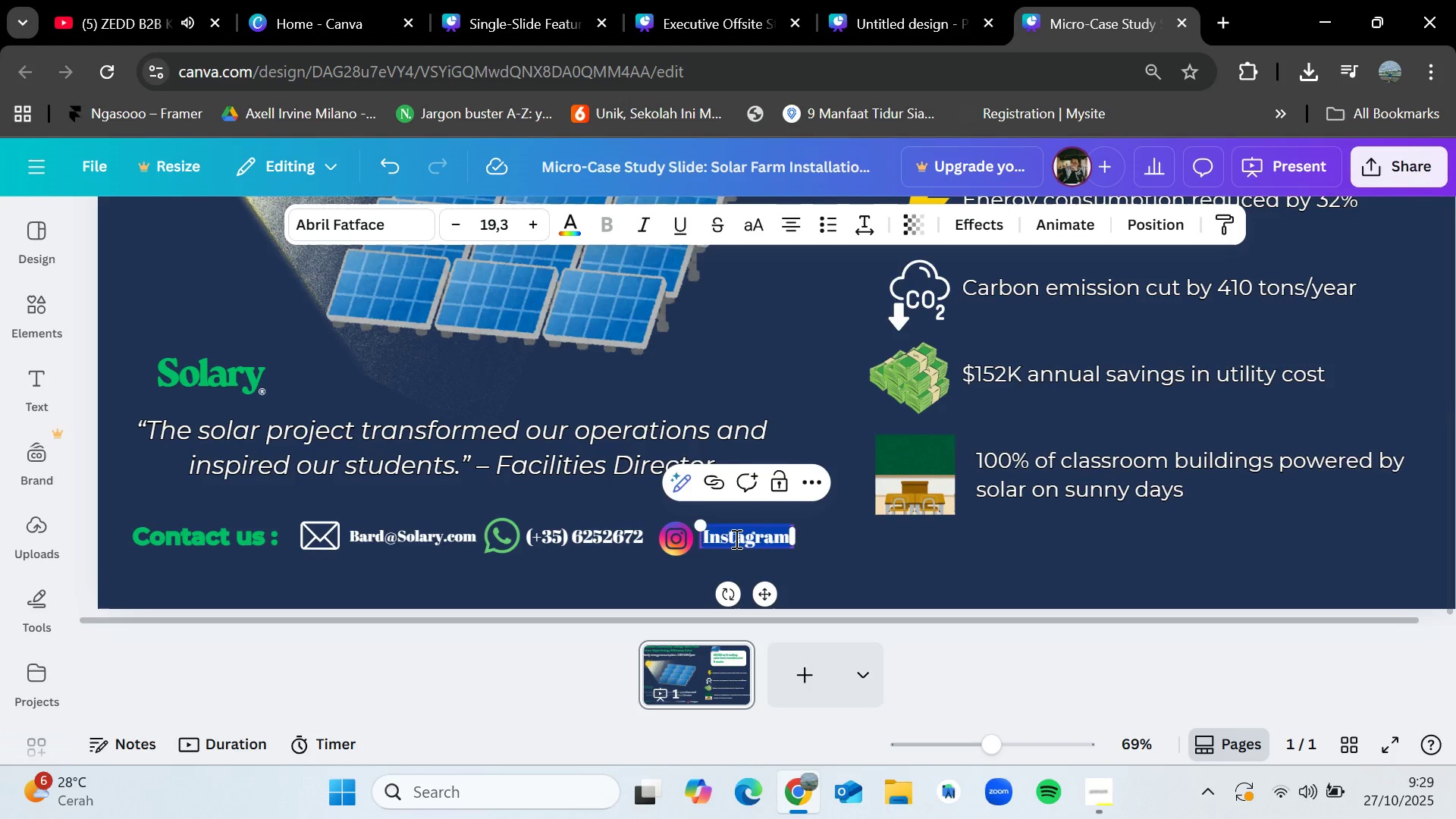 
key(Backspace)
type(Solary)
 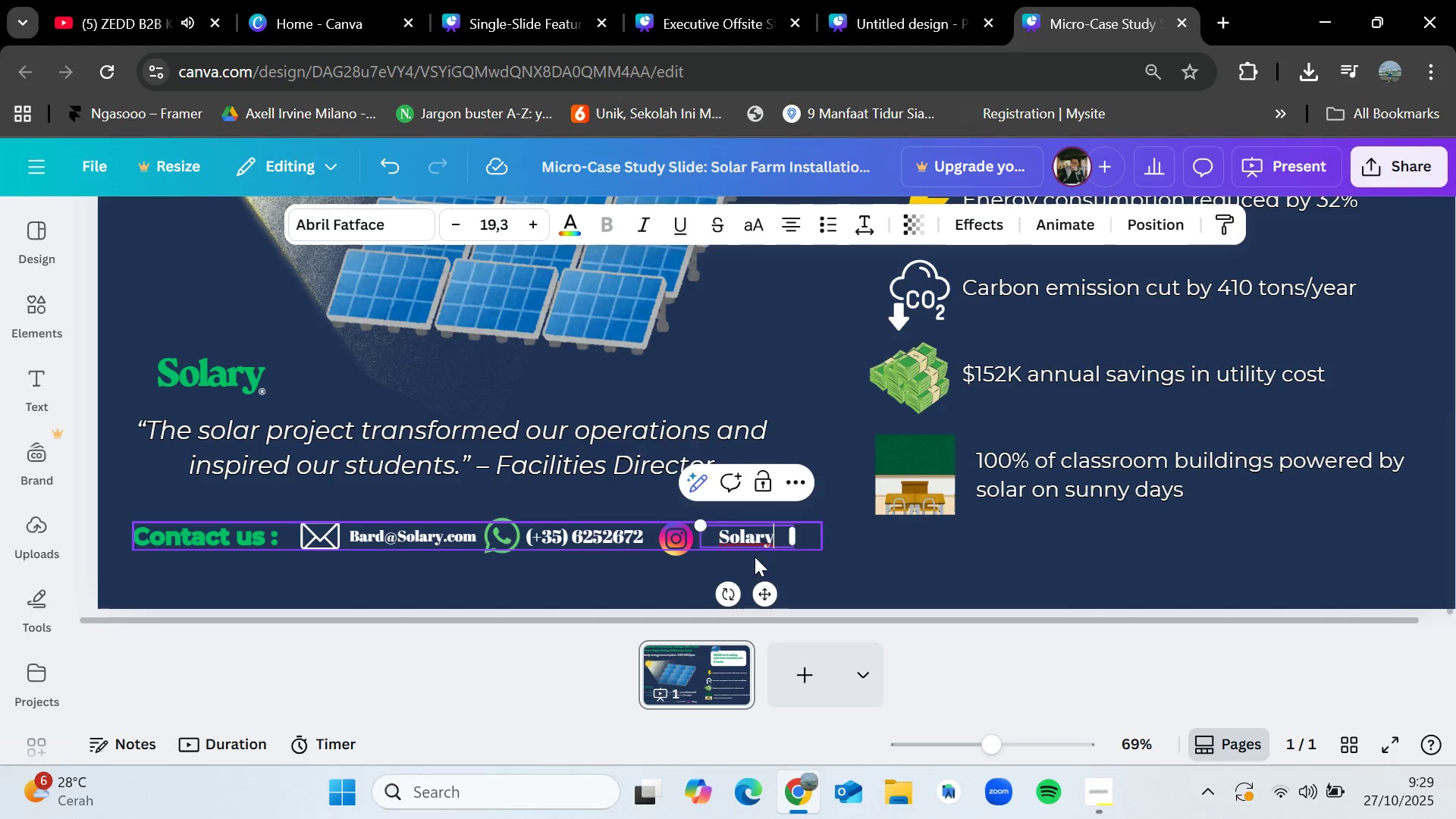 
left_click([874, 612])
 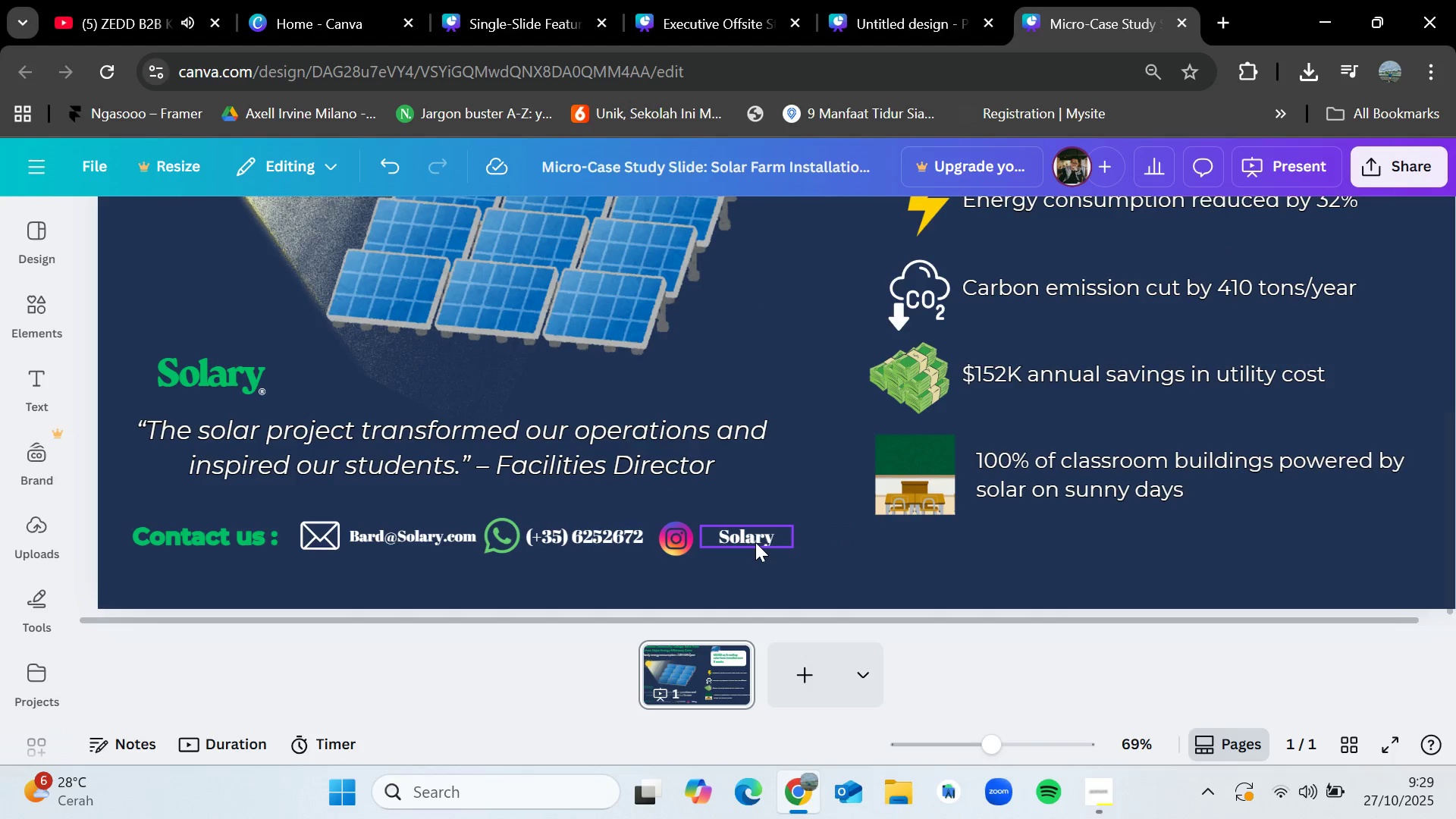 
left_click_drag(start_coordinate=[755, 539], to_coordinate=[747, 541])
 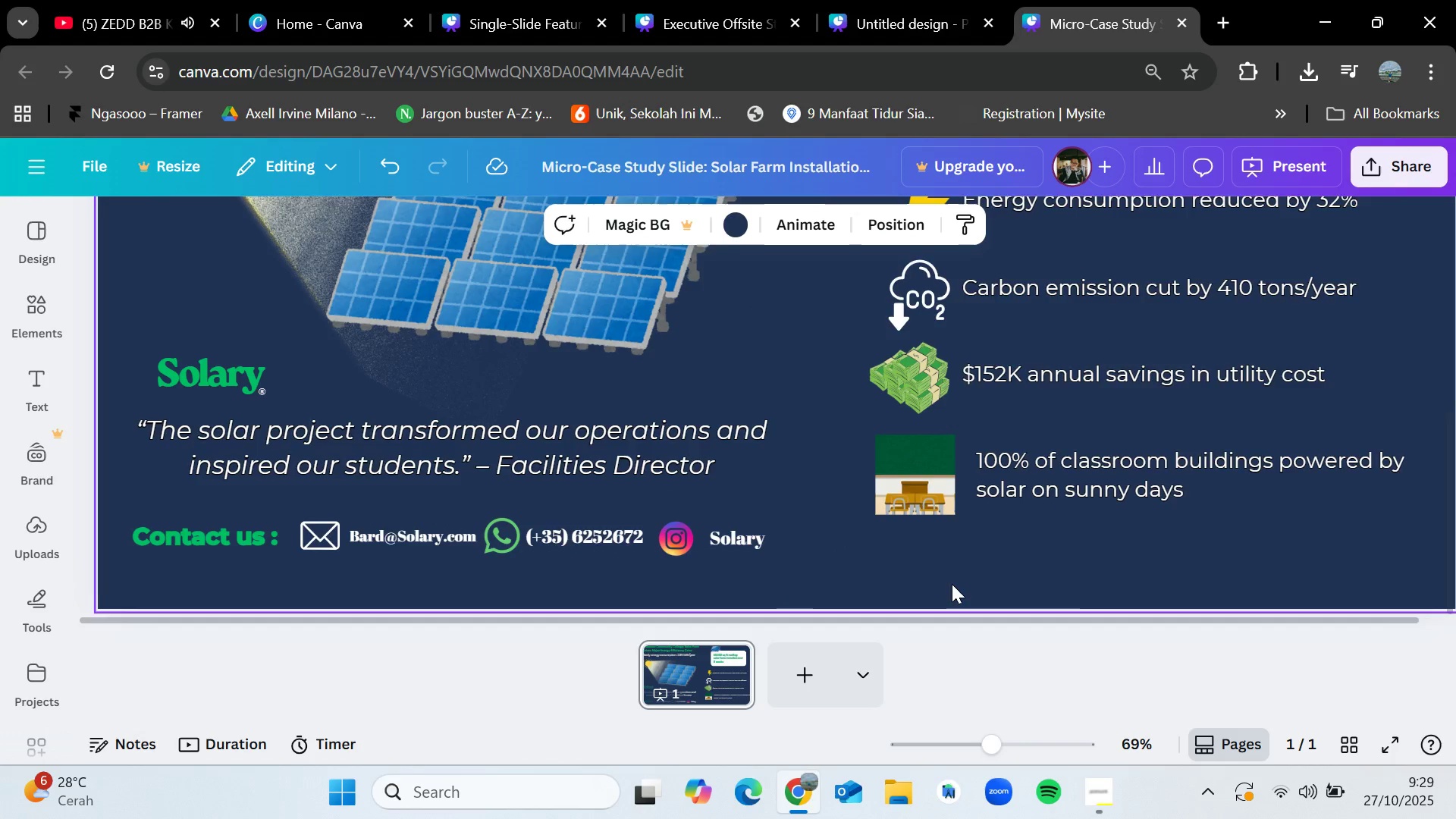 
scroll: coordinate [880, 544], scroll_direction: up, amount: 2.0
 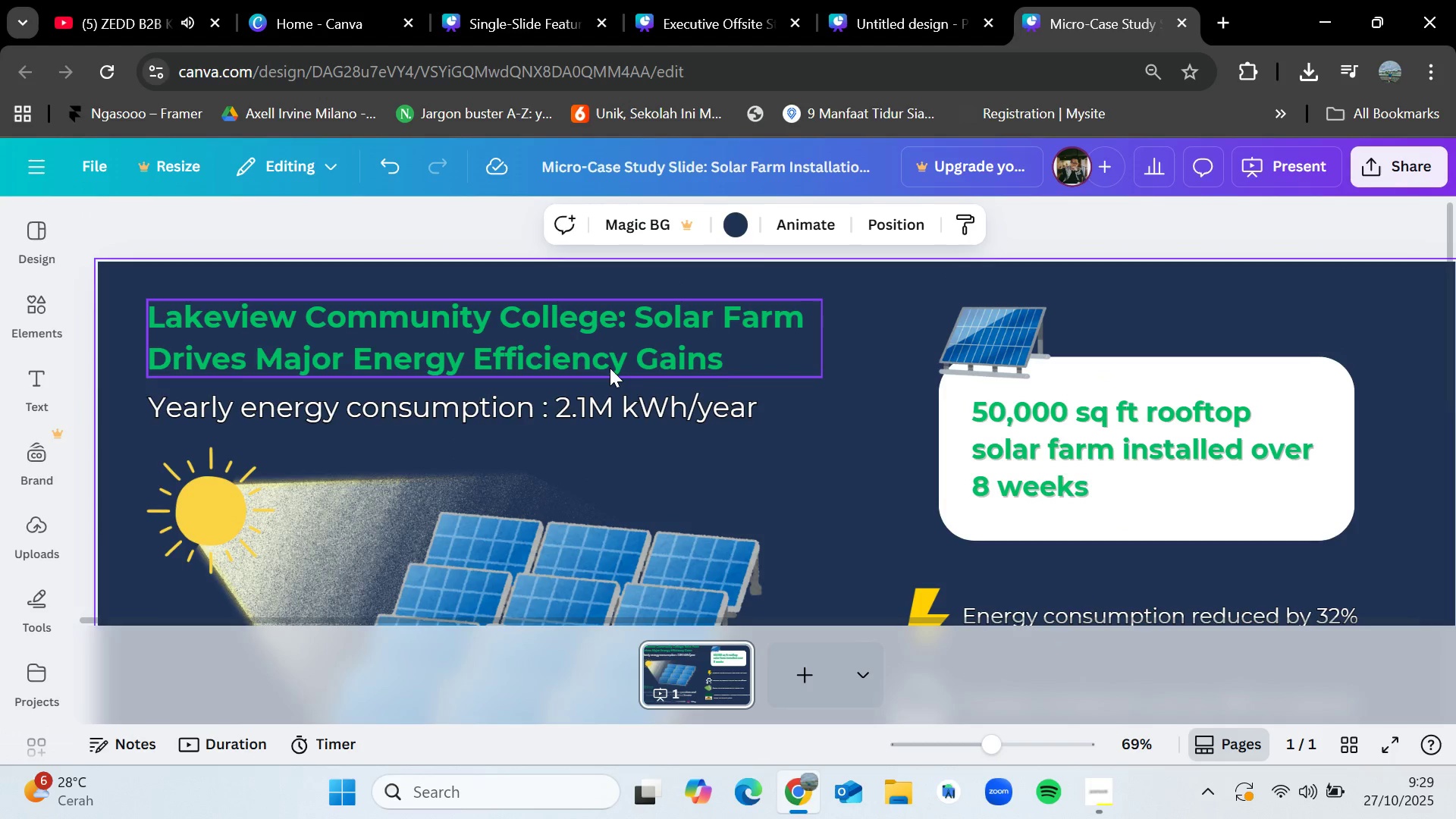 
left_click([605, 358])
 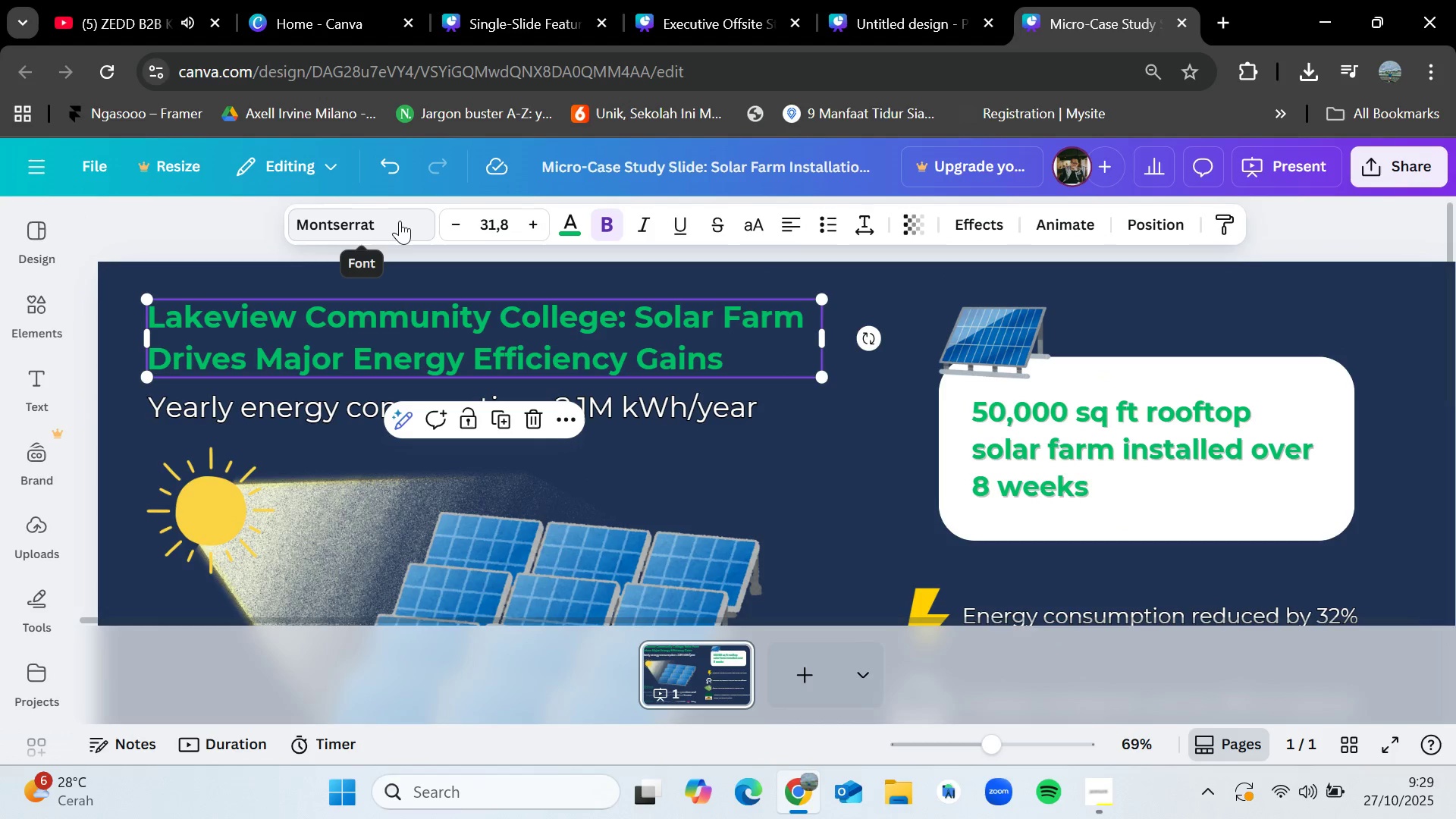 
left_click([259, 401])
 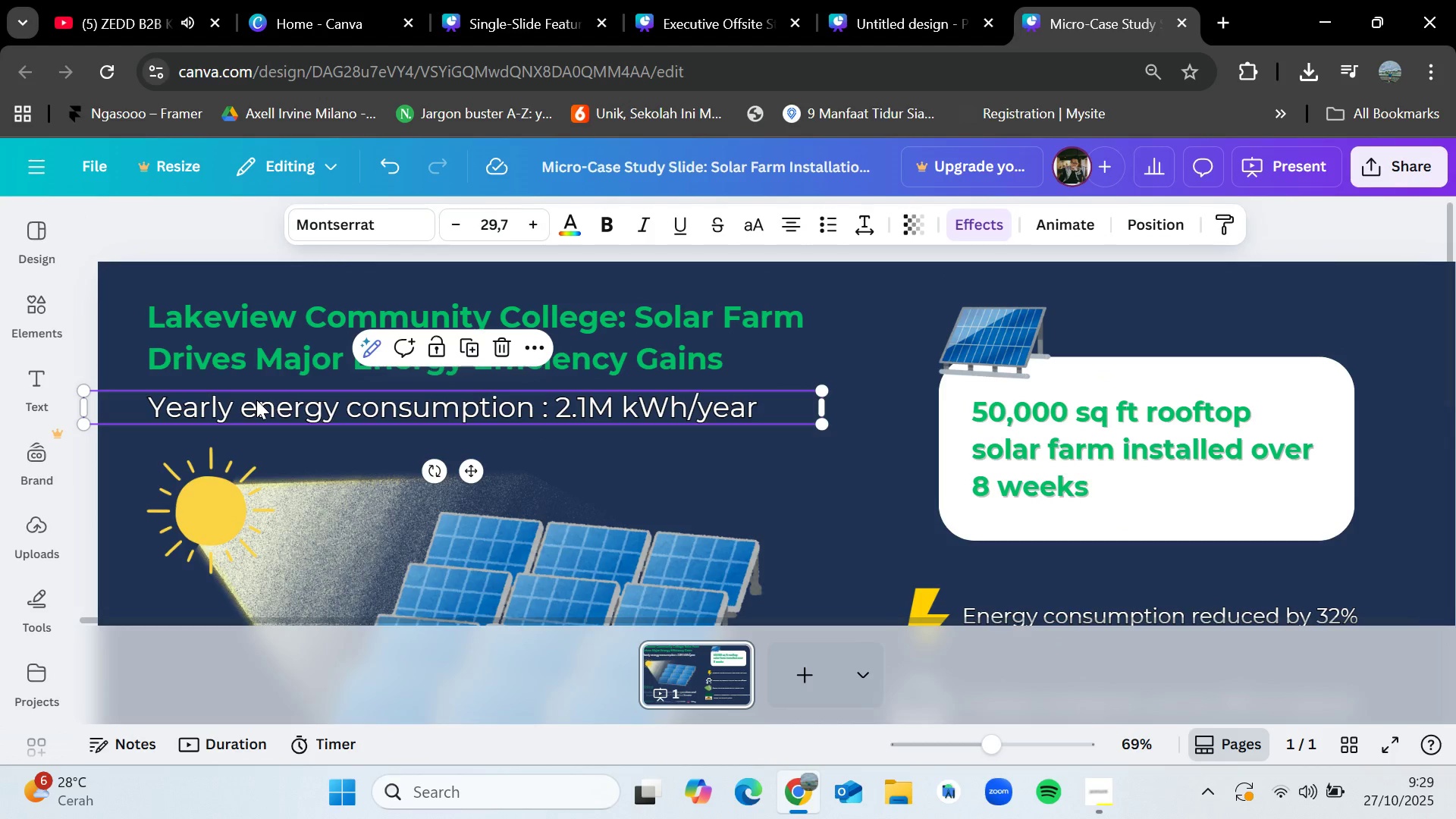 
left_click([263, 308])
 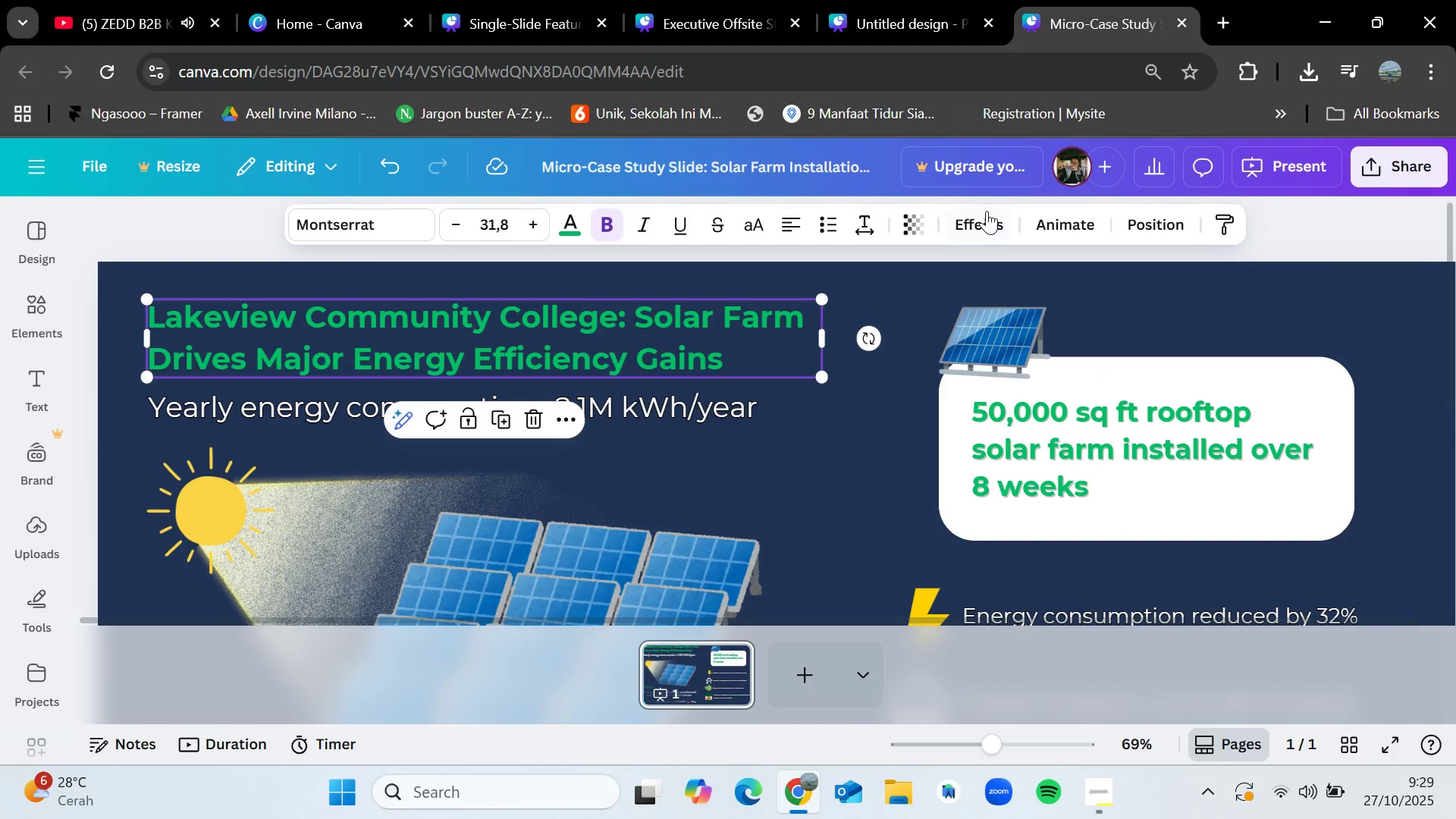 
left_click([982, 228])
 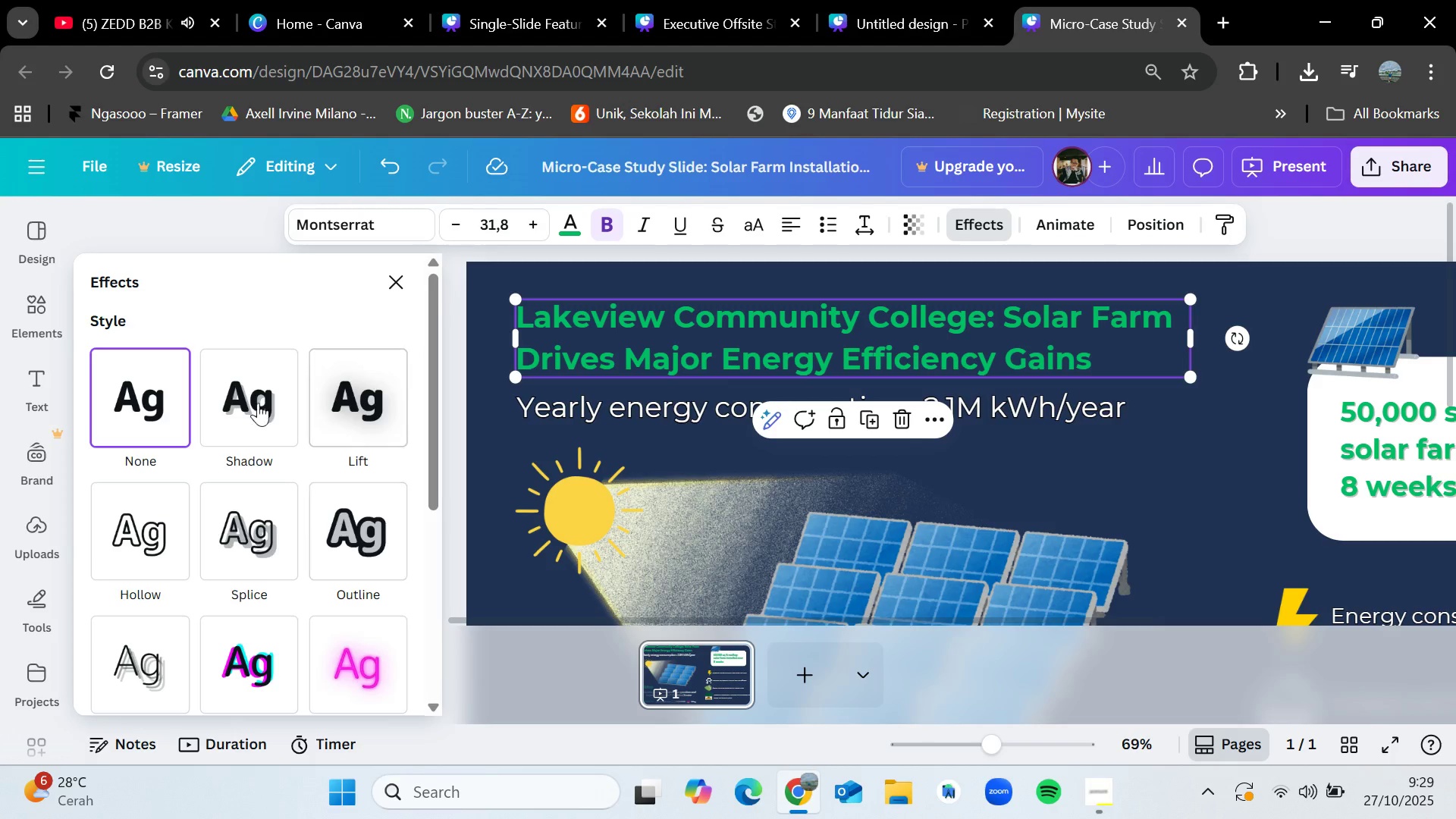 
left_click([251, 402])
 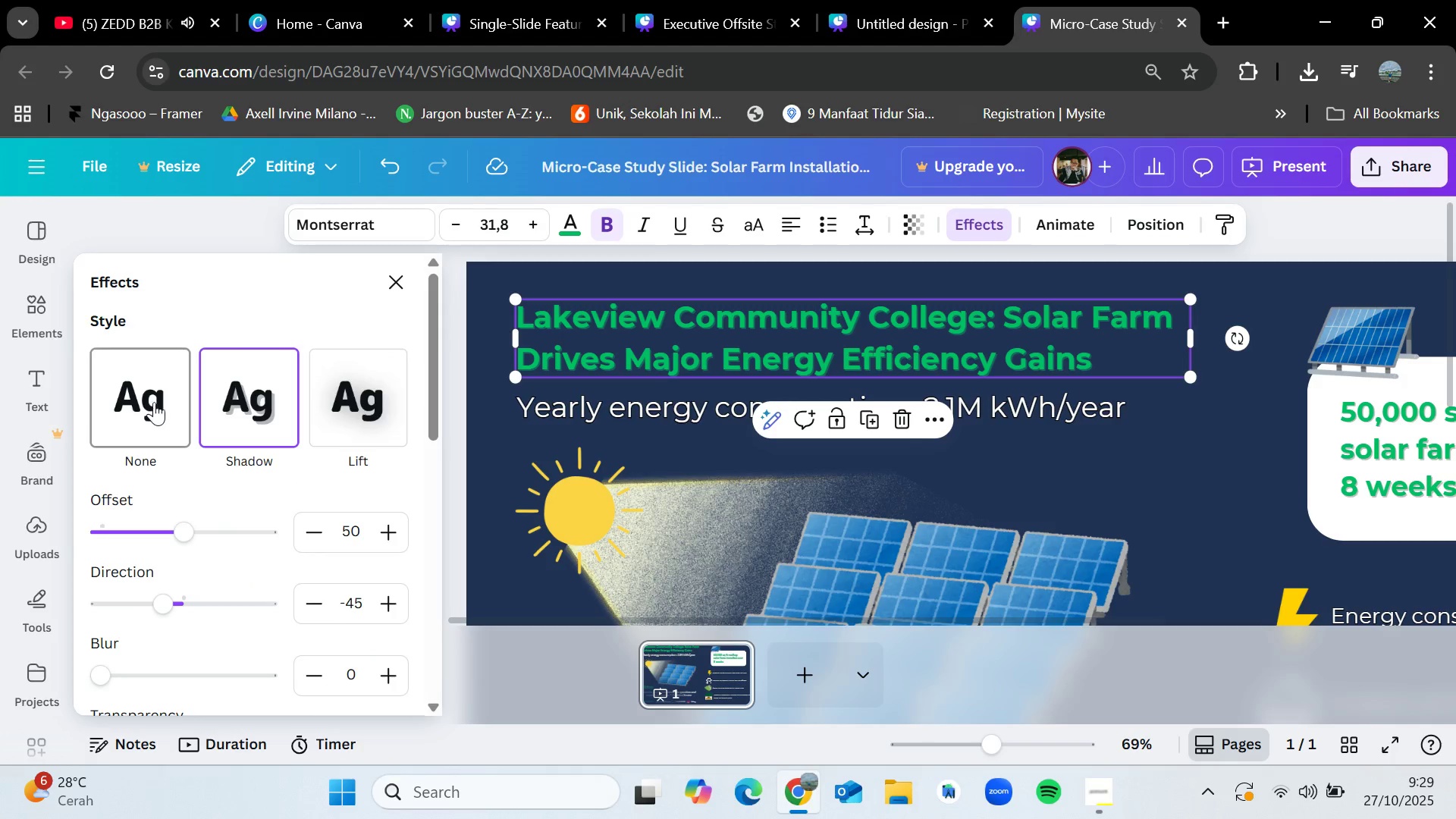 
left_click([149, 402])
 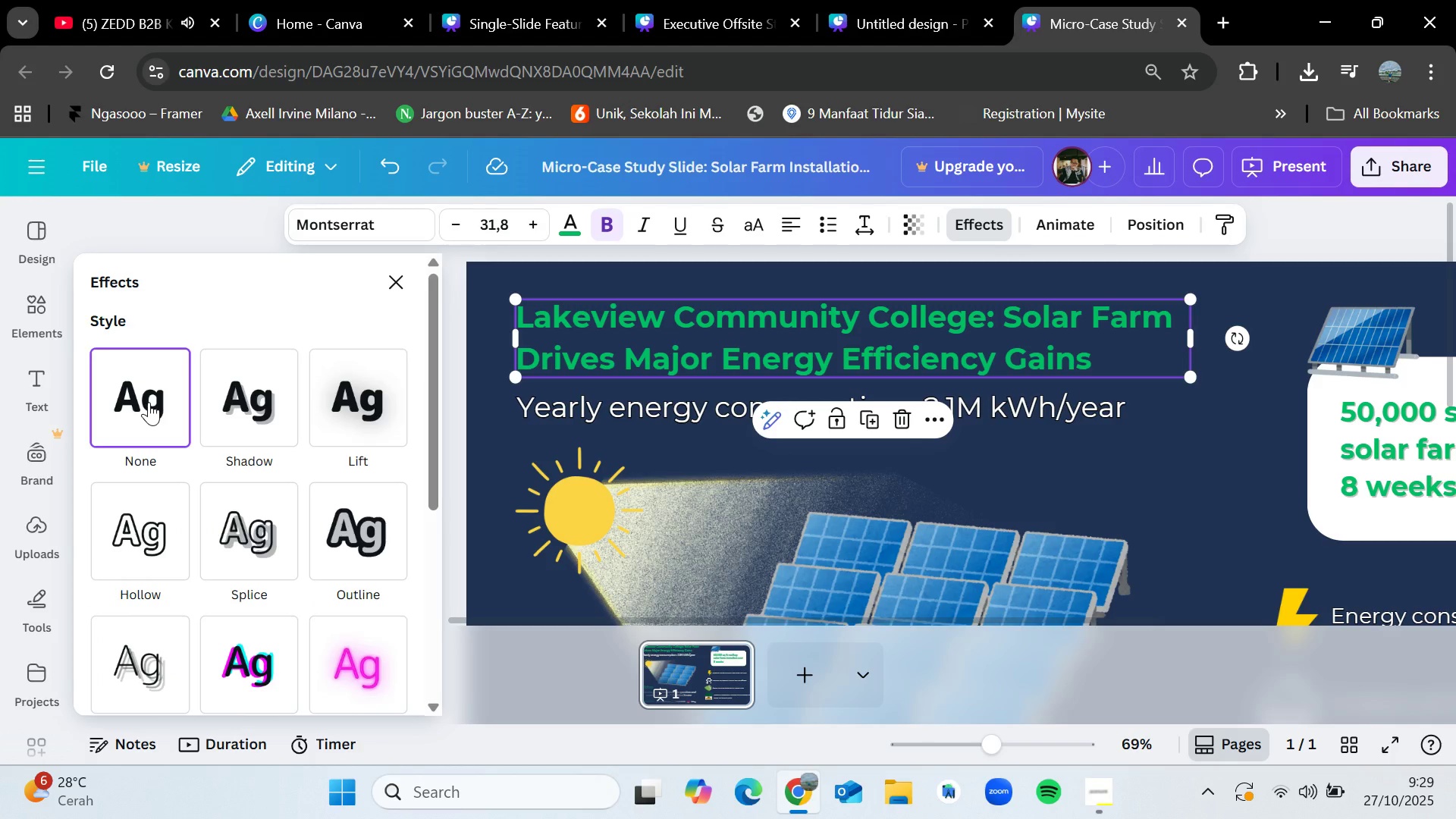 
wait(8.27)
 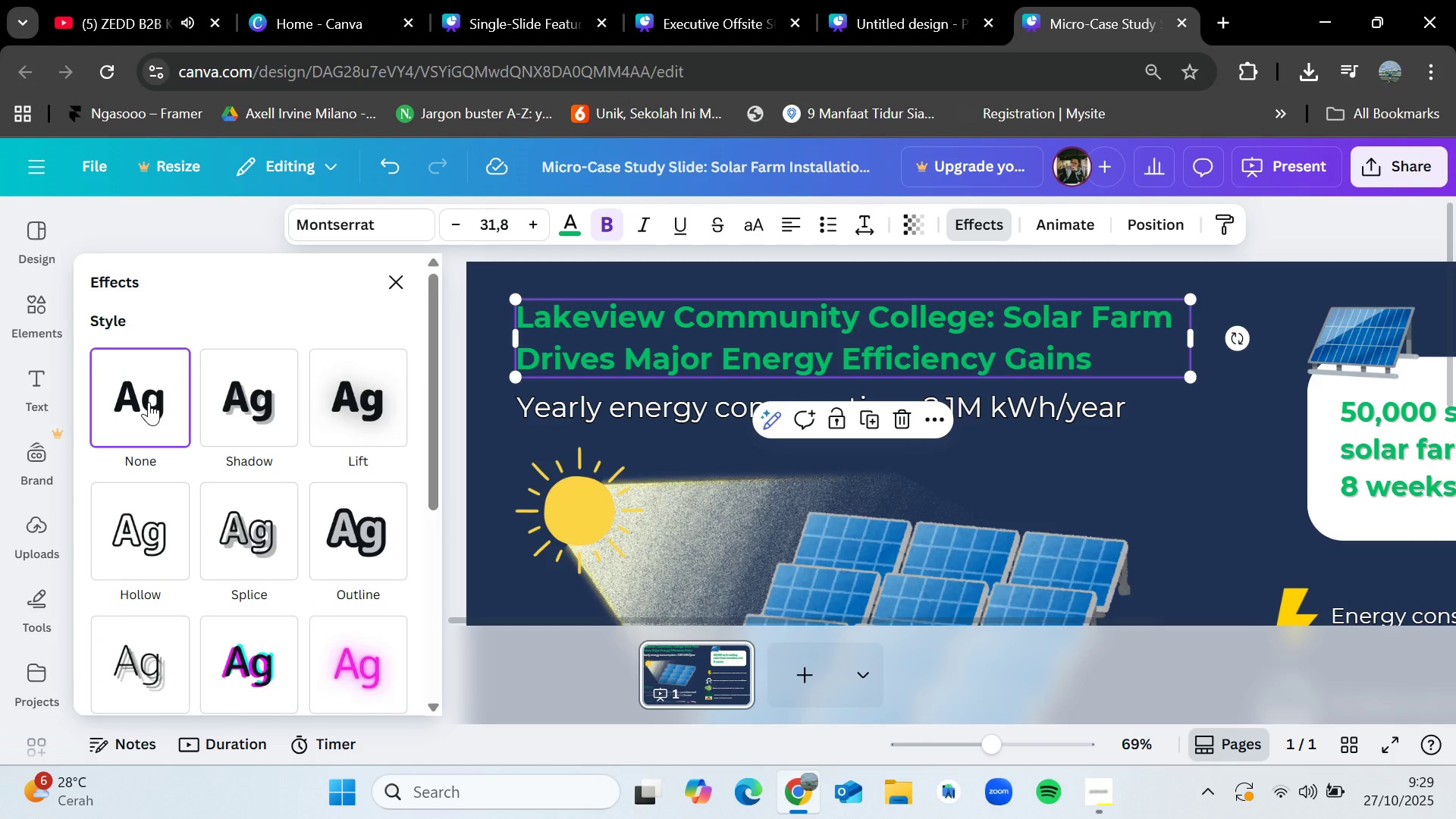 
left_click([231, 236])
 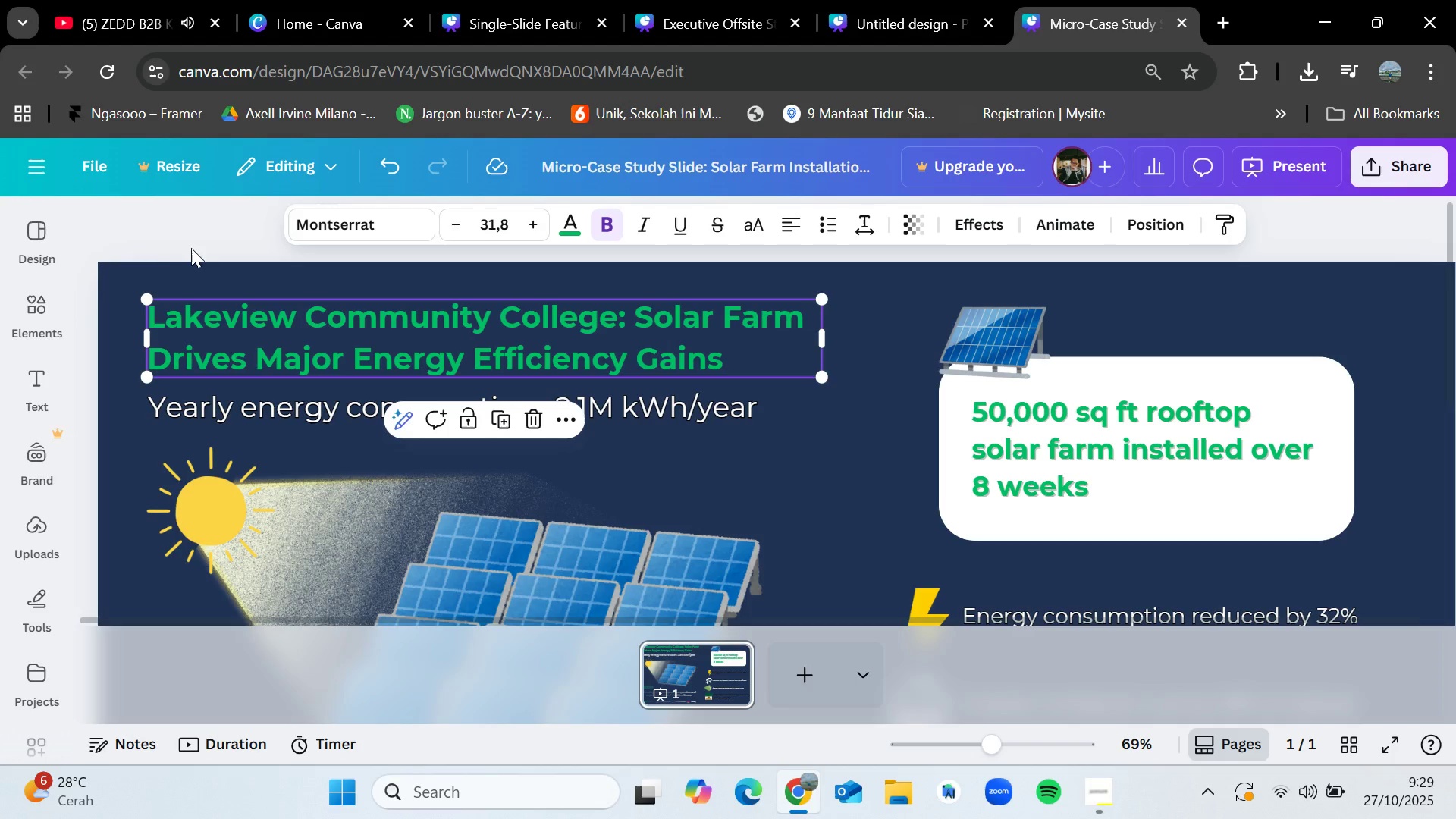 
left_click([165, 219])
 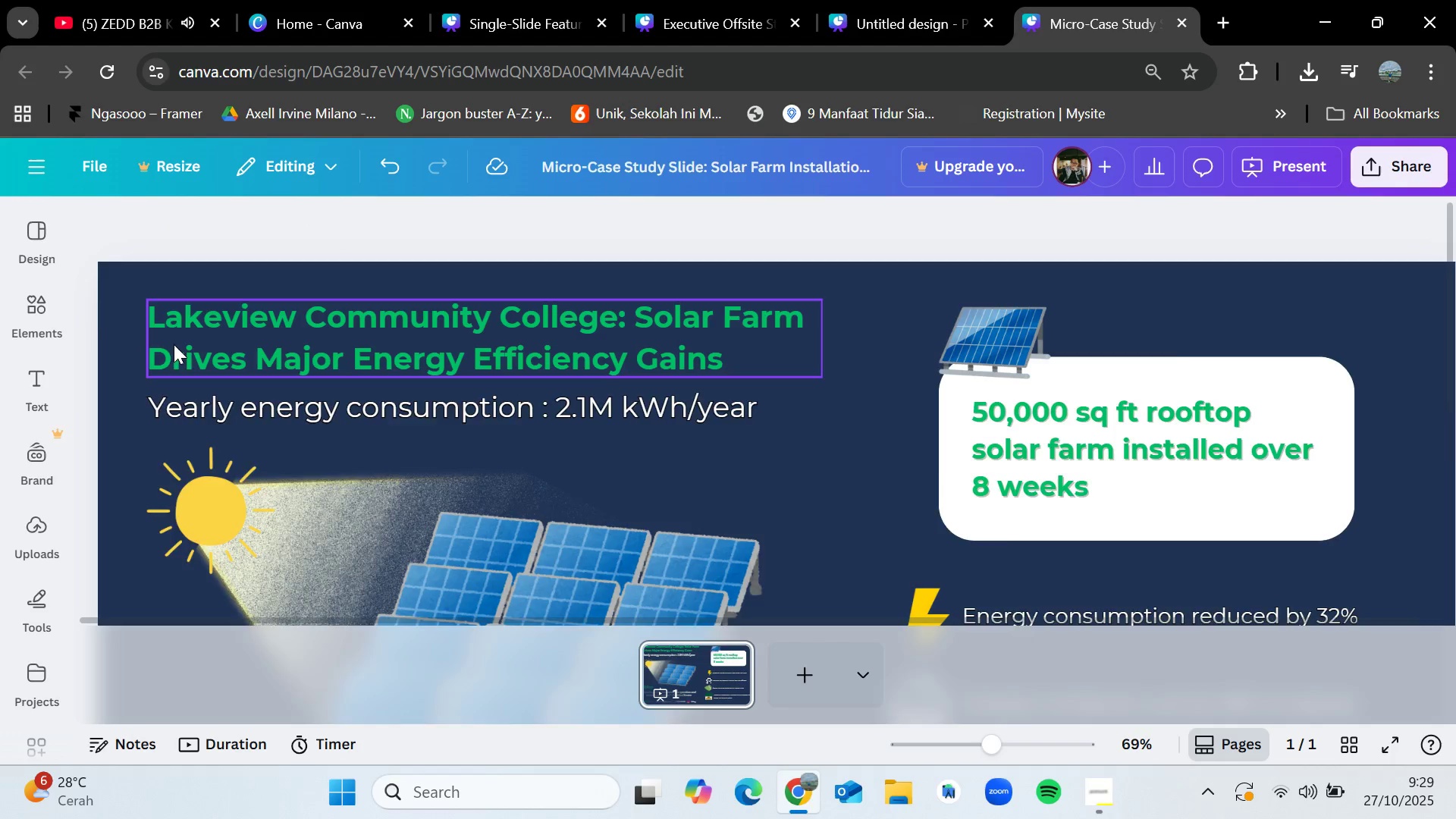 
scroll: coordinate [174, 353], scroll_direction: down, amount: 2.0
 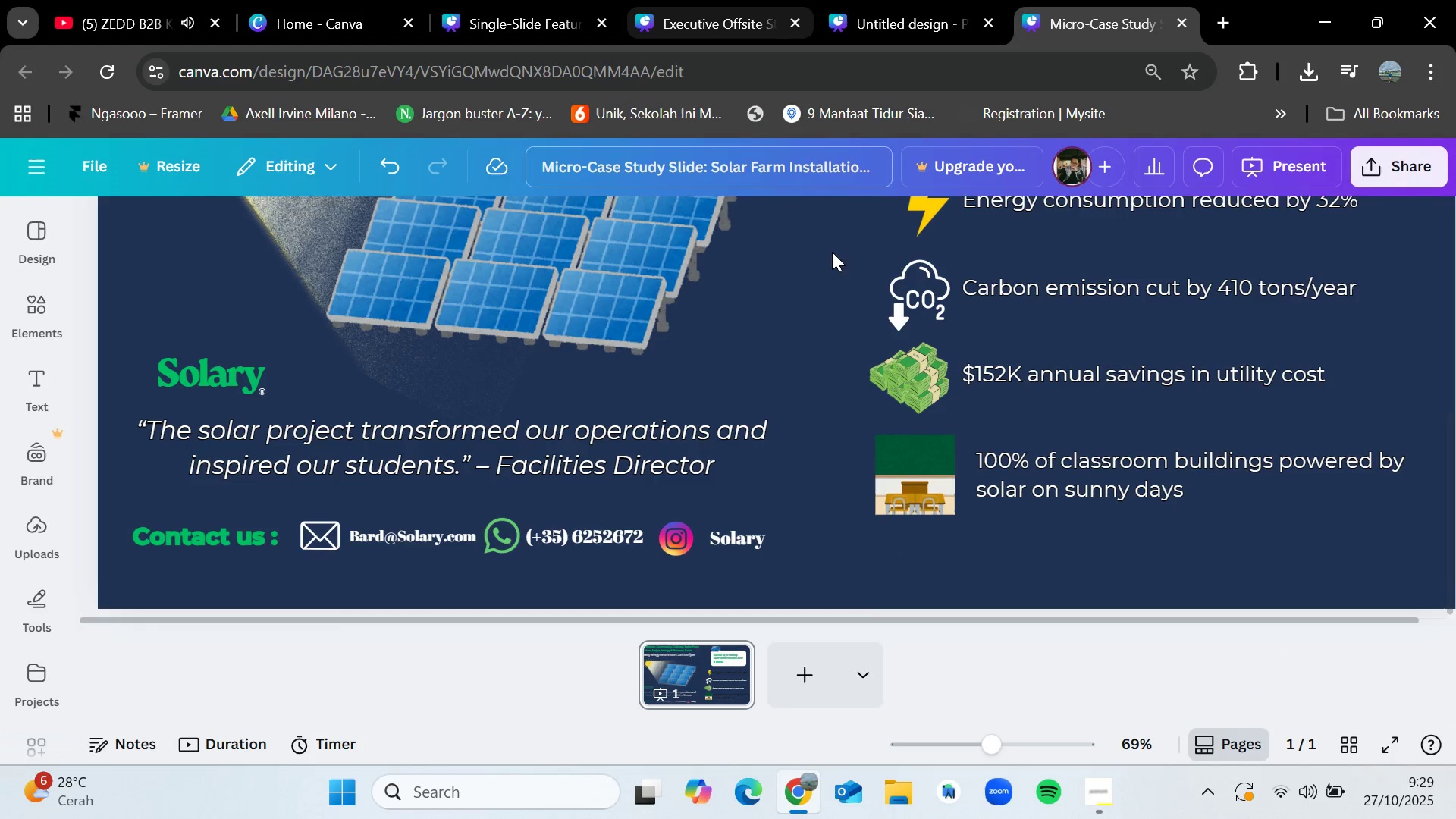 
double_click([1030, 377])
 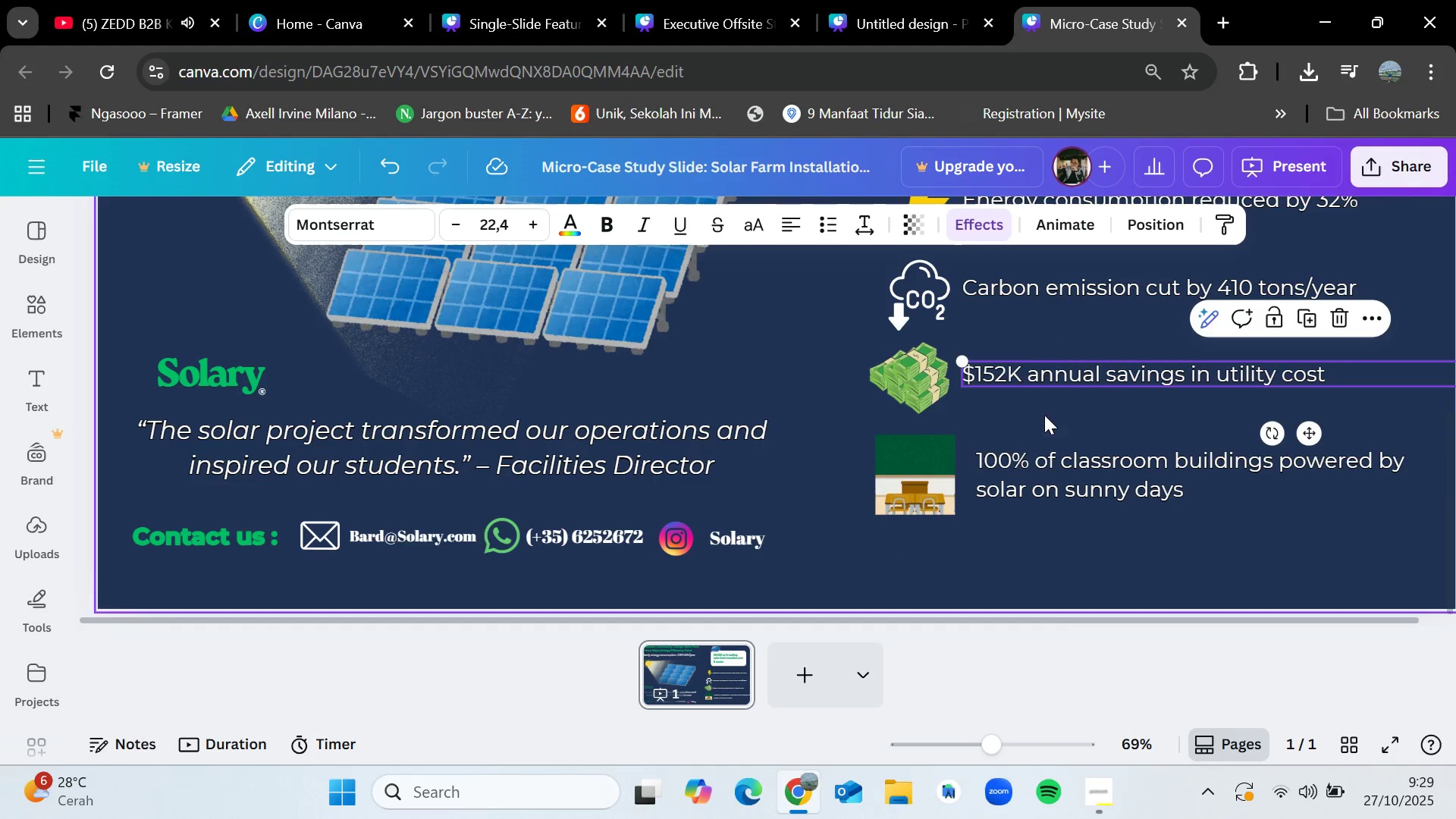 
left_click([1051, 486])
 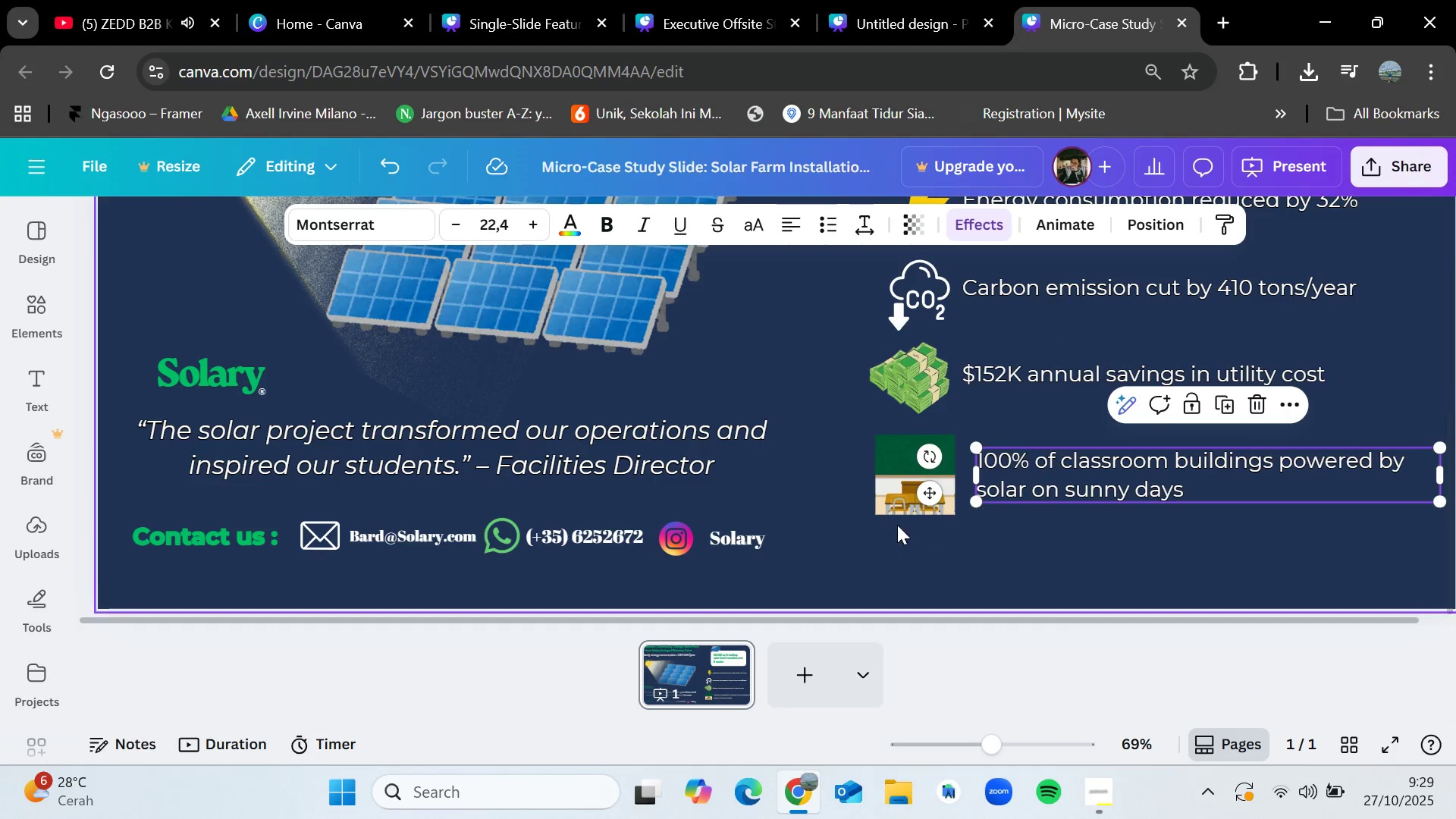 
left_click([870, 558])
 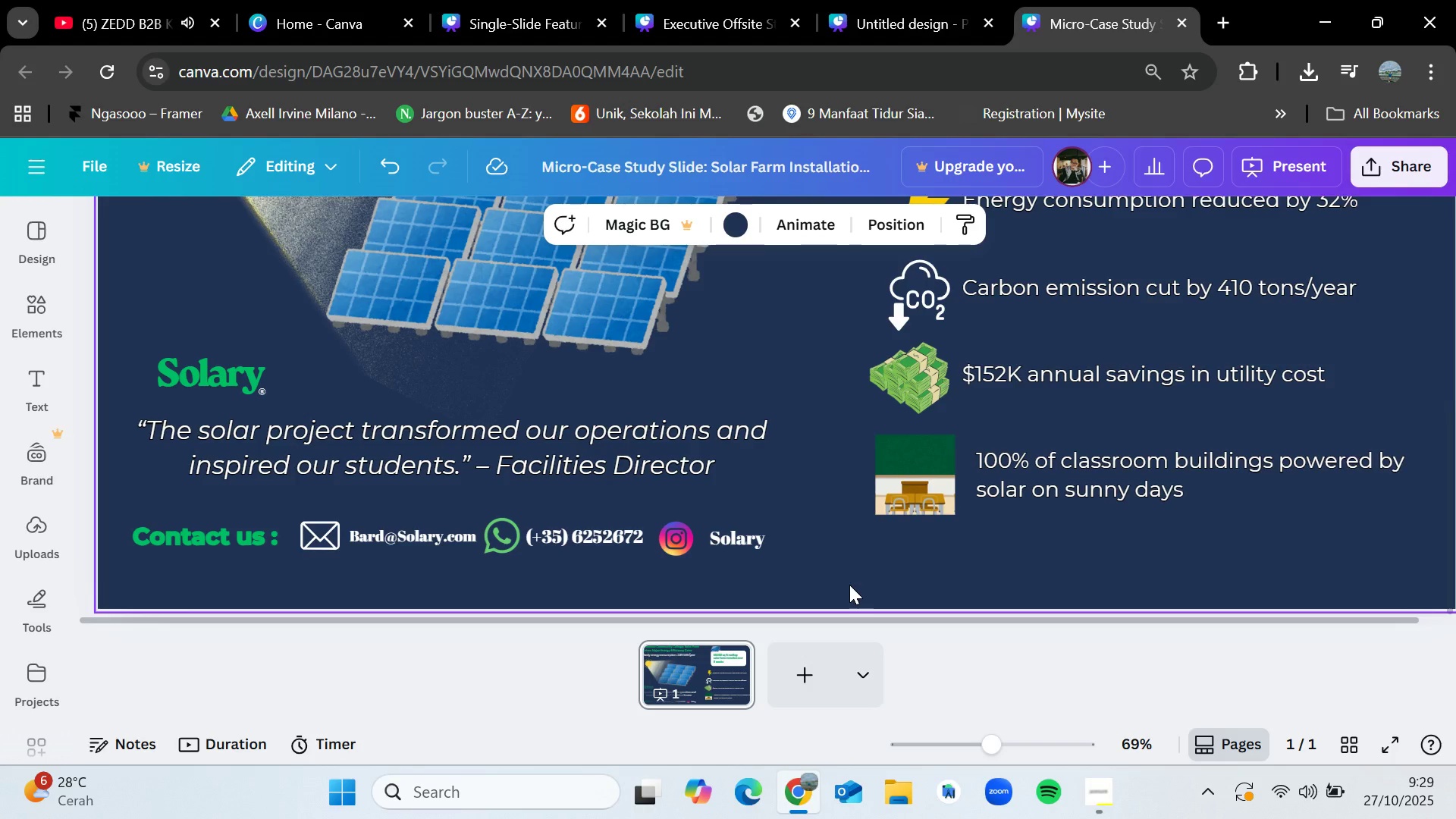 
wait(15.08)
 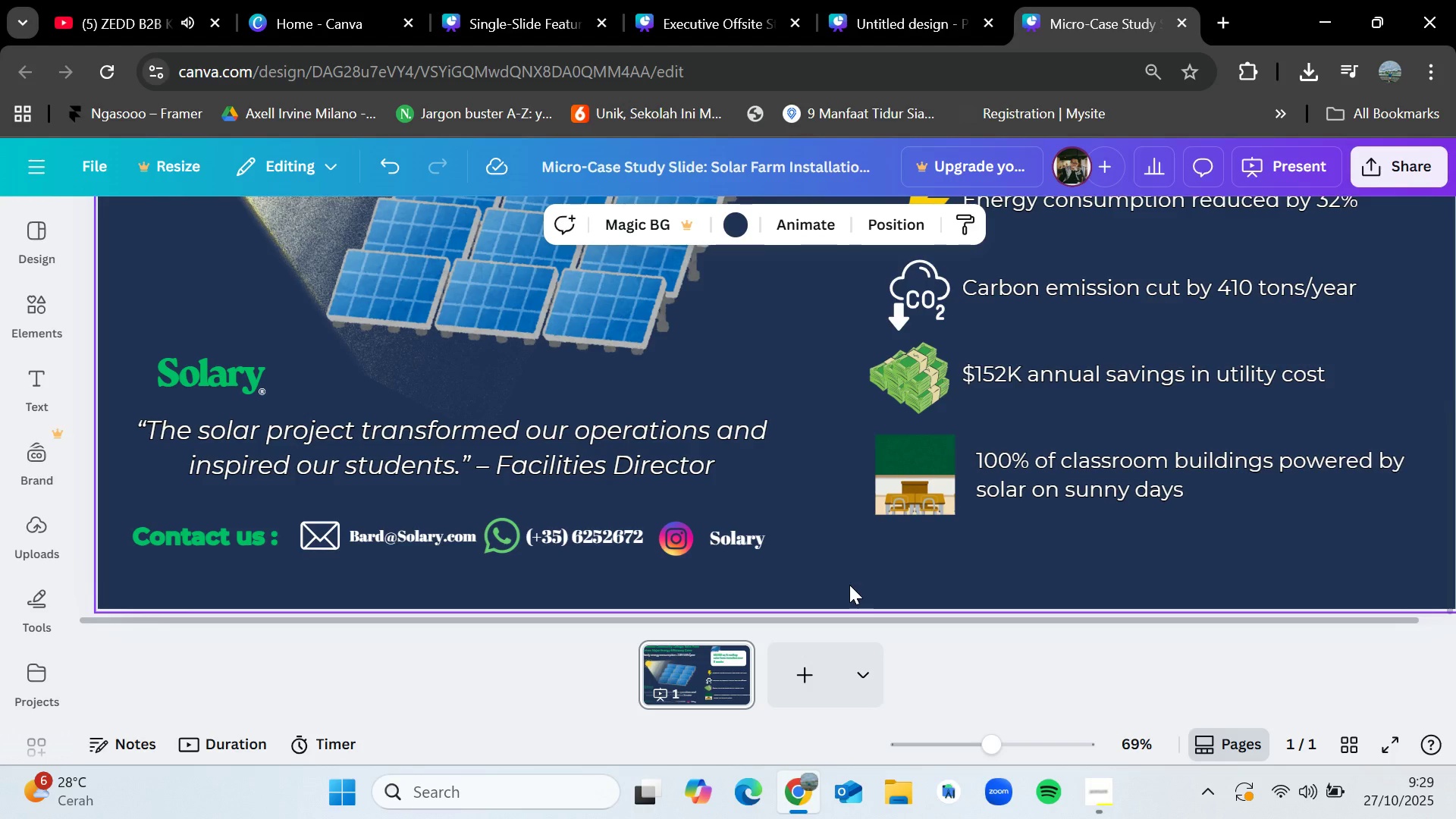 
scroll: coordinate [774, 483], scroll_direction: up, amount: 3.0
 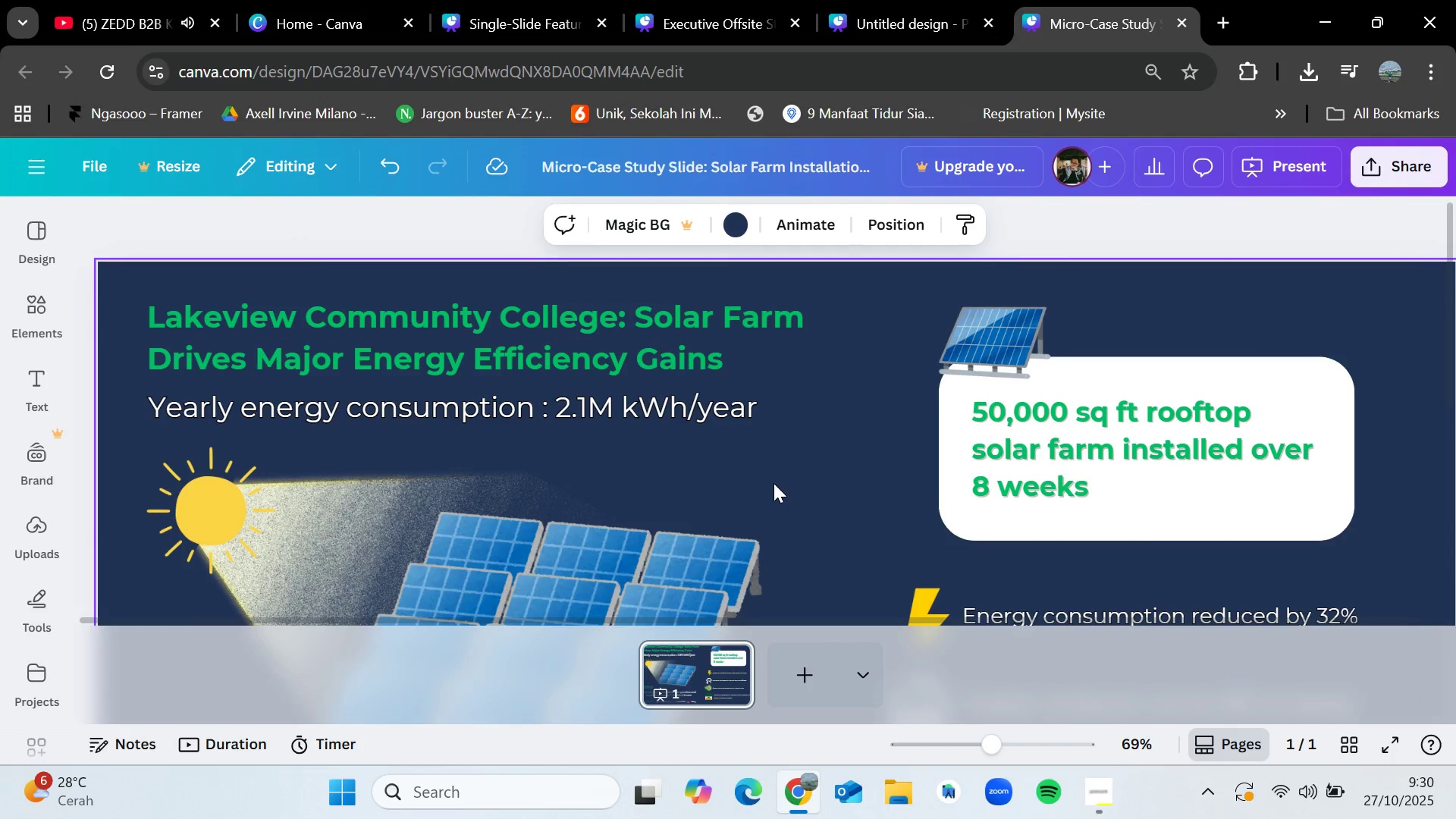 
scroll: coordinate [774, 483], scroll_direction: down, amount: 1.0
 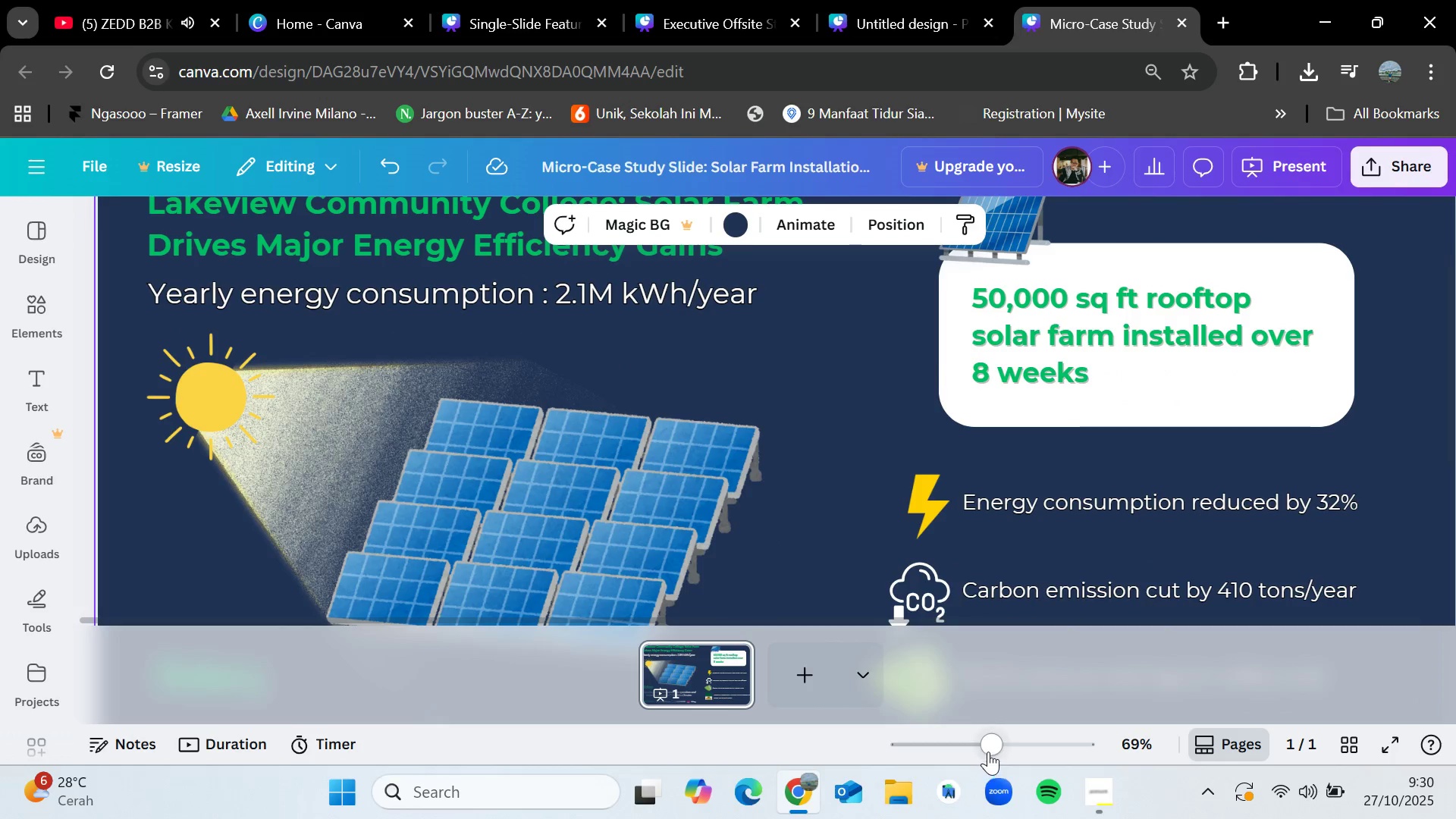 
left_click_drag(start_coordinate=[989, 750], to_coordinate=[968, 747])
 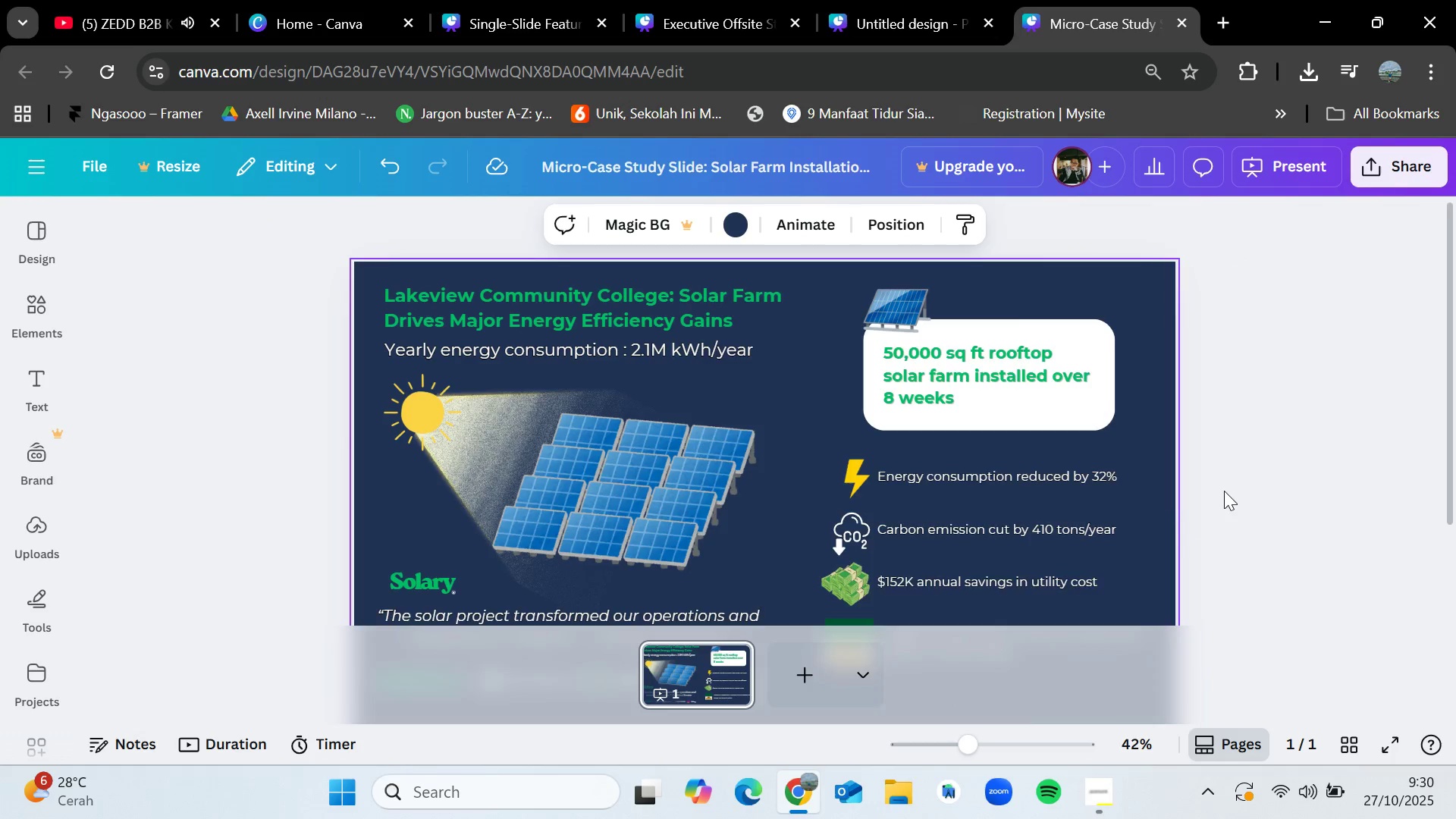 
scroll: coordinate [1224, 491], scroll_direction: down, amount: 1.0
 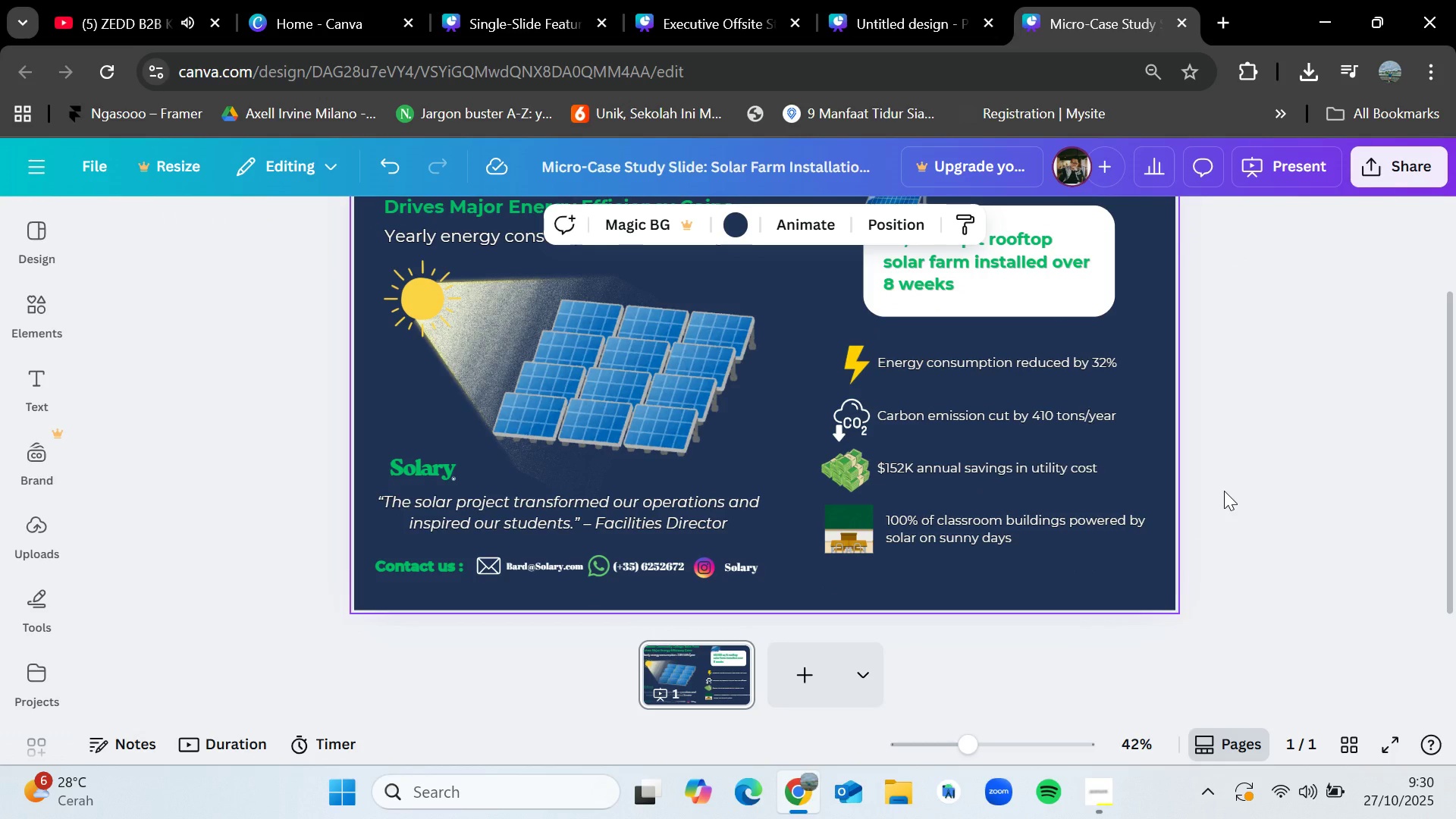 
scroll: coordinate [1224, 491], scroll_direction: up, amount: 1.0
 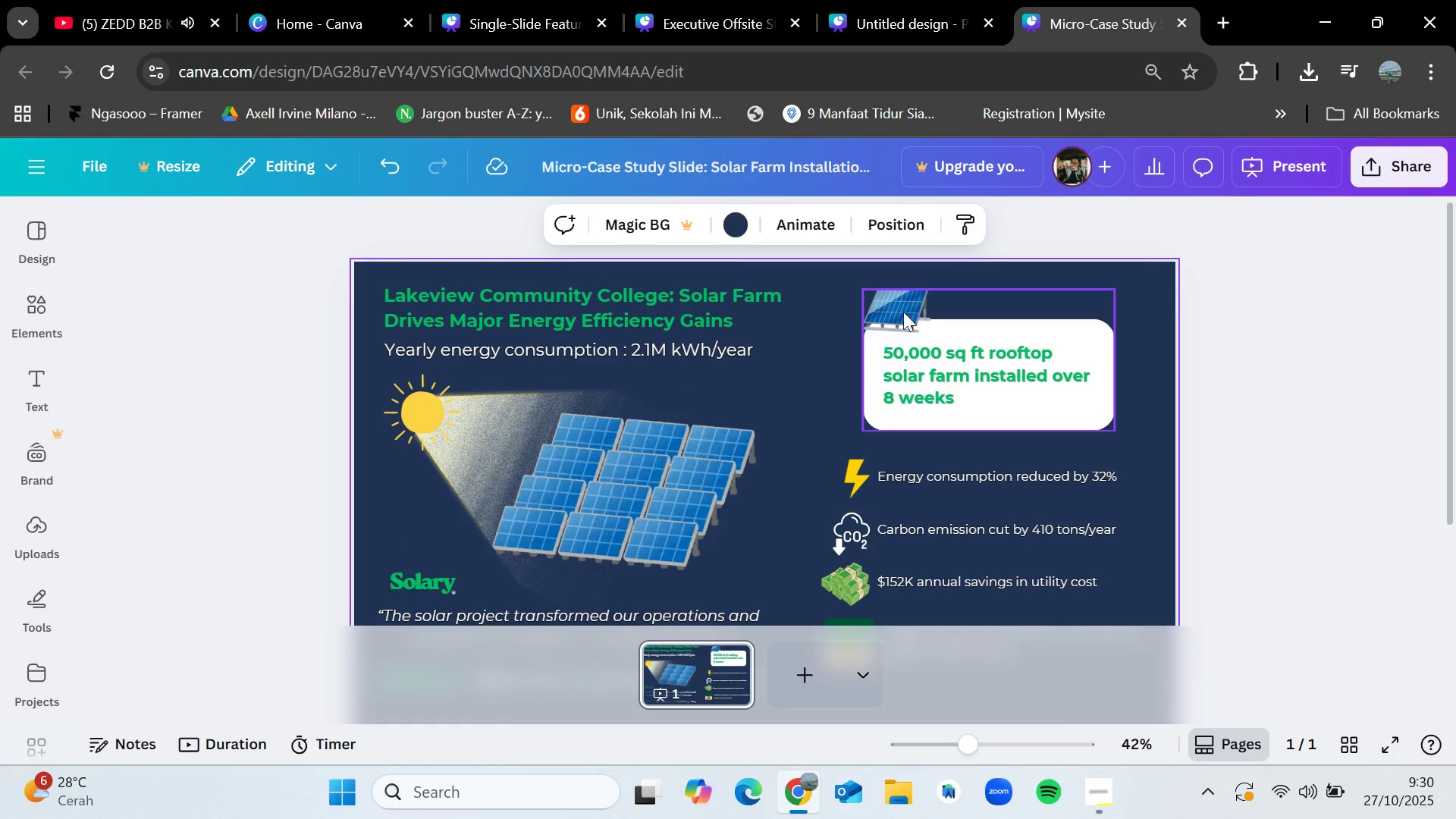 
left_click_drag(start_coordinate=[848, 310], to_coordinate=[1170, 413])
 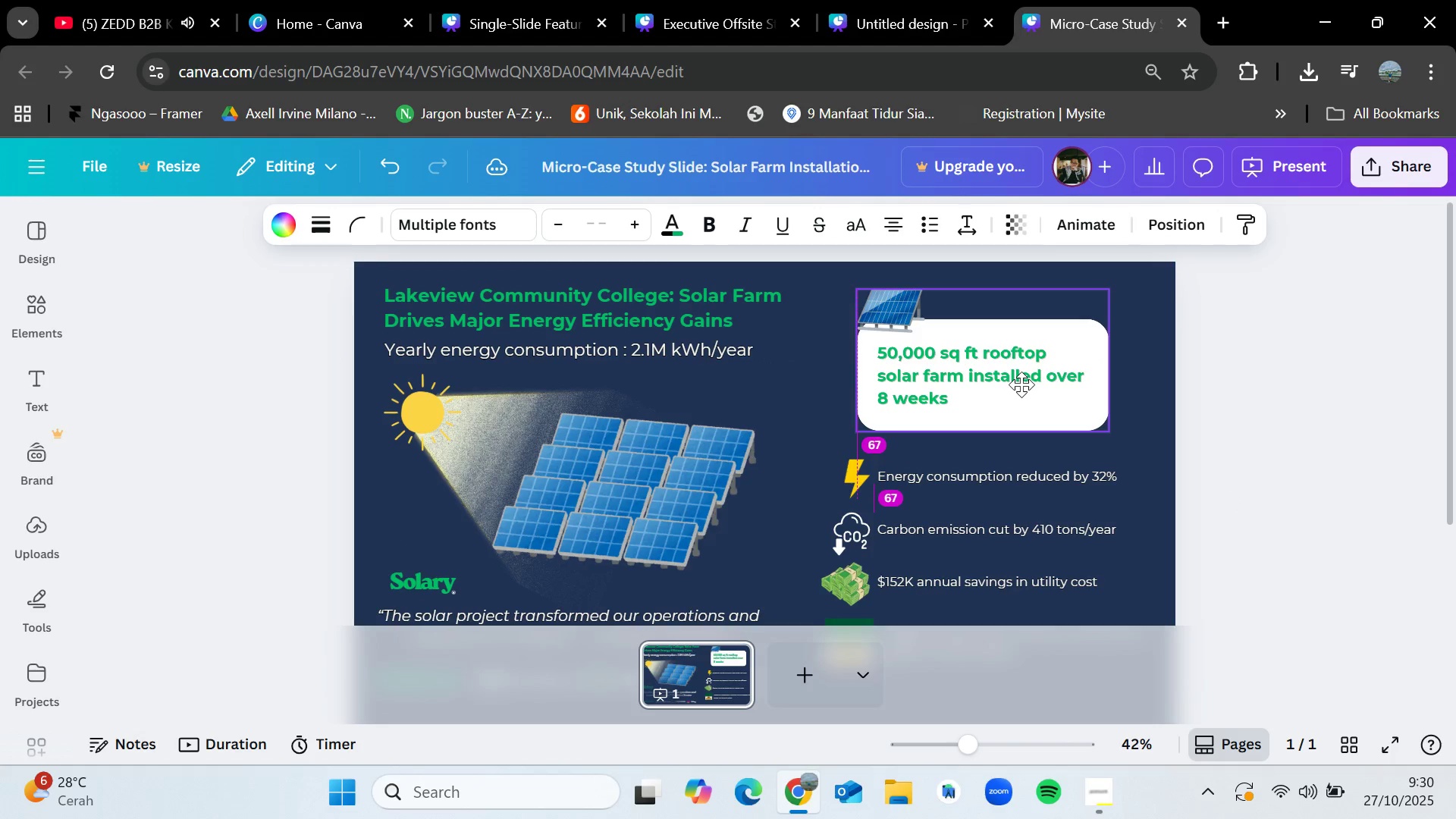 
left_click([1254, 373])
 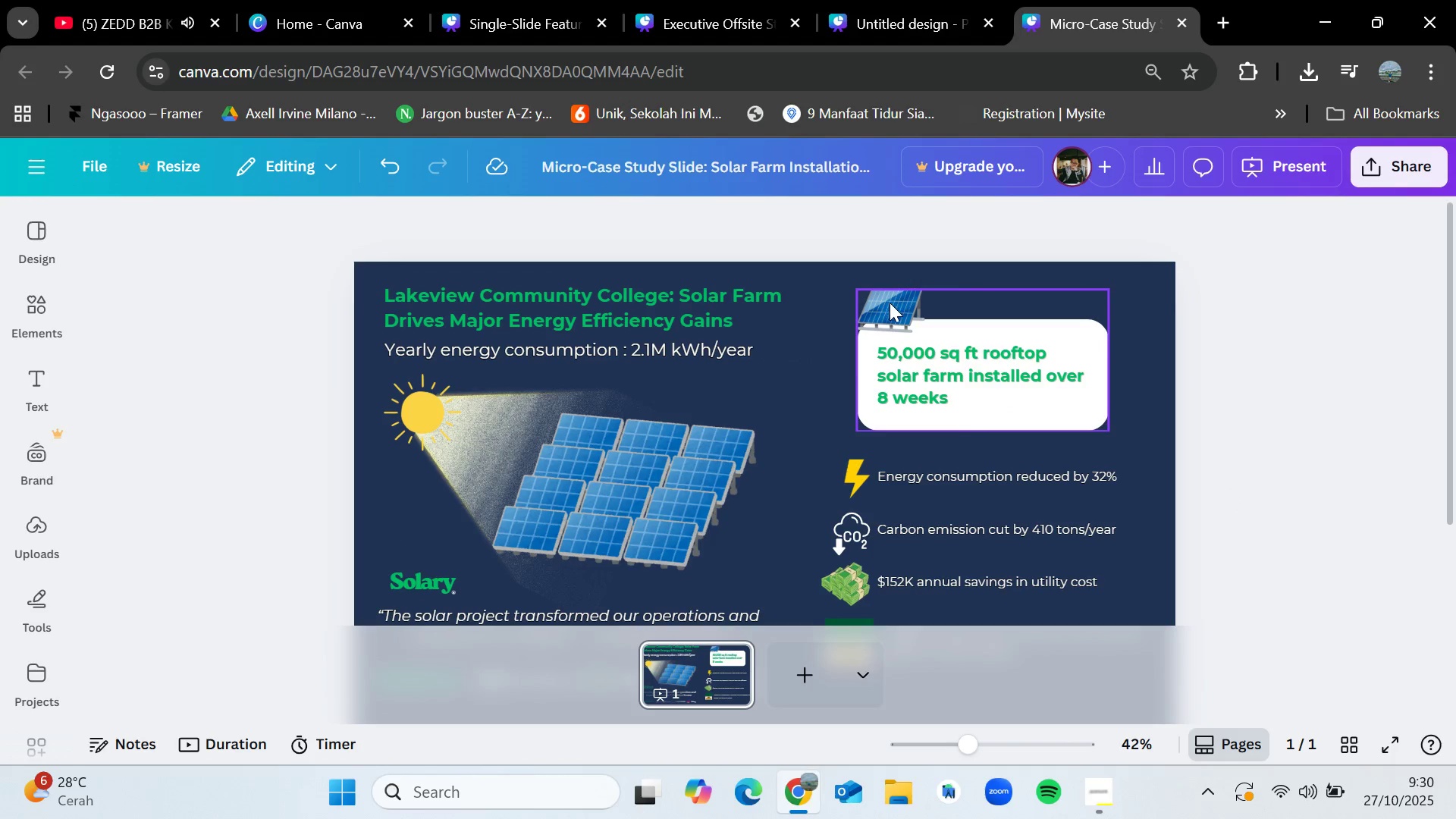 
left_click([890, 303])
 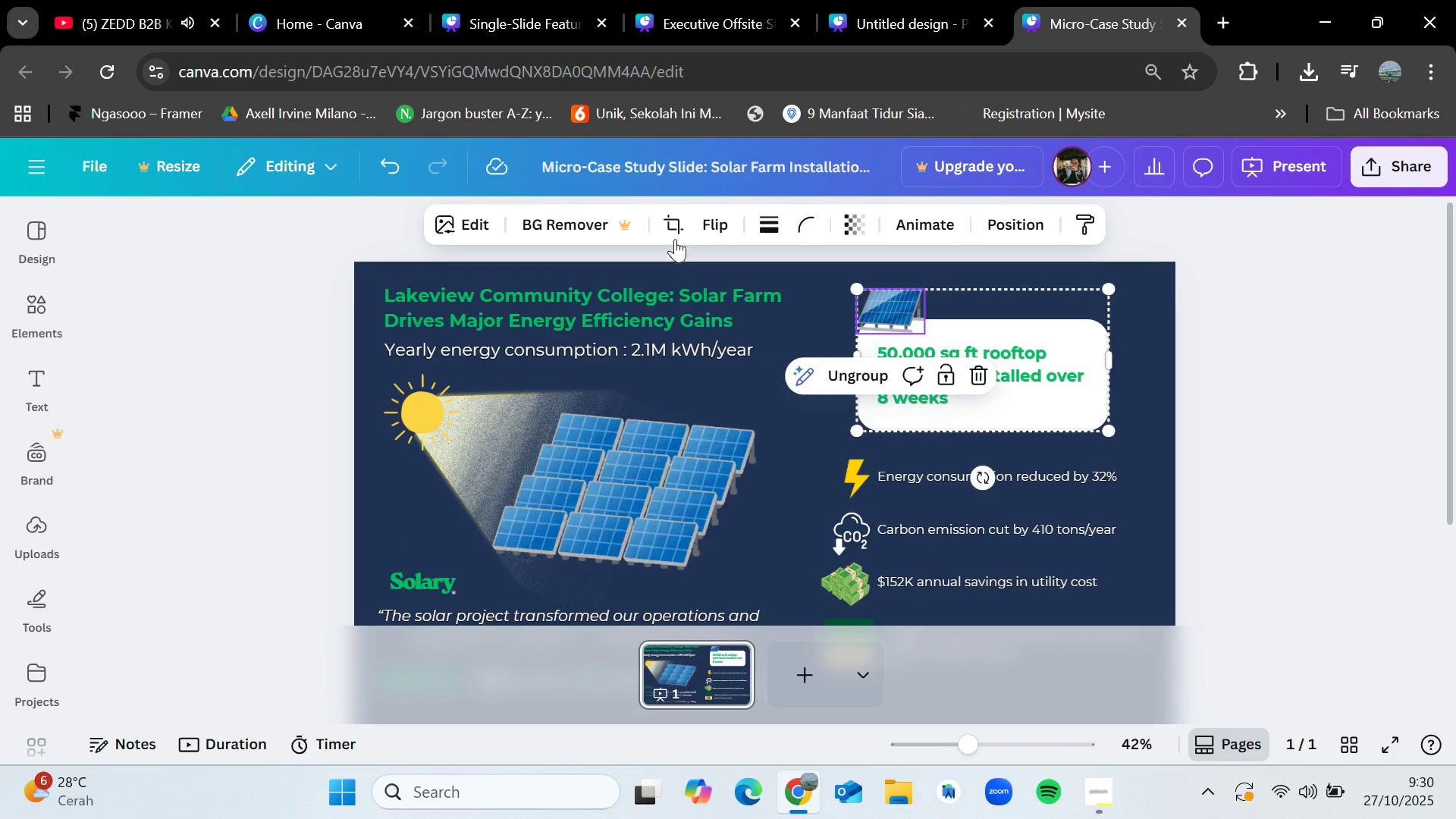 
left_click([722, 210])
 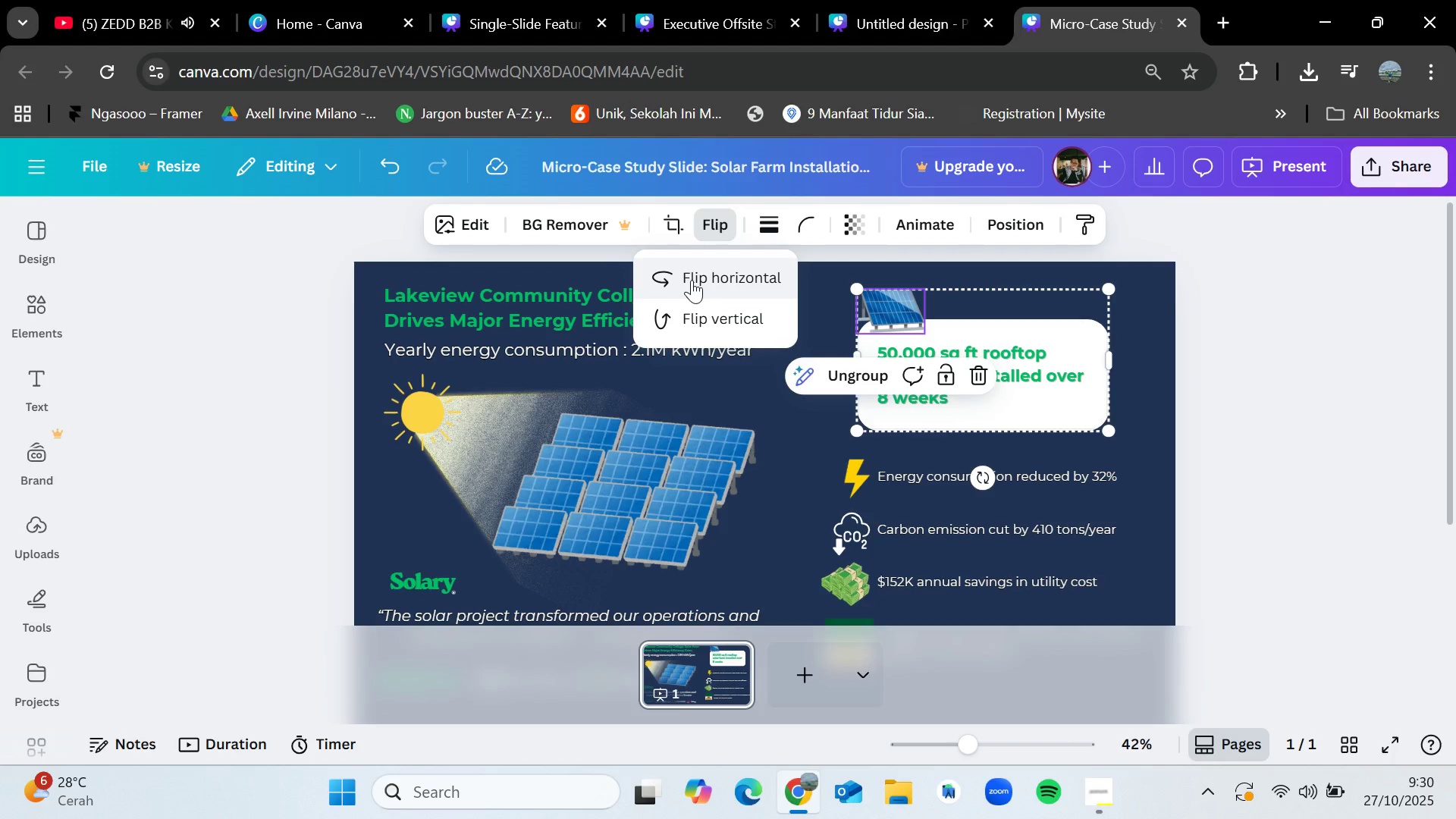 
left_click([692, 280])
 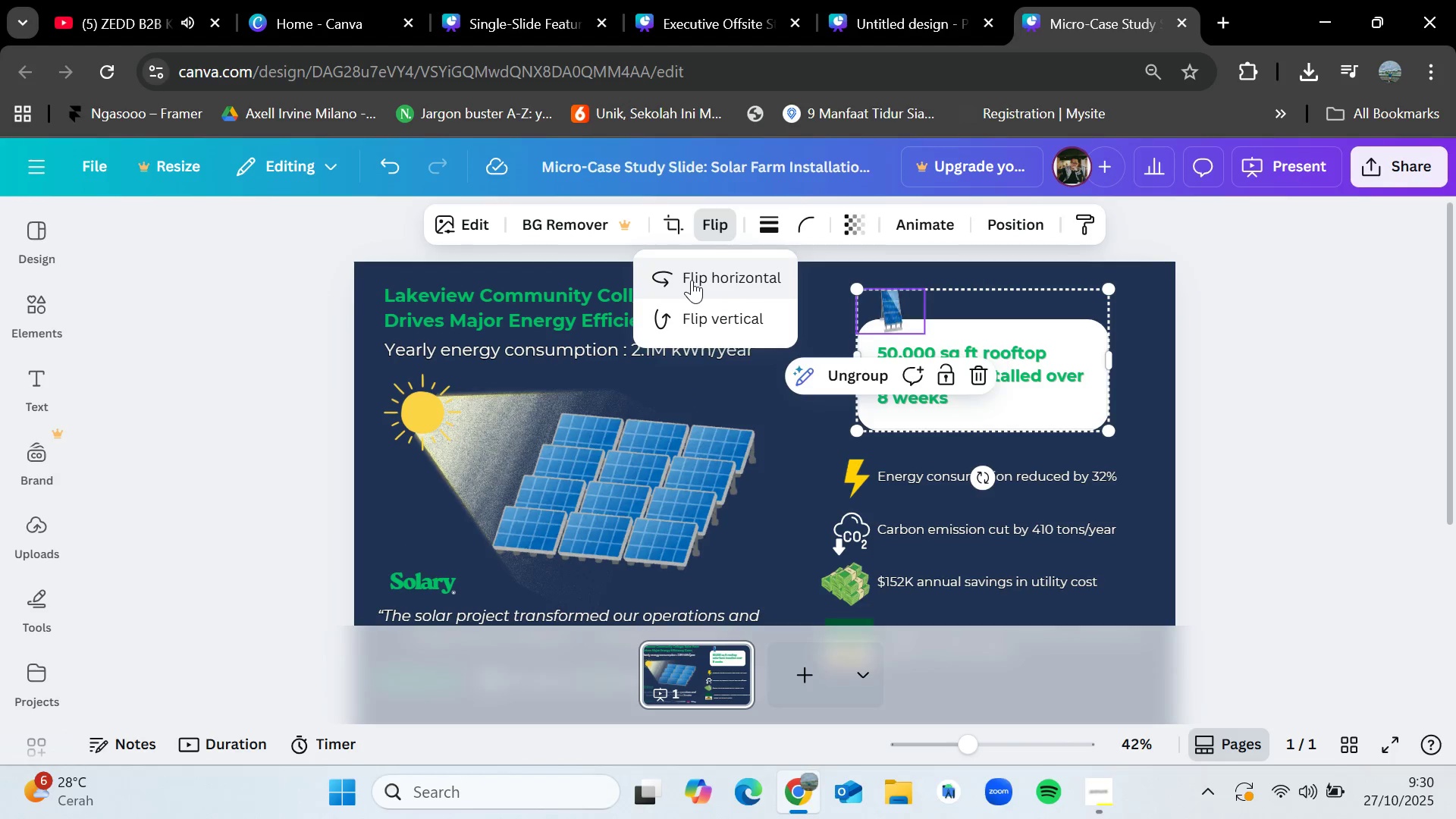 
double_click([692, 280])
 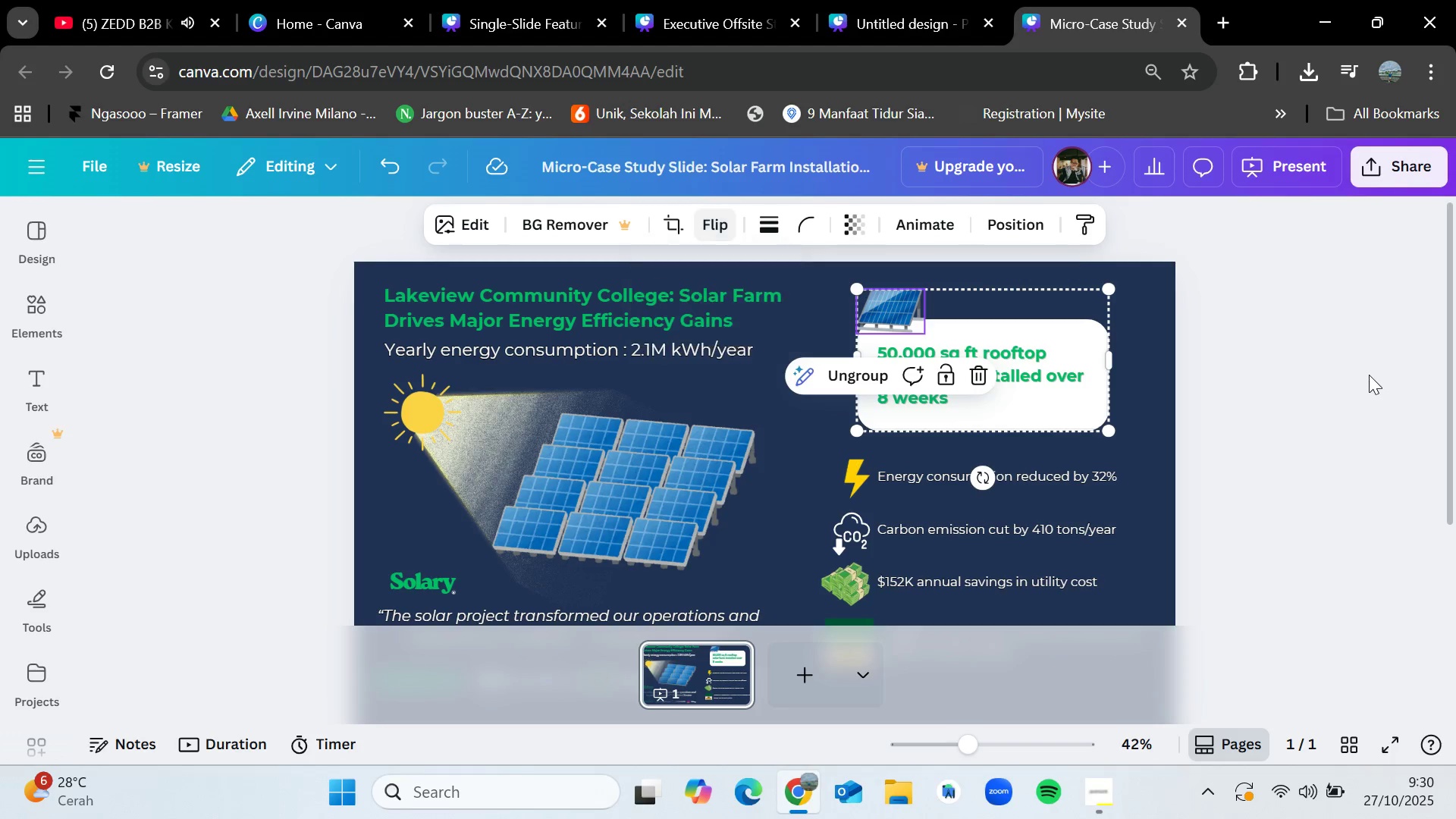 
double_click([1369, 375])
 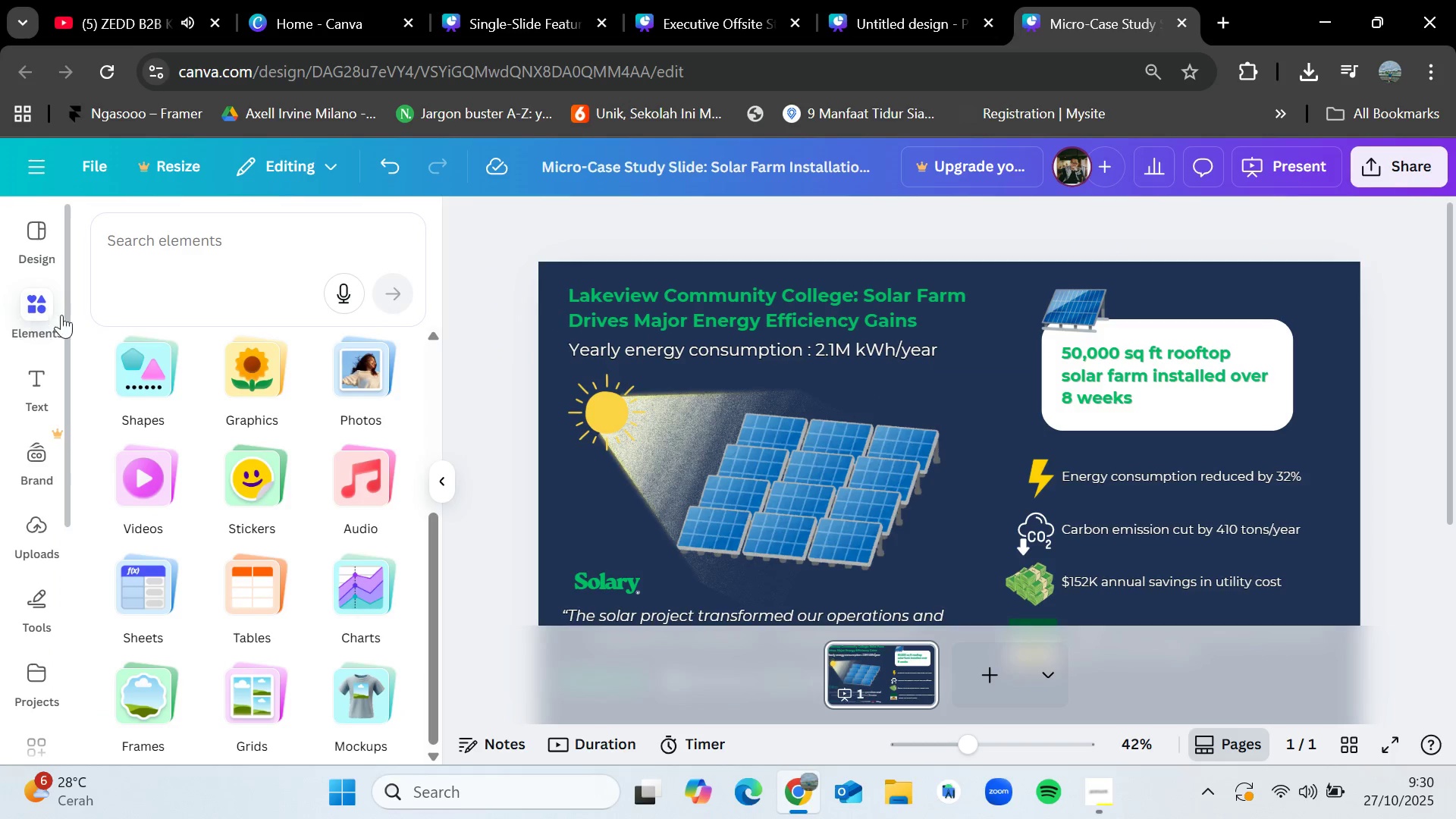 
left_click([271, 252])
 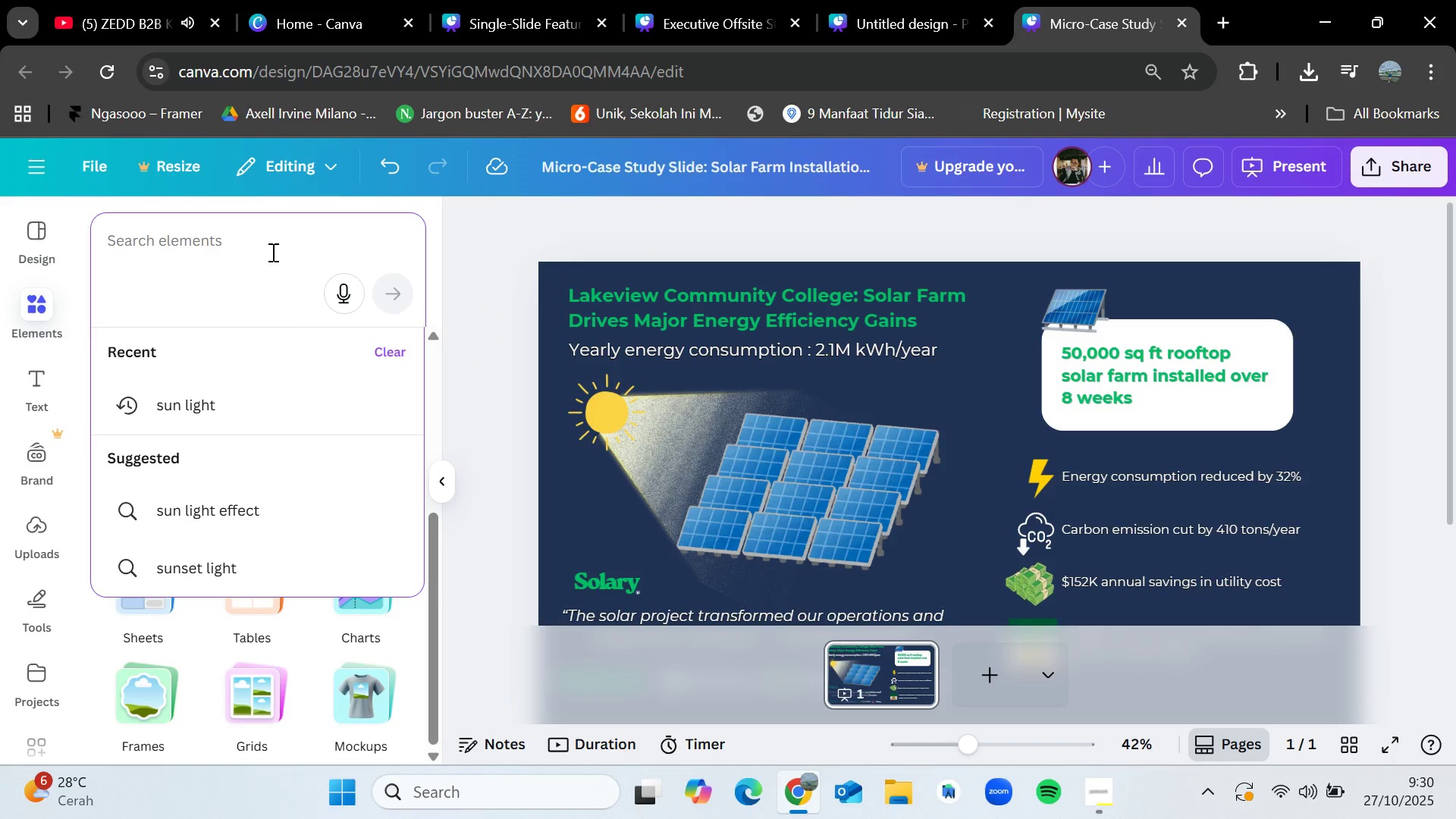 
type(soalr)
 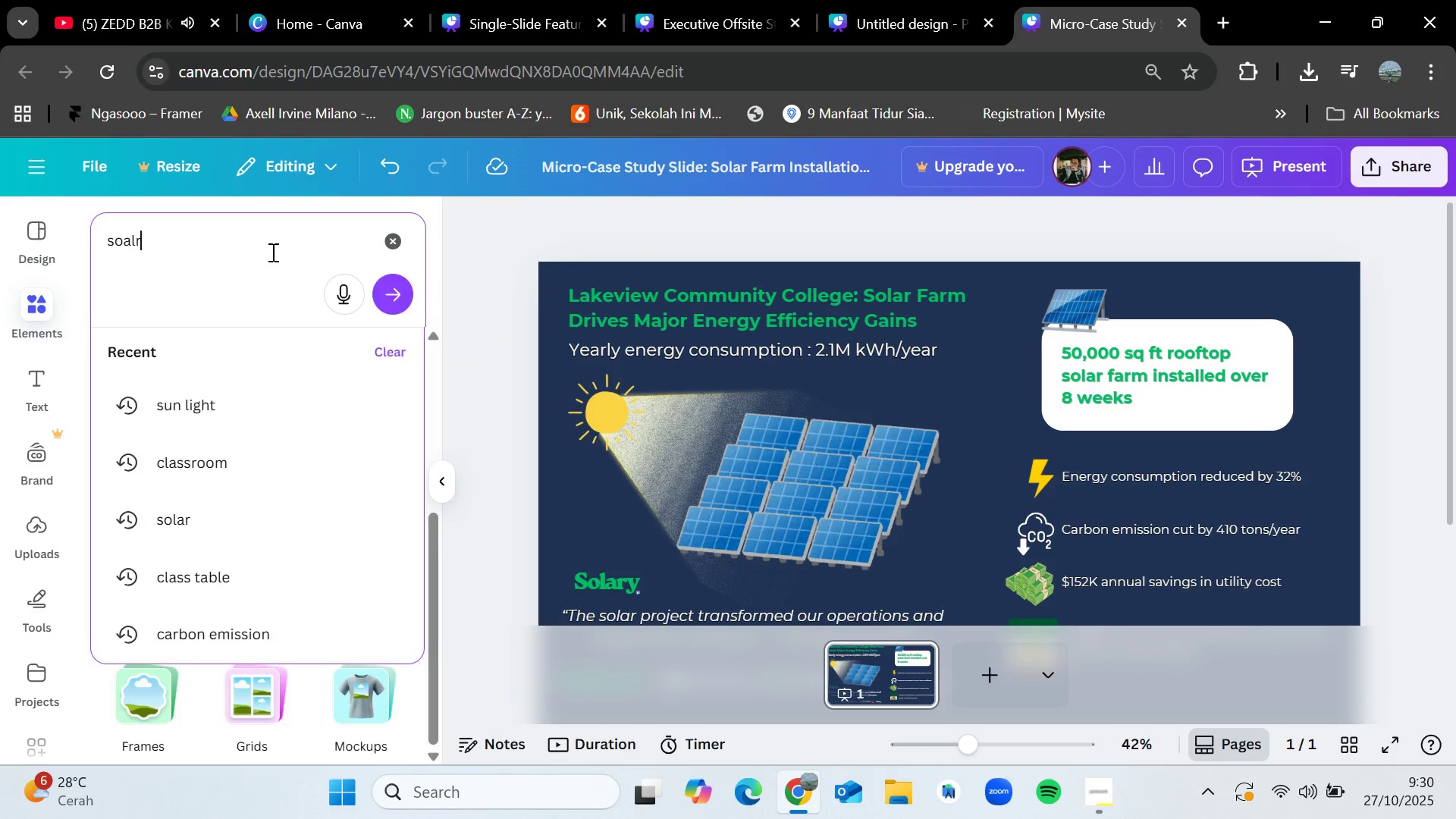 
key(Enter)
 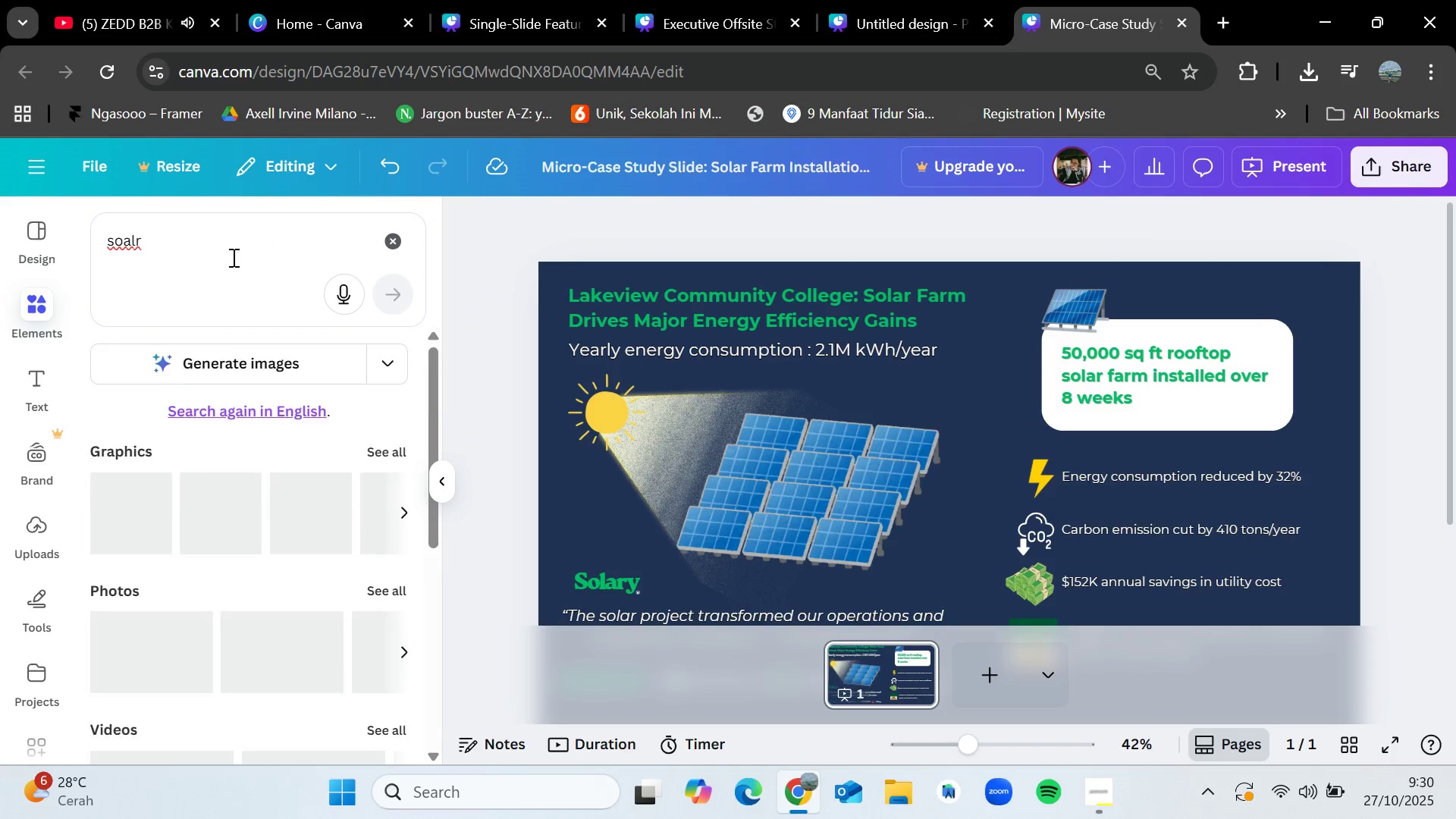 
left_click([173, 255])
 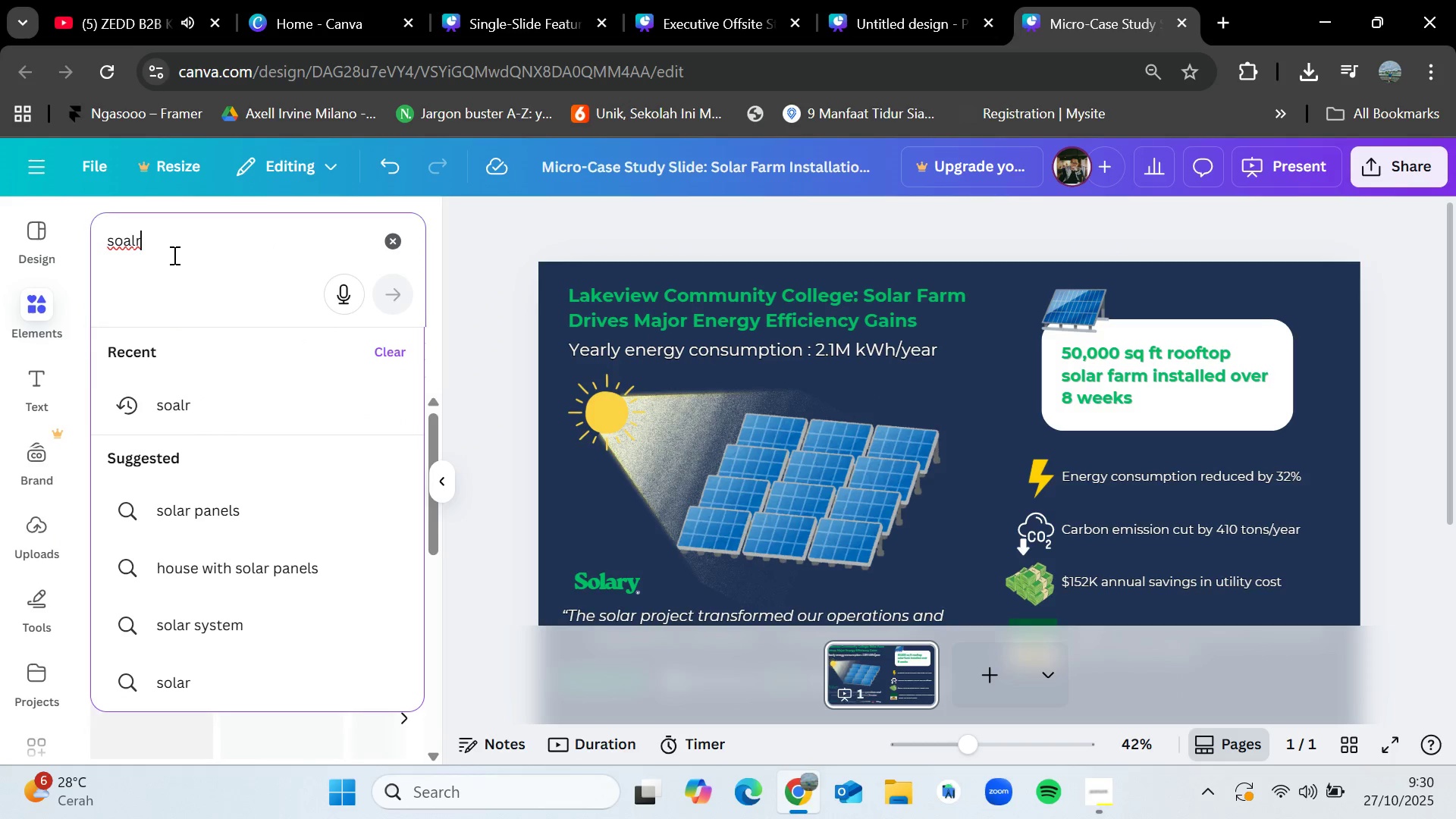 
key(Backspace)
key(Backspace)
key(Backspace)
type(lar)
 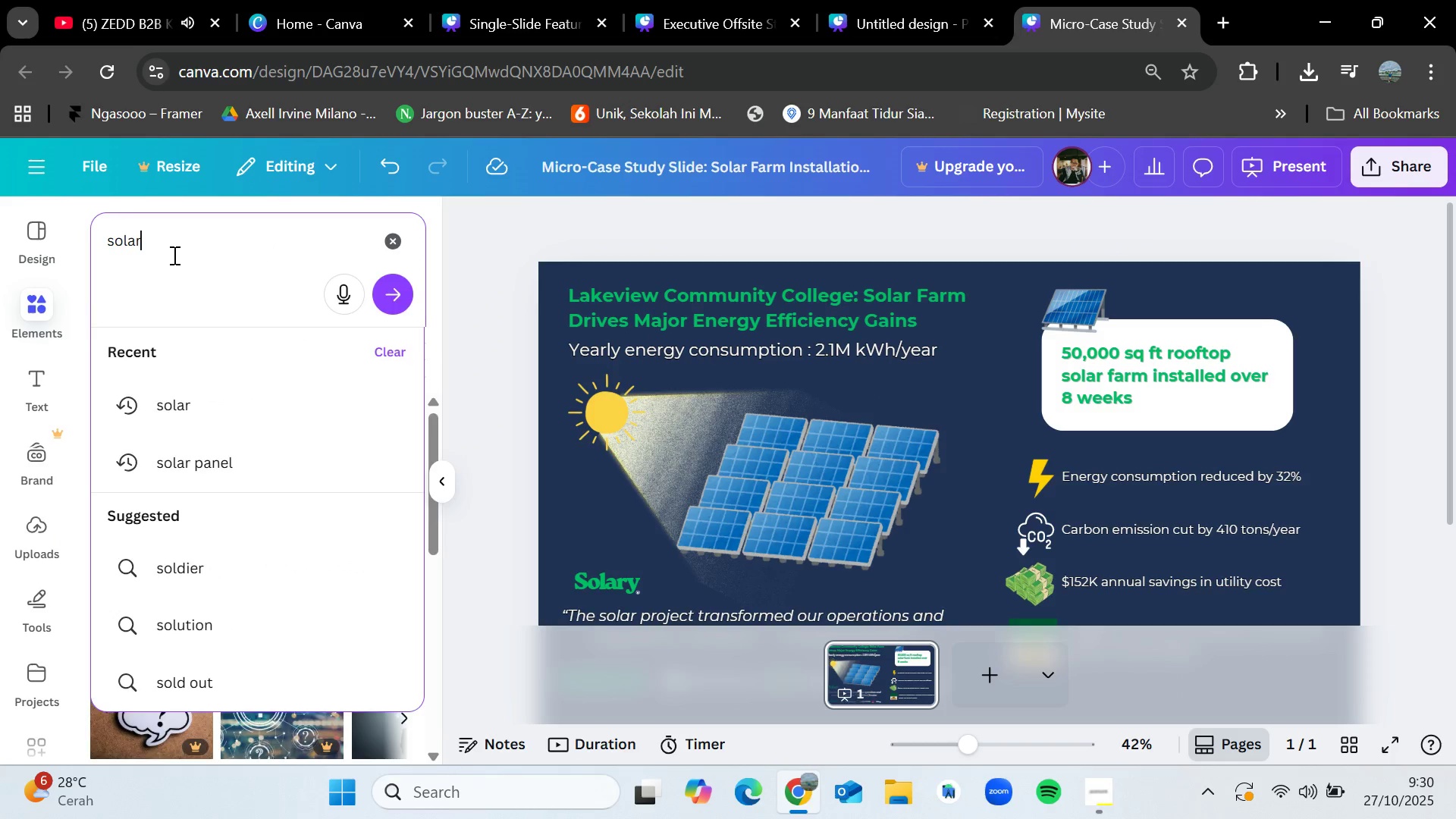 
key(Enter)
 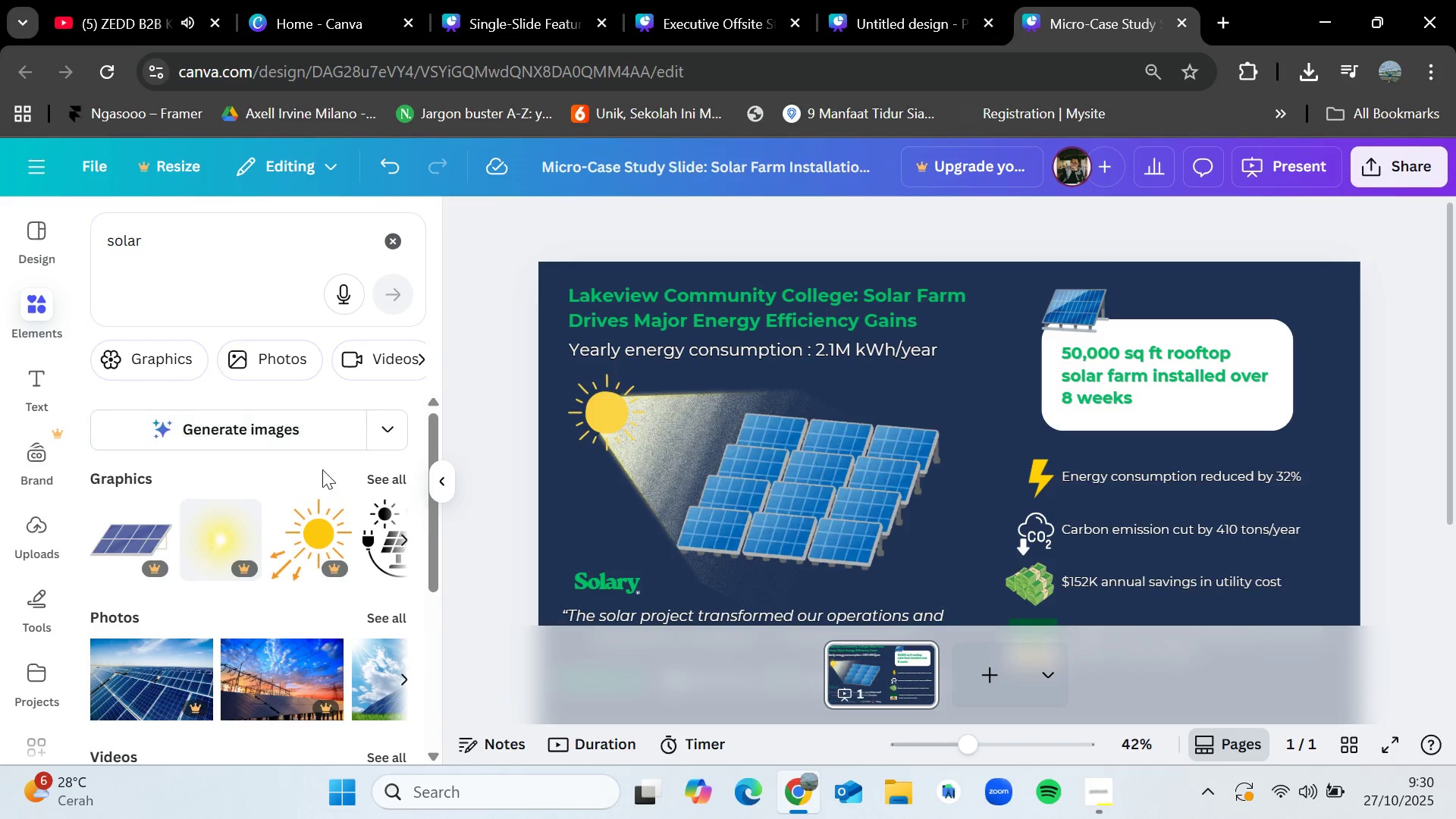 
left_click([364, 486])
 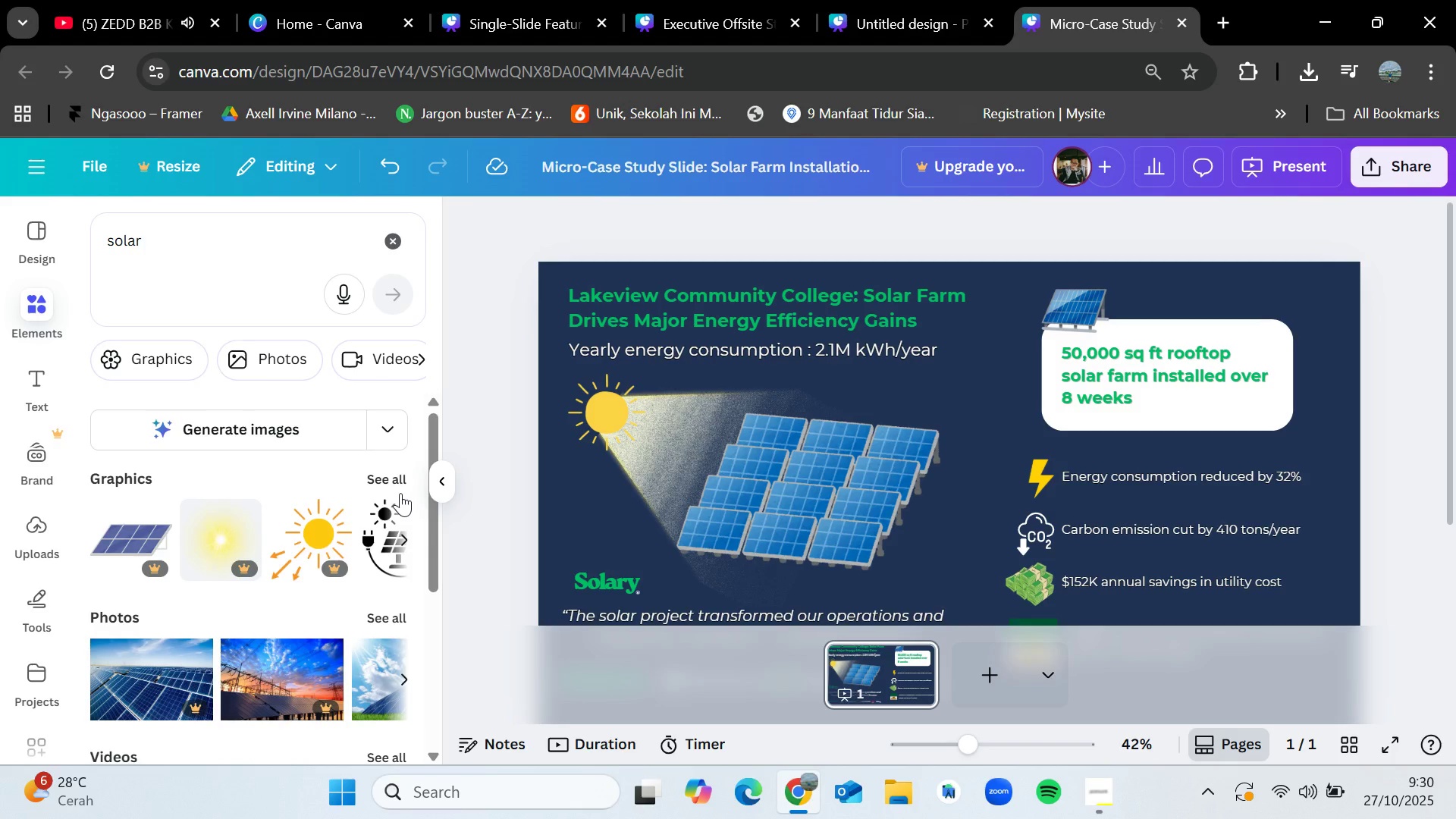 
left_click([394, 478])
 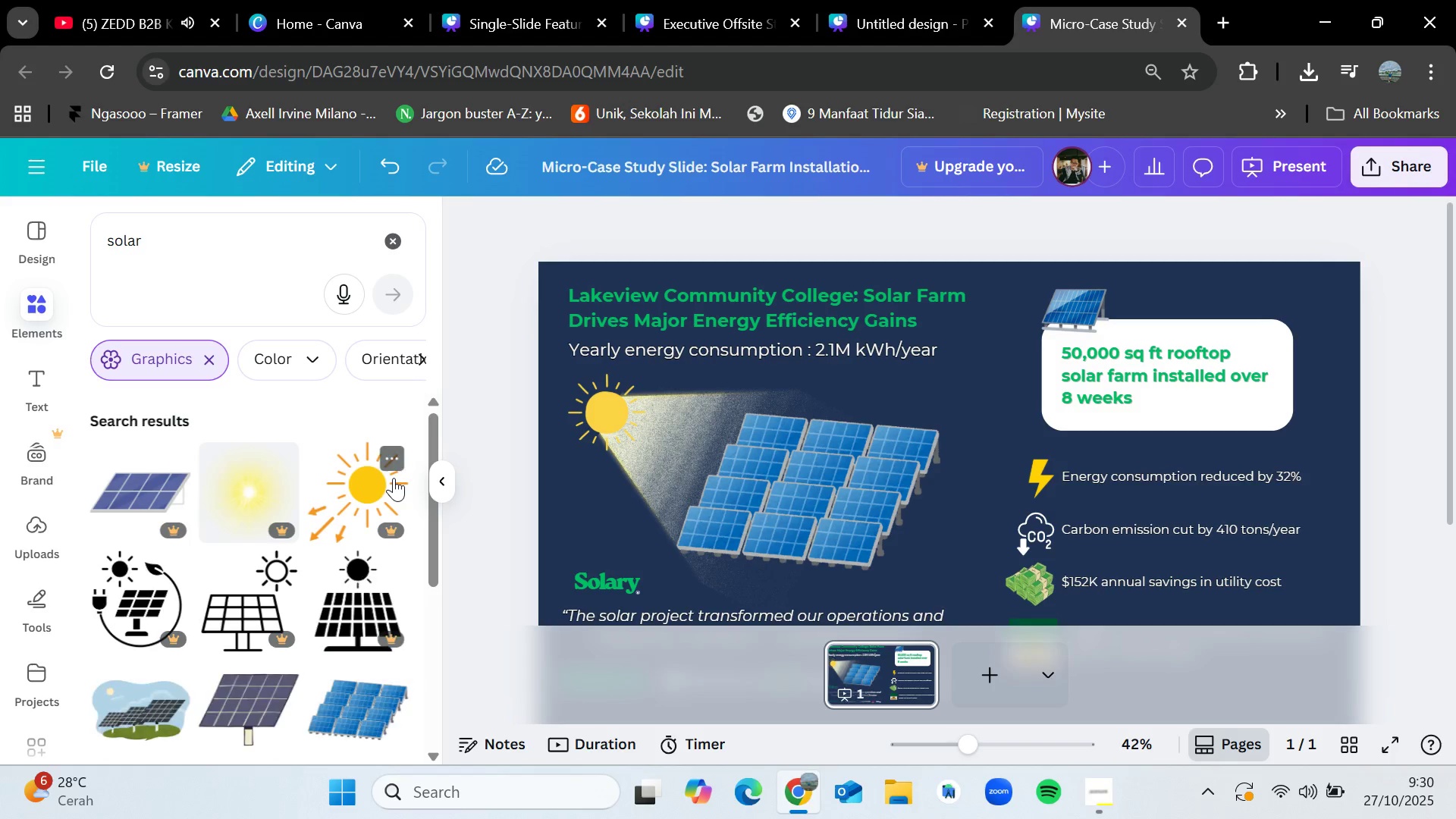 
scroll: coordinate [338, 601], scroll_direction: down, amount: 3.0
 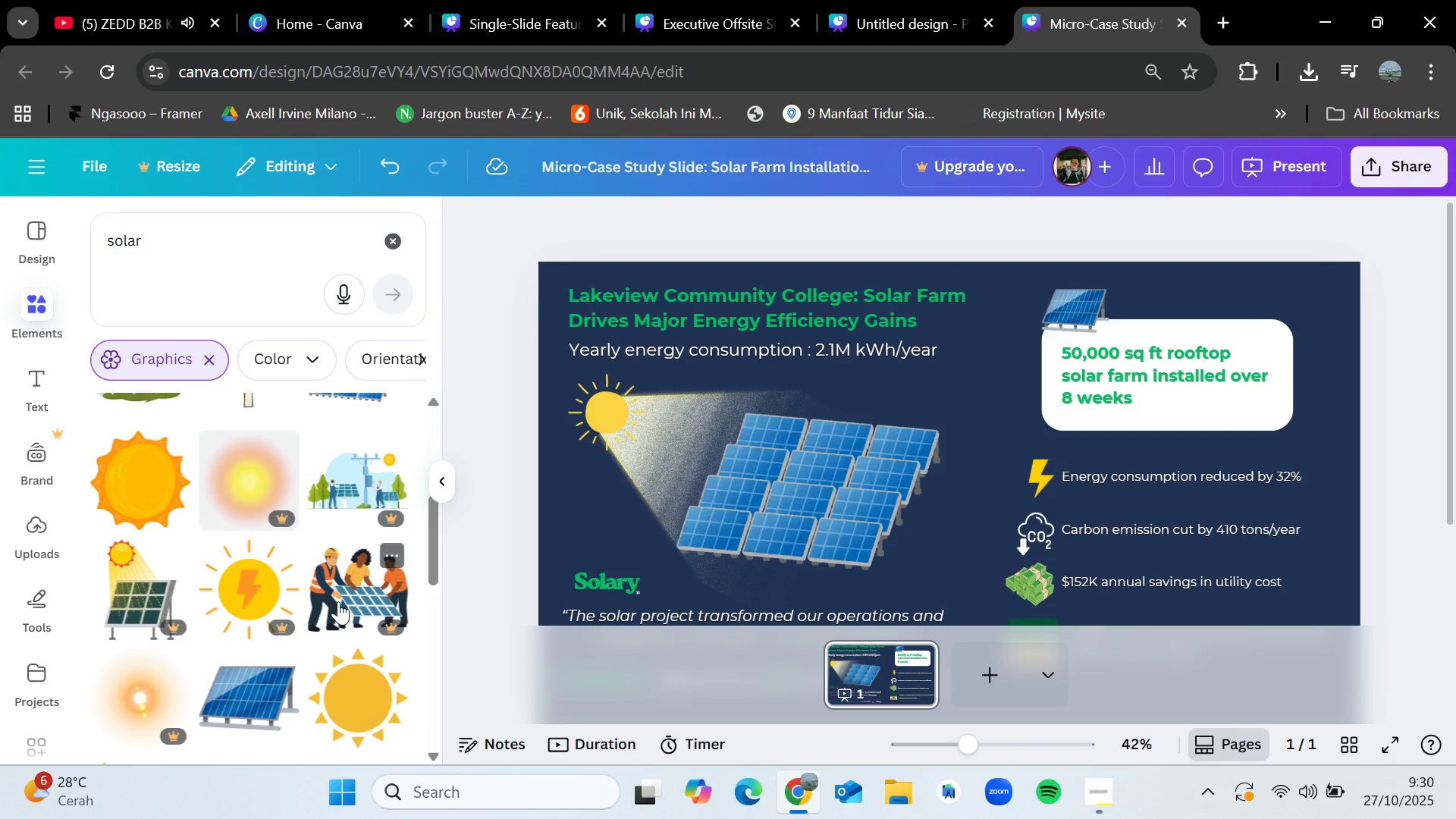 
scroll: coordinate [338, 601], scroll_direction: up, amount: 3.0
 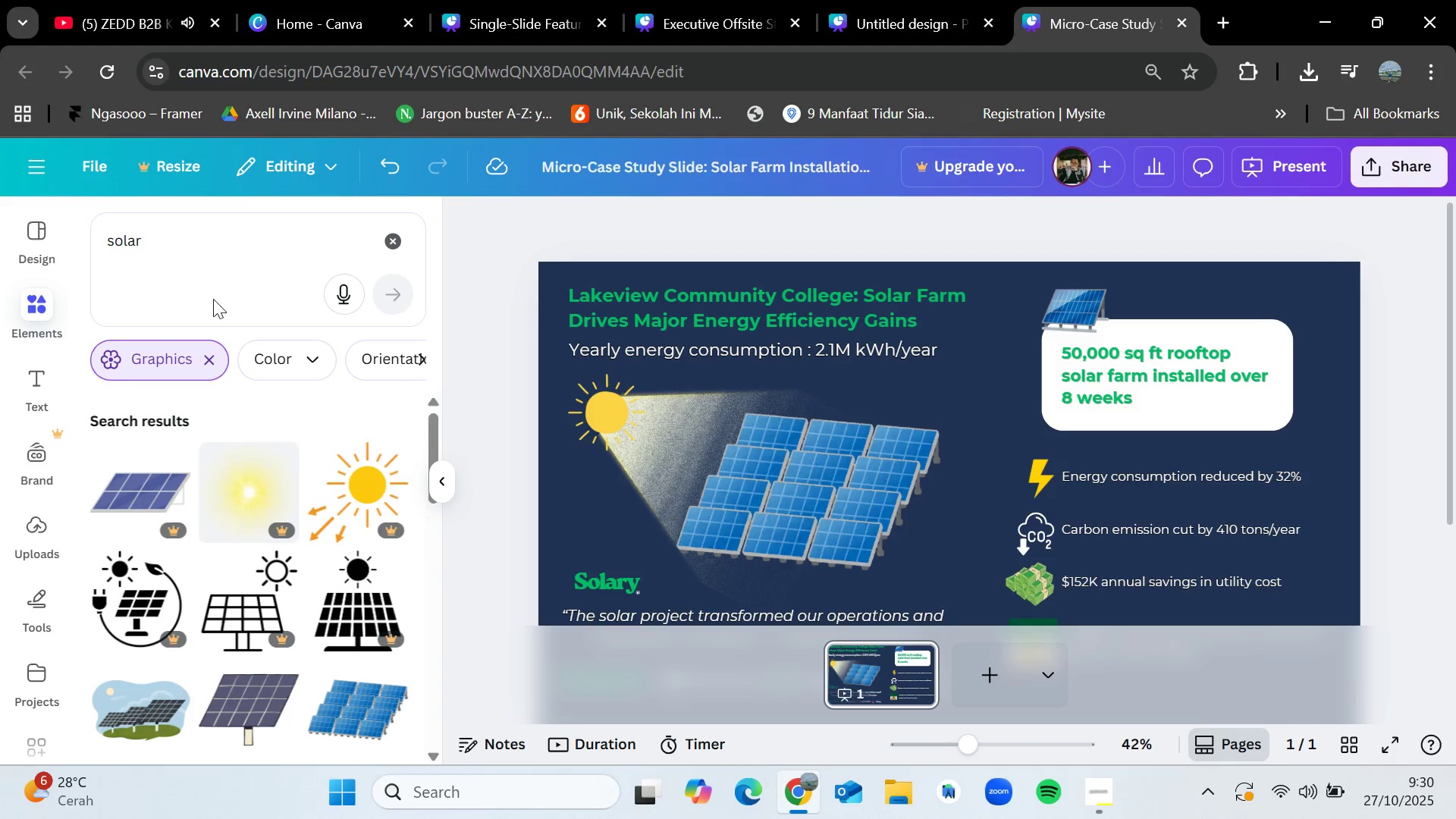 
left_click([200, 255])
 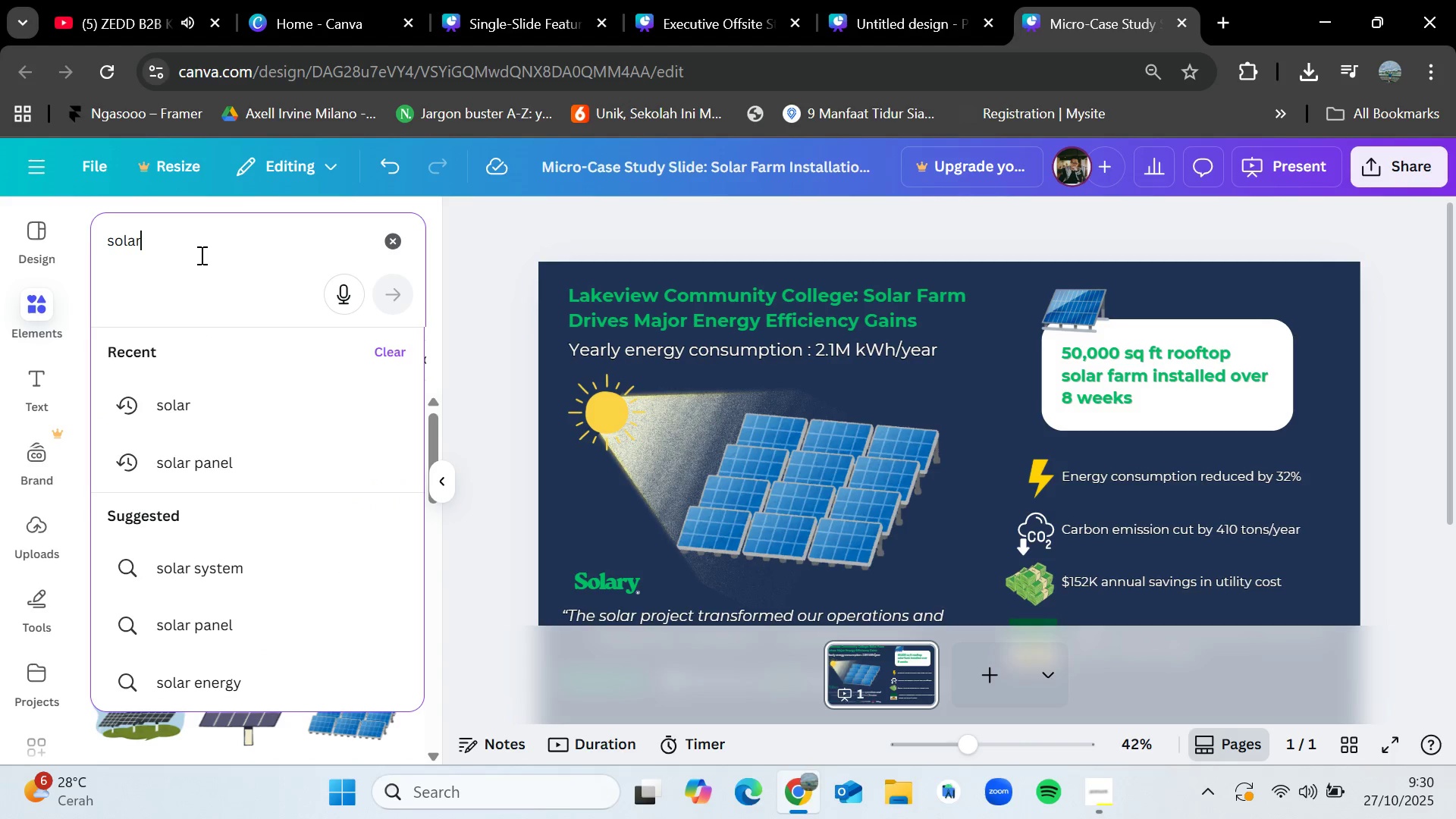 
type( oanel)
key(Backspace)
key(Backspace)
key(Backspace)
key(Backspace)
key(Backspace)
type(panel)
 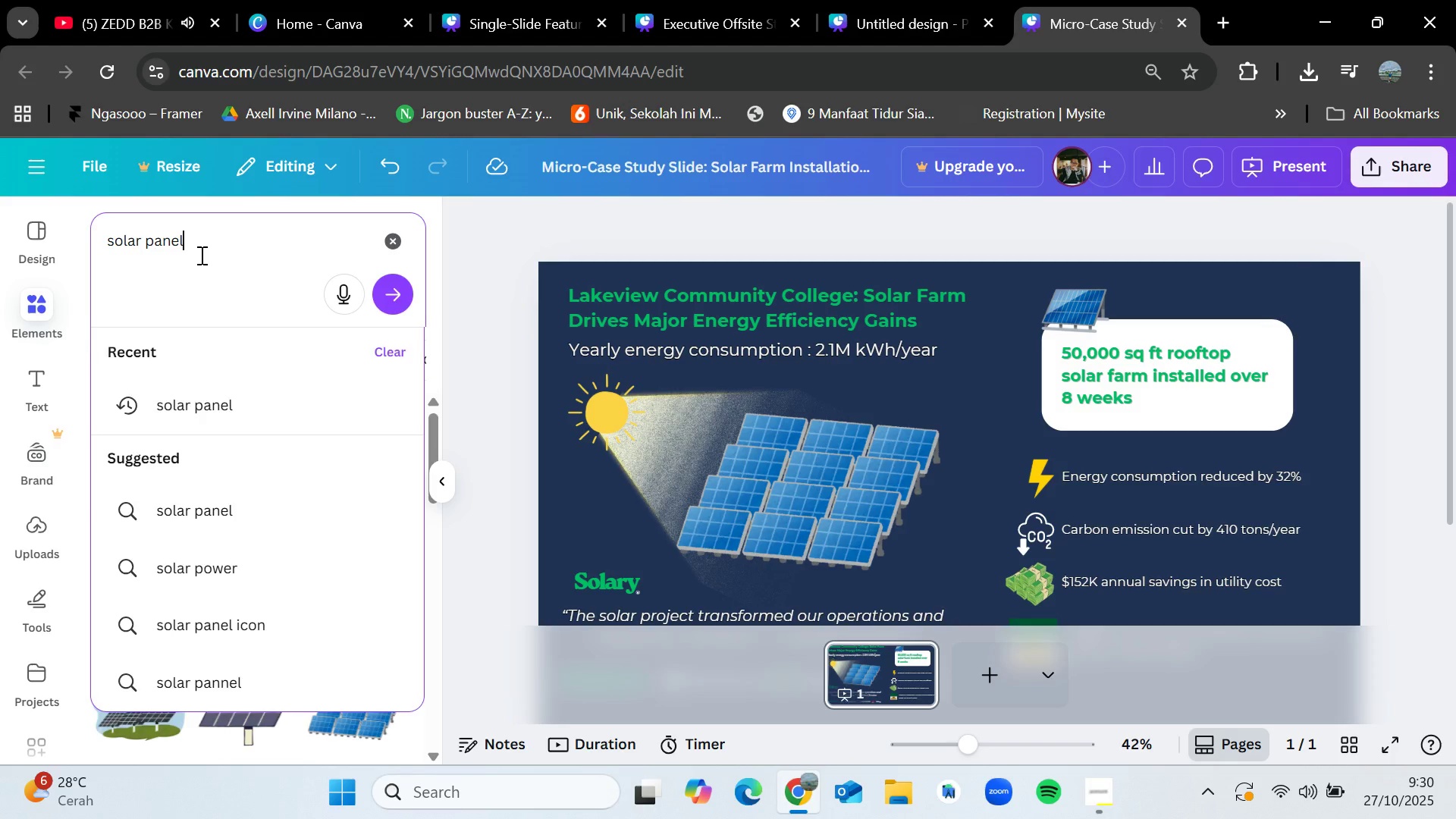 
key(Enter)
 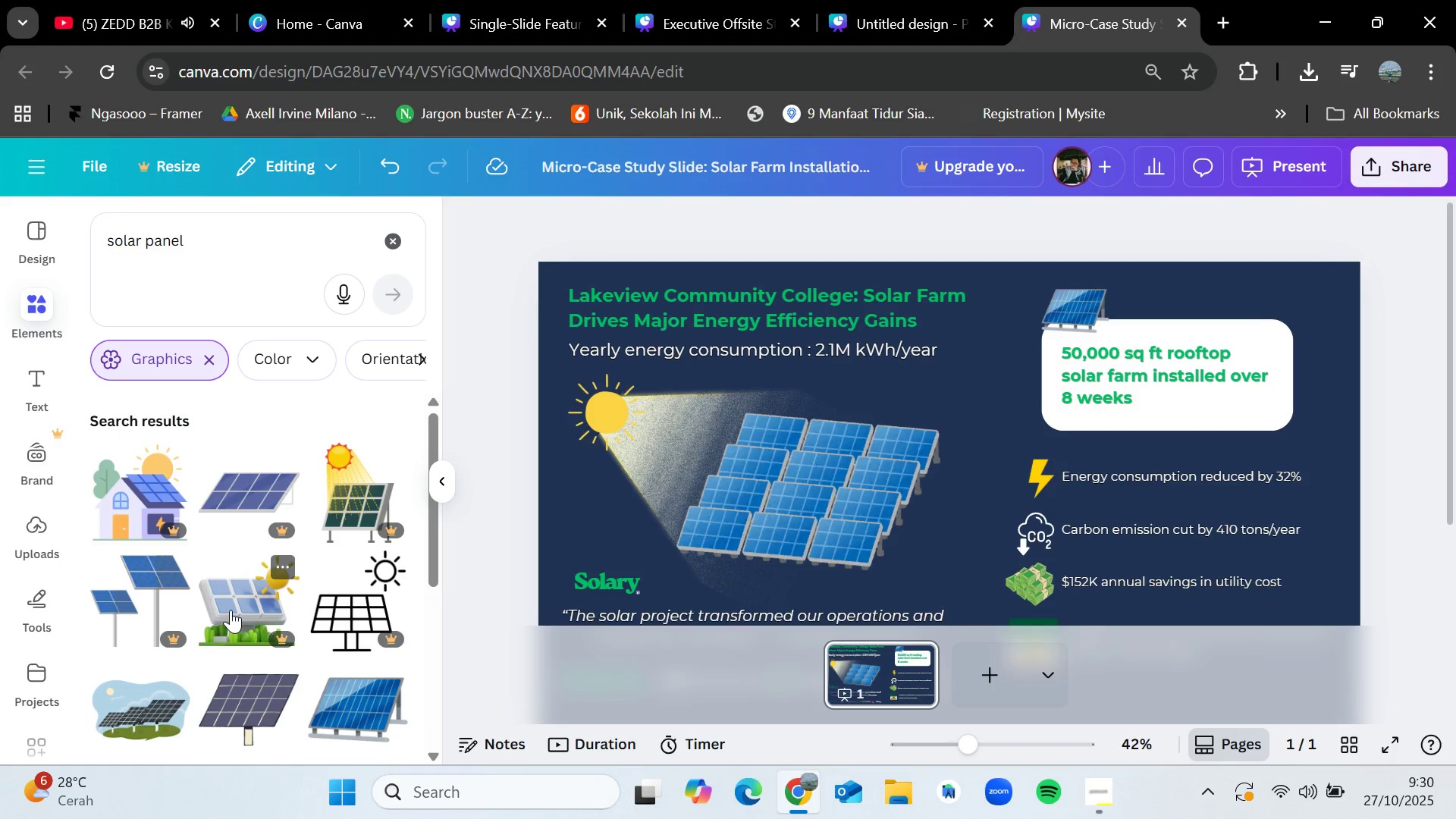 
scroll: coordinate [231, 604], scroll_direction: down, amount: 5.0
 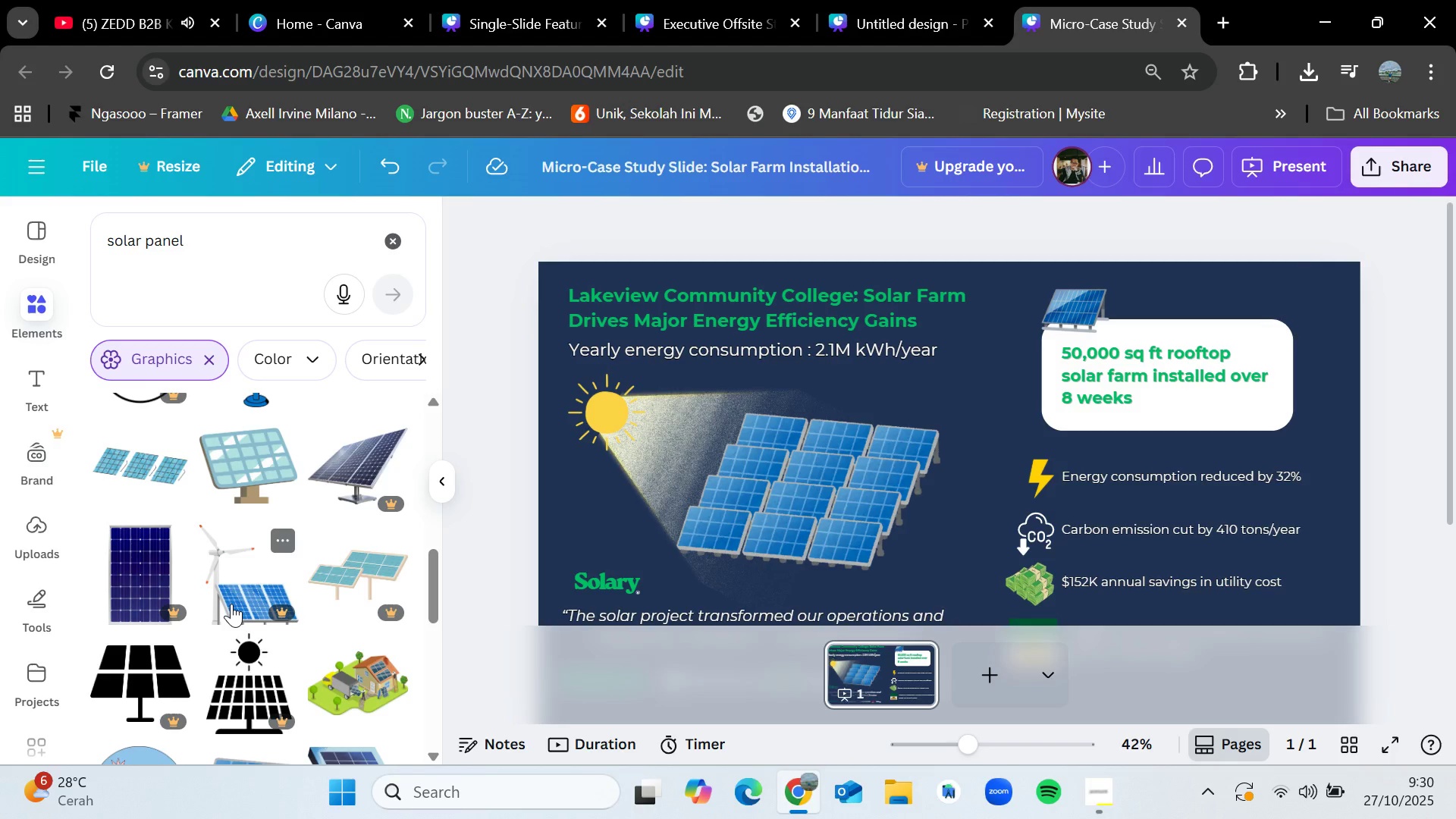 
scroll: coordinate [291, 617], scroll_direction: up, amount: 4.0
 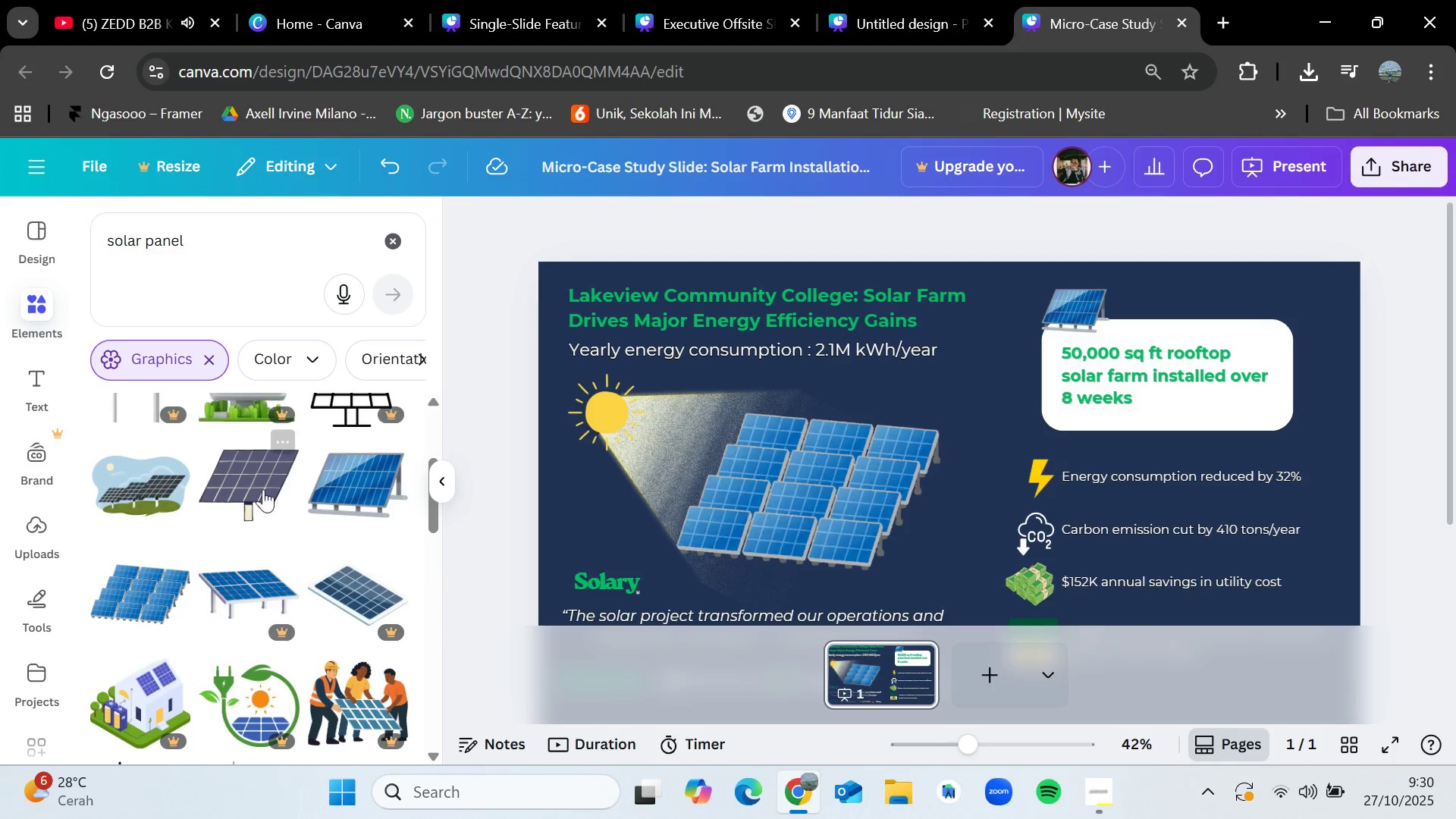 
left_click_drag(start_coordinate=[254, 490], to_coordinate=[238, 502])
 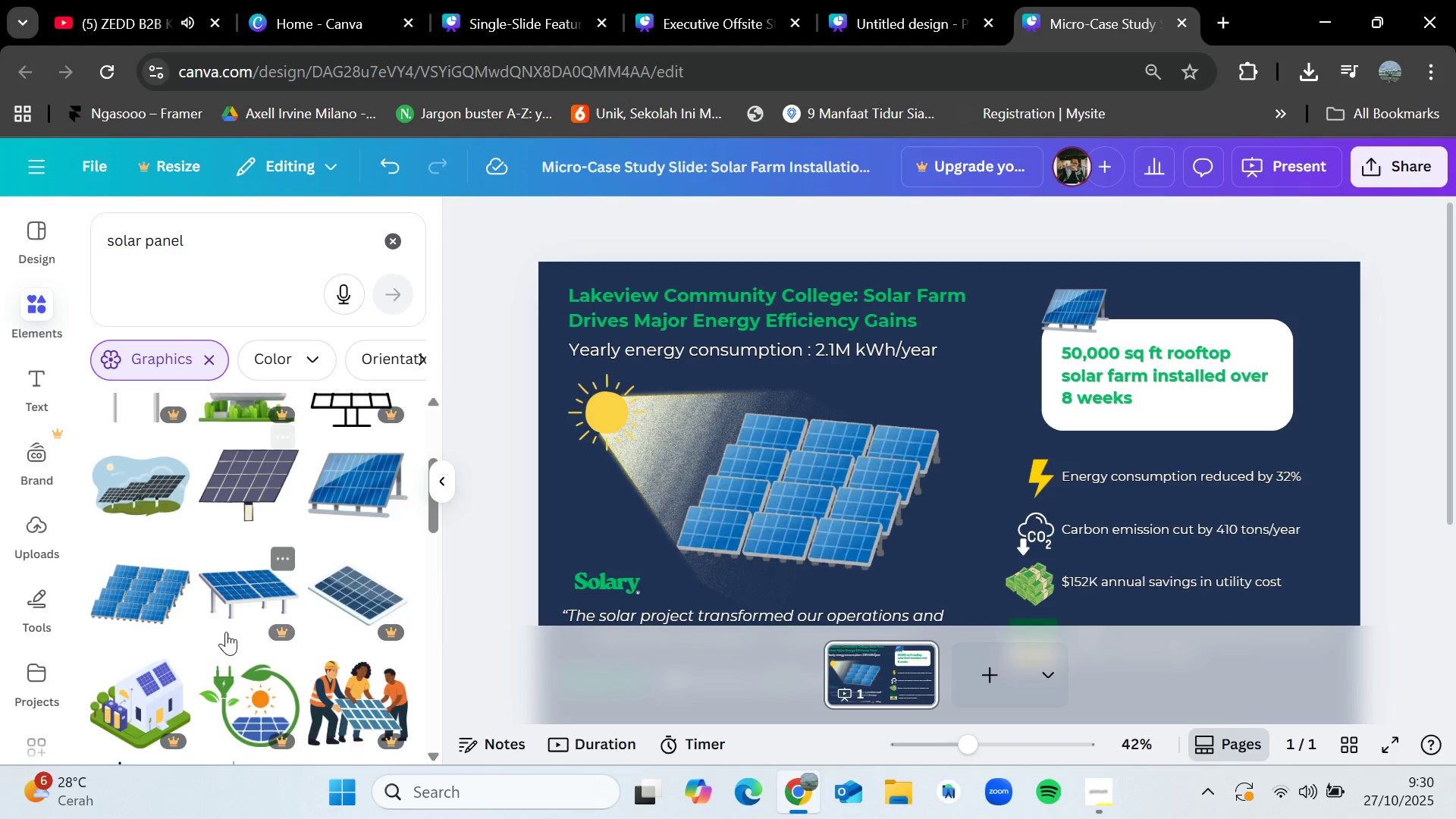 
scroll: coordinate [226, 632], scroll_direction: down, amount: 5.0
 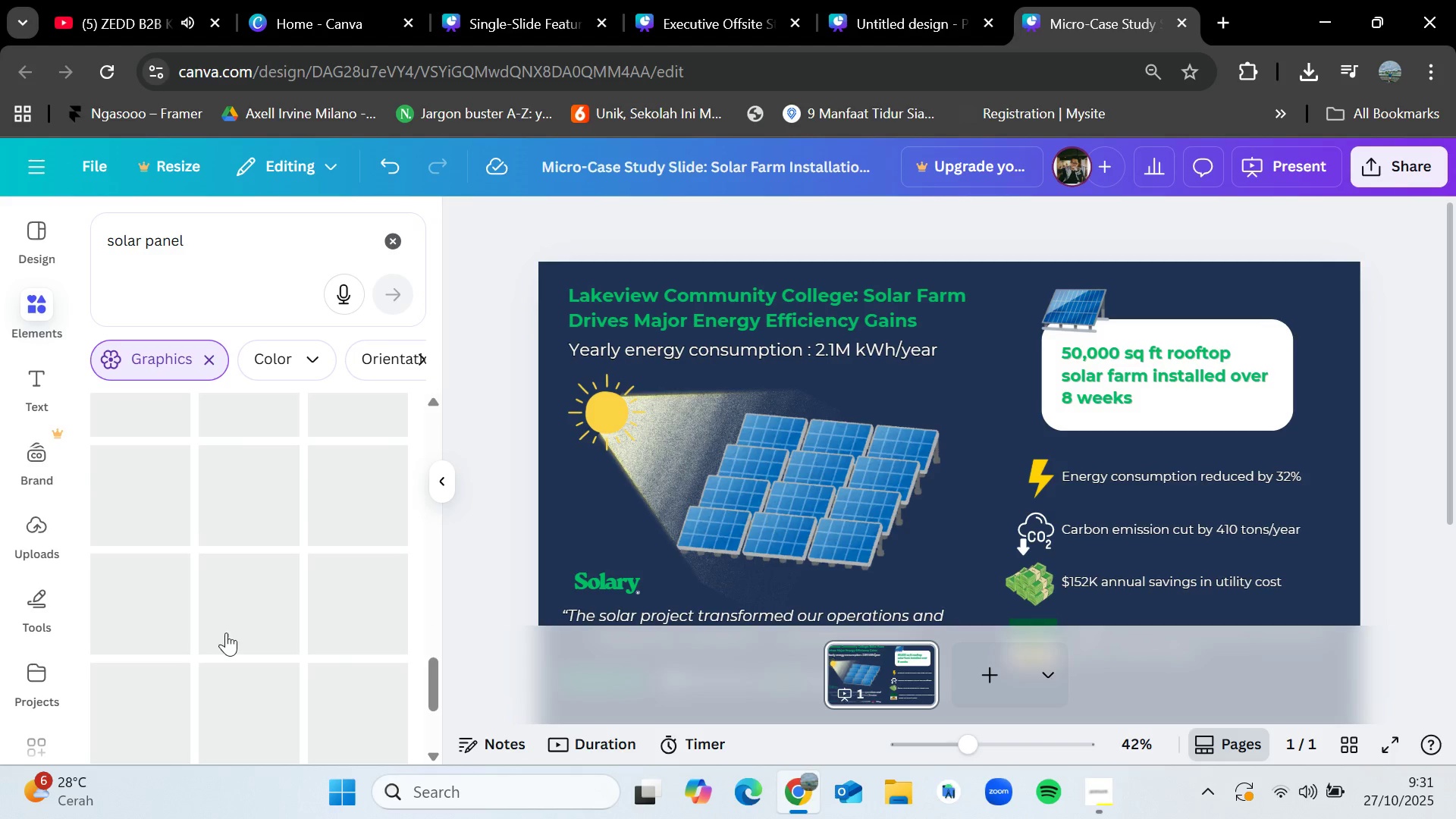 
left_click([816, 475])
 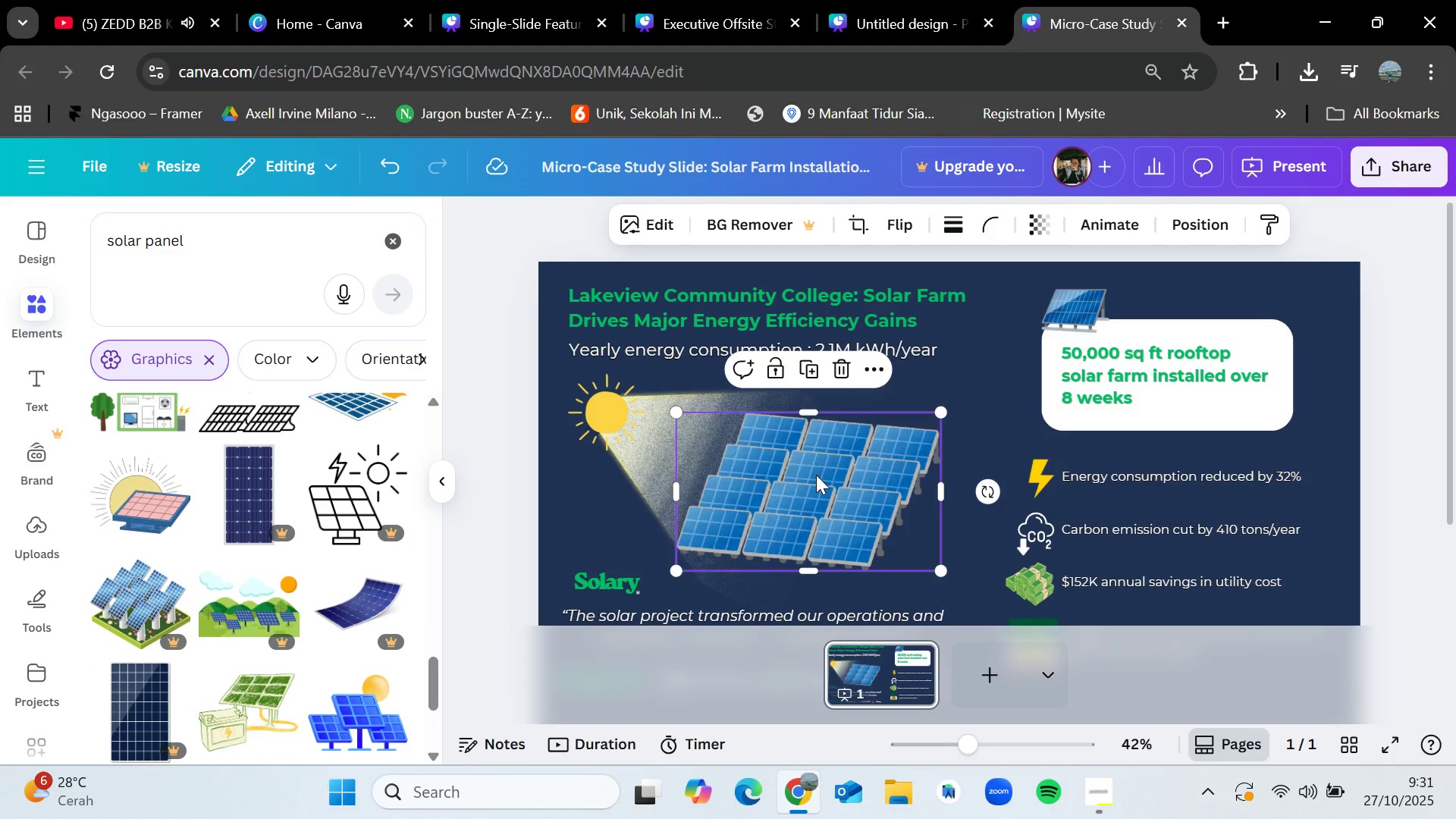 
key(VolumeDown)
 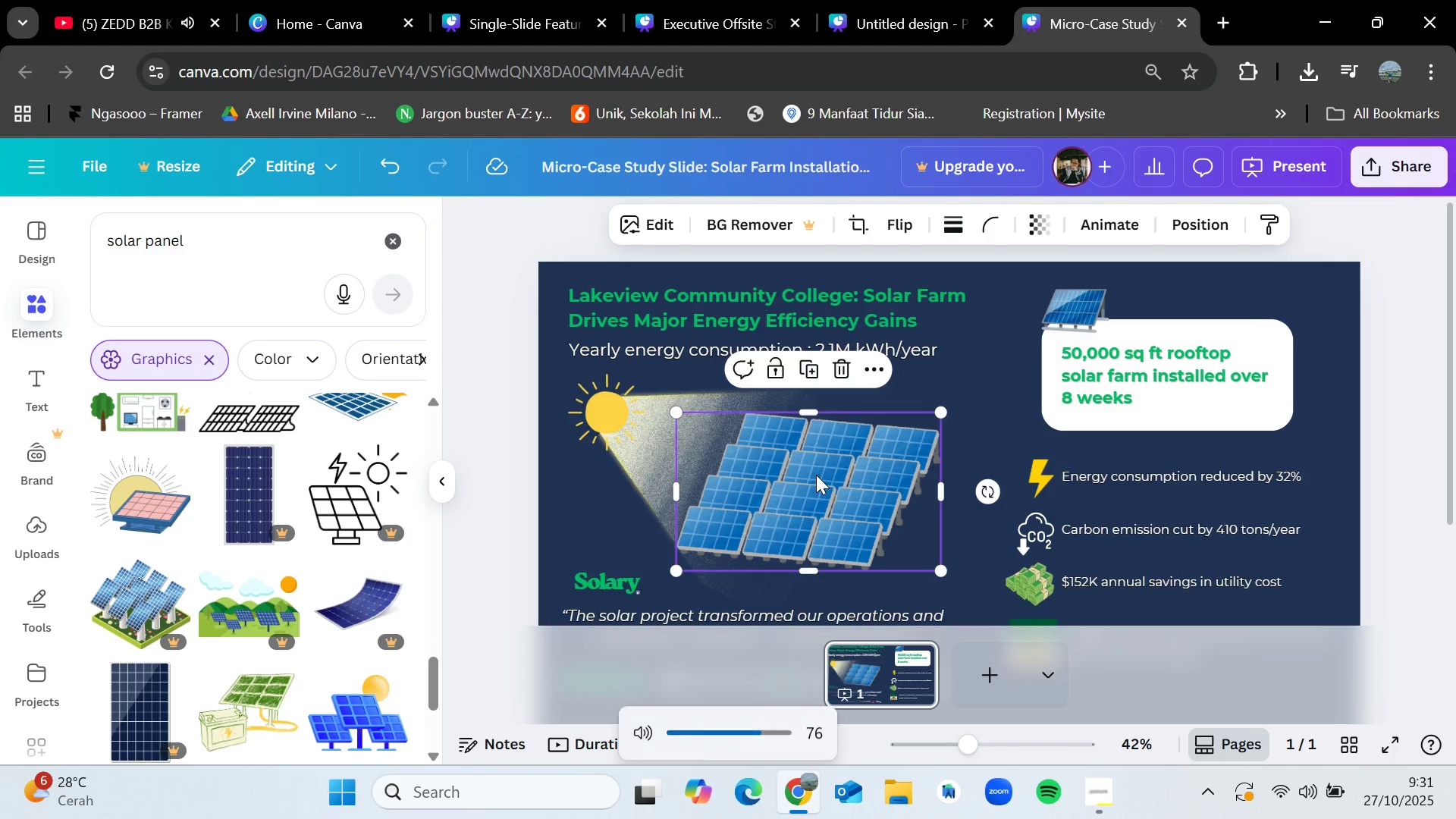 
key(VolumeDown)
 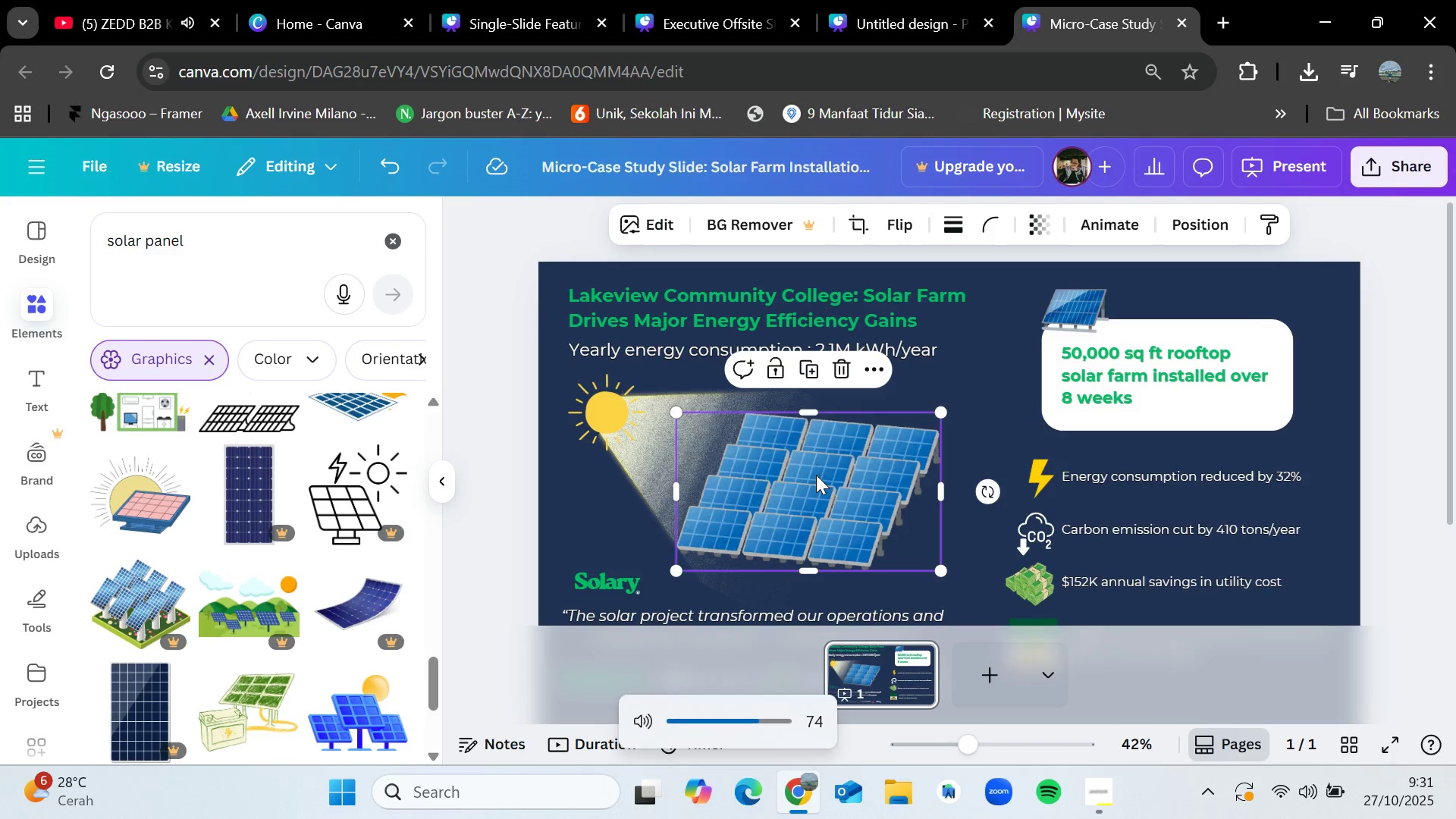 
key(VolumeDown)
 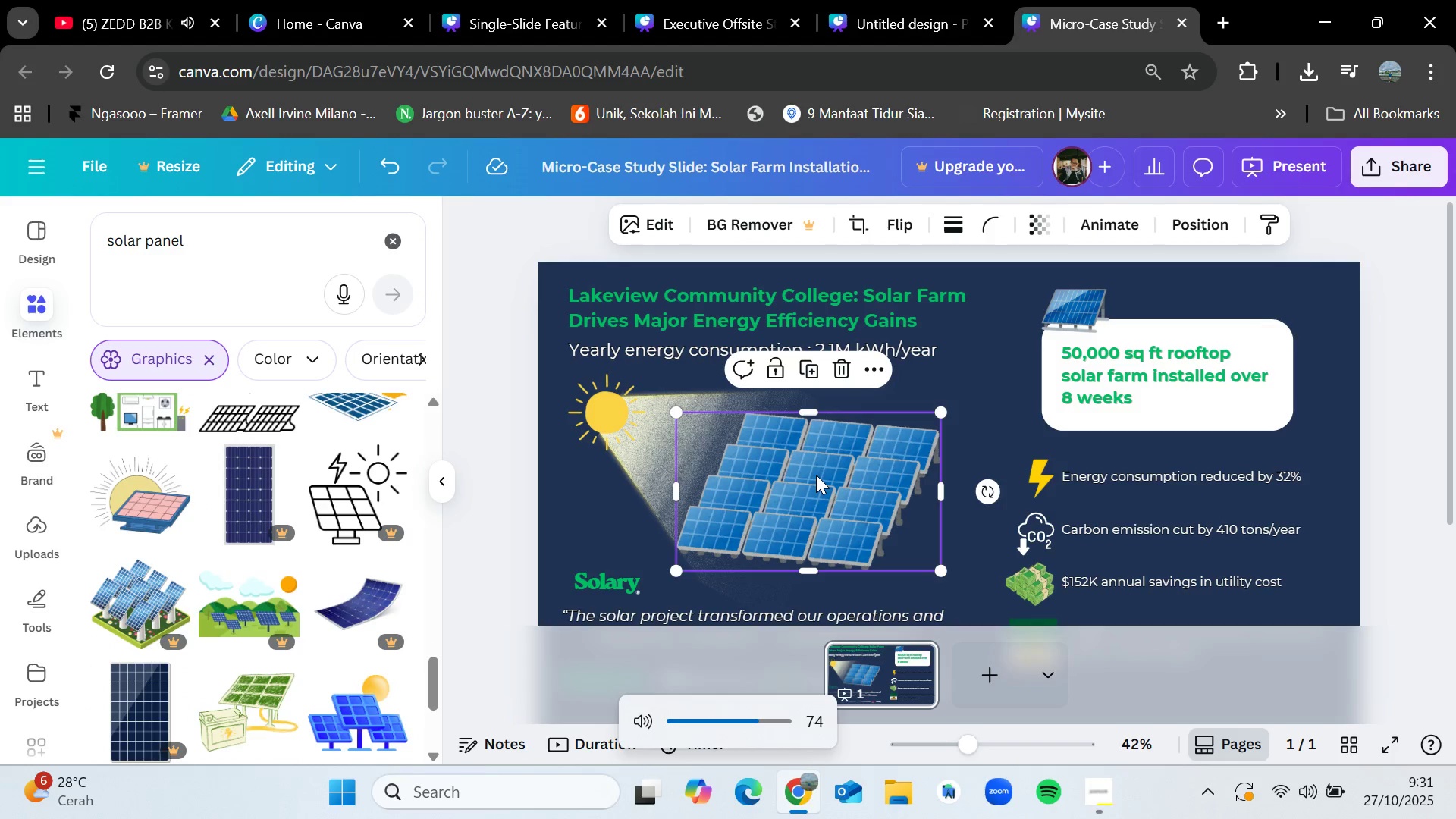 
key(VolumeDown)
 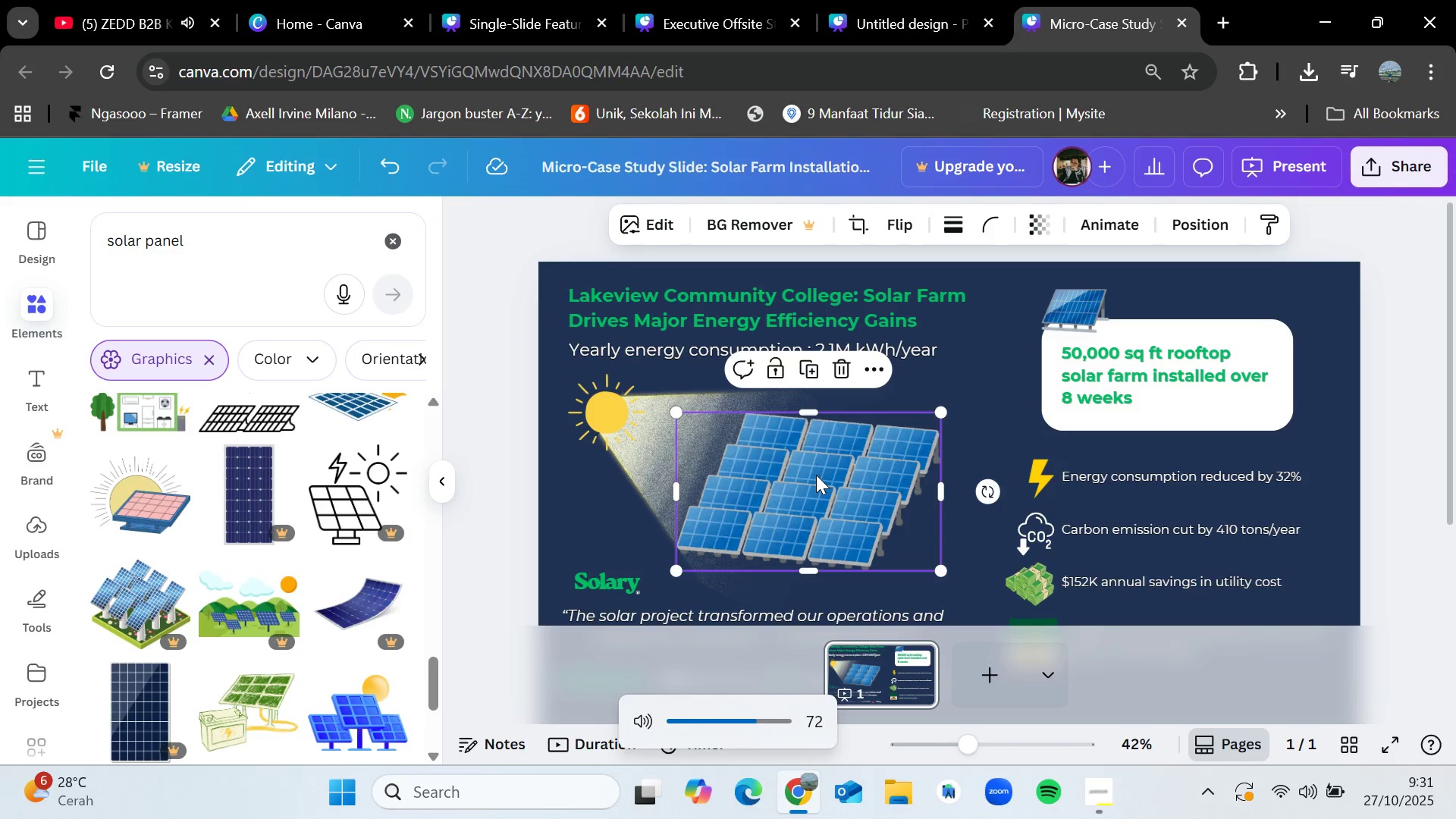 
key(VolumeDown)
 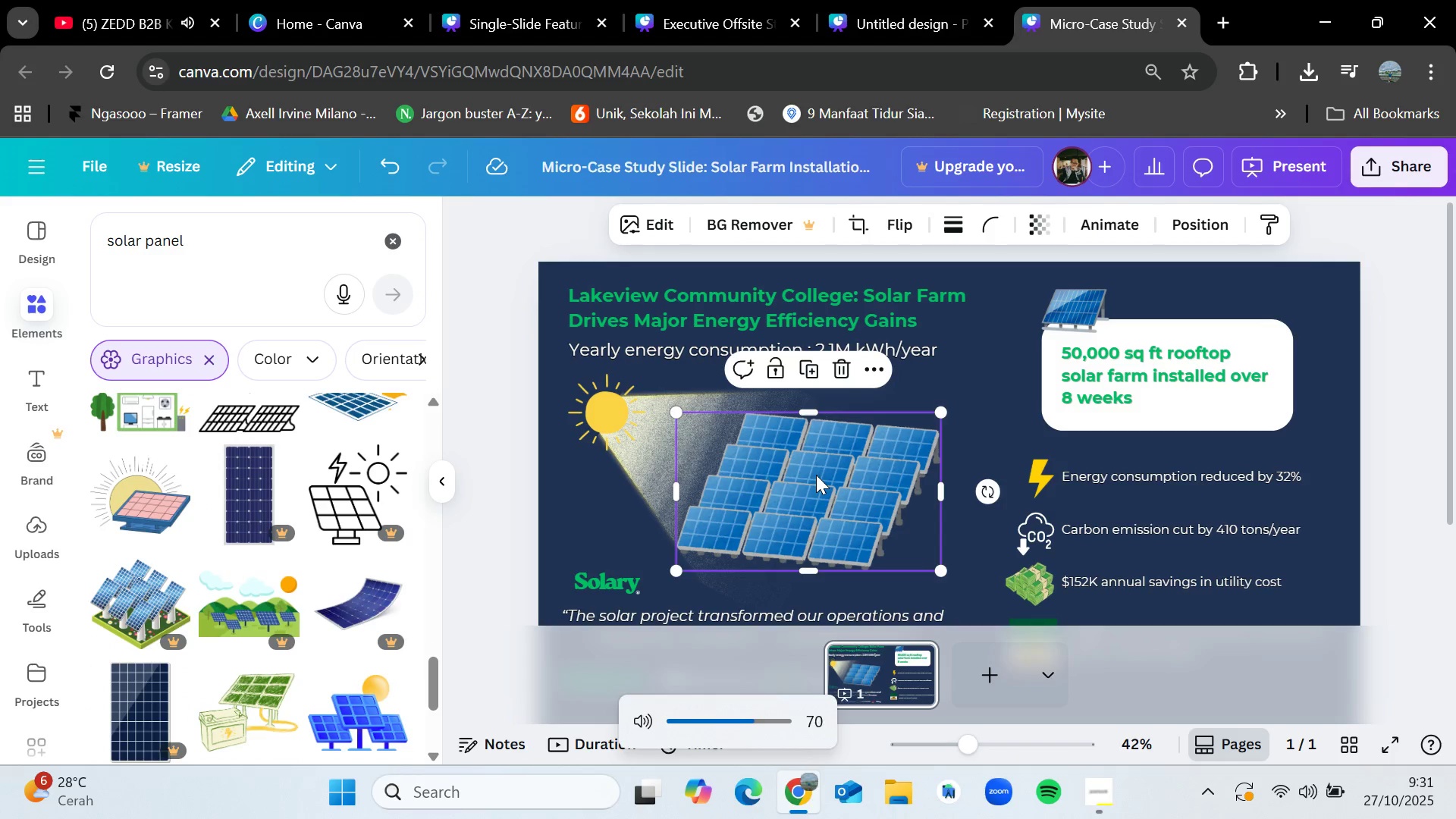 
key(VolumeDown)
 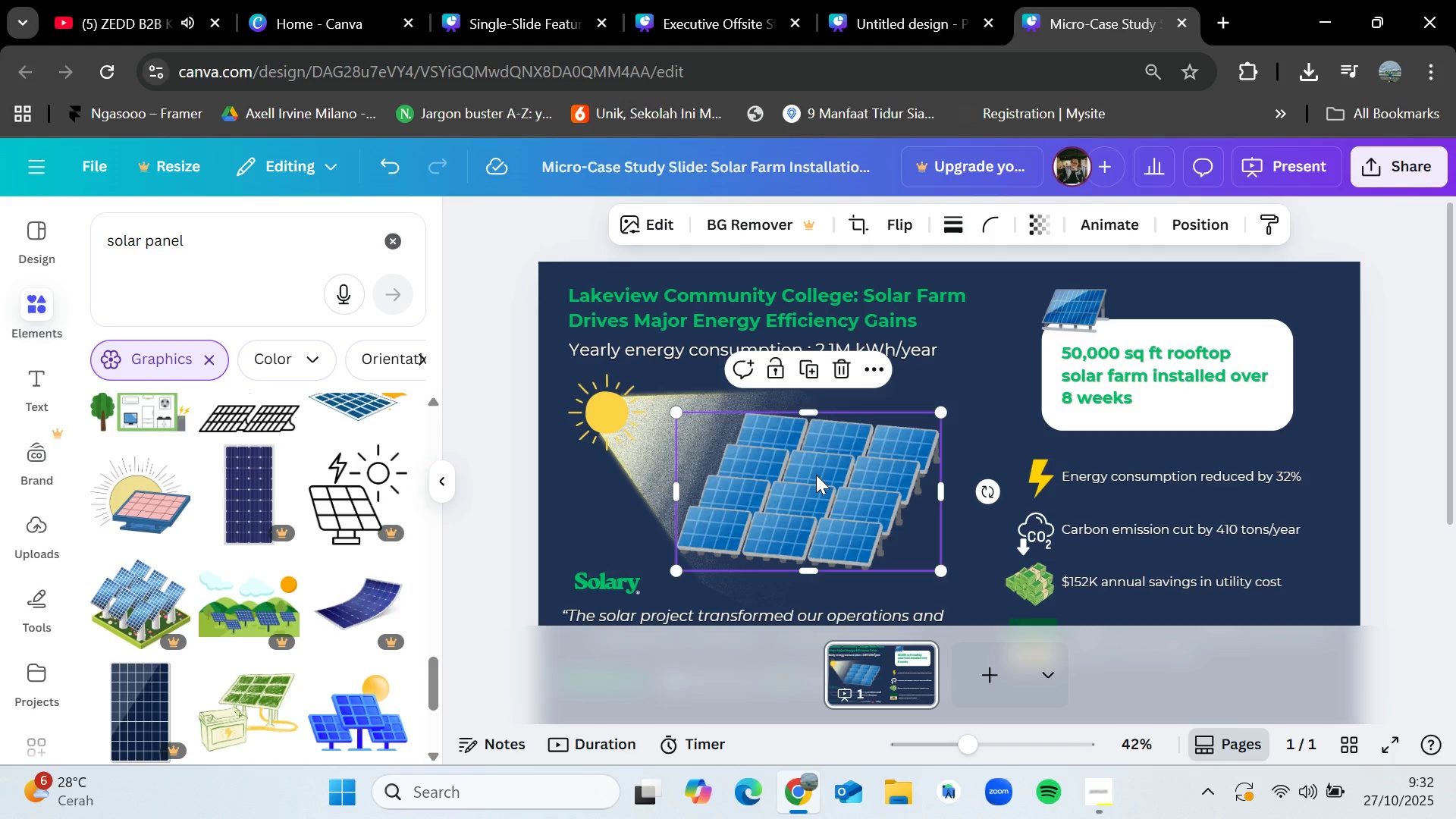 
wait(62.73)
 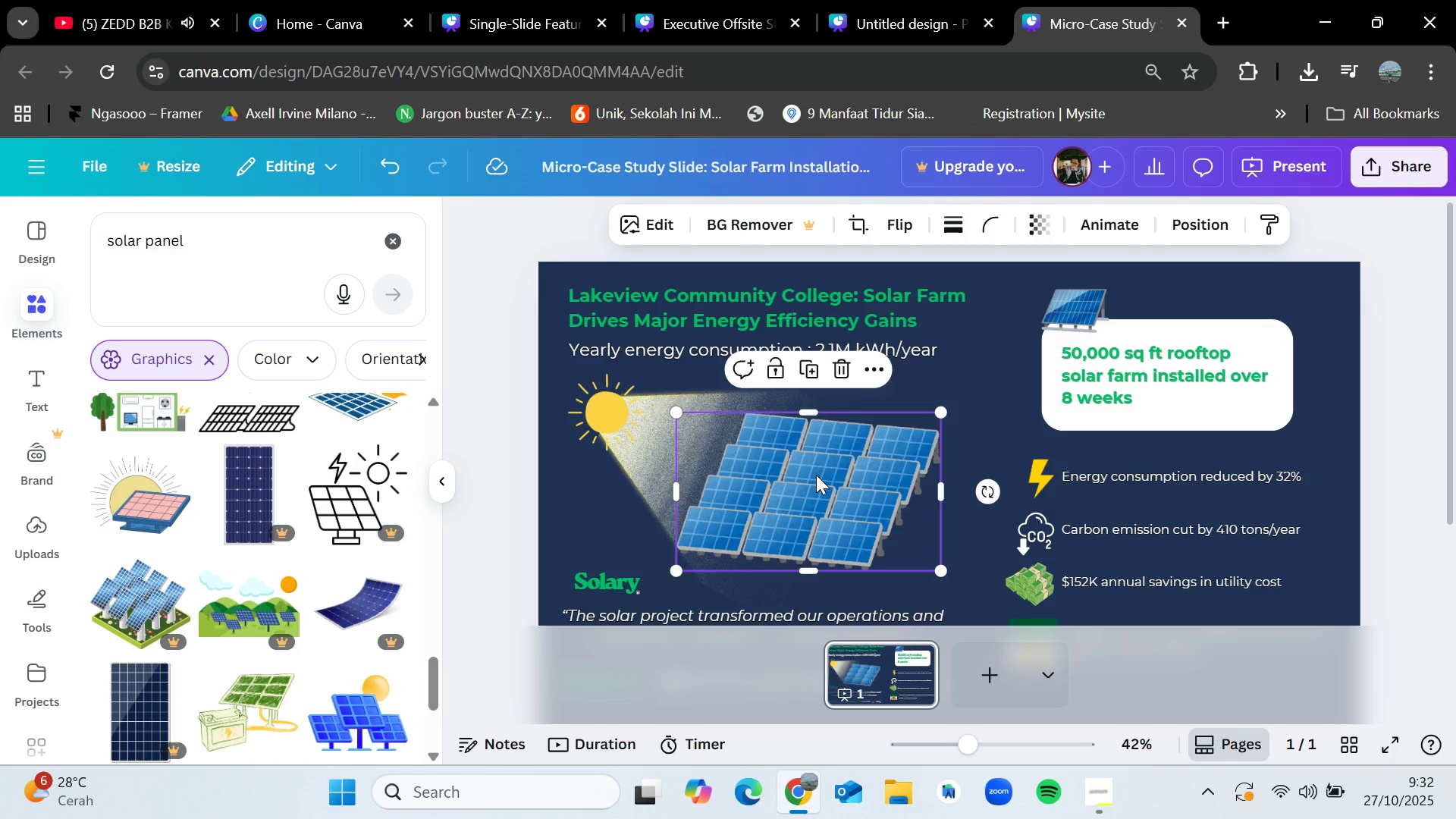 
left_click([477, 472])
 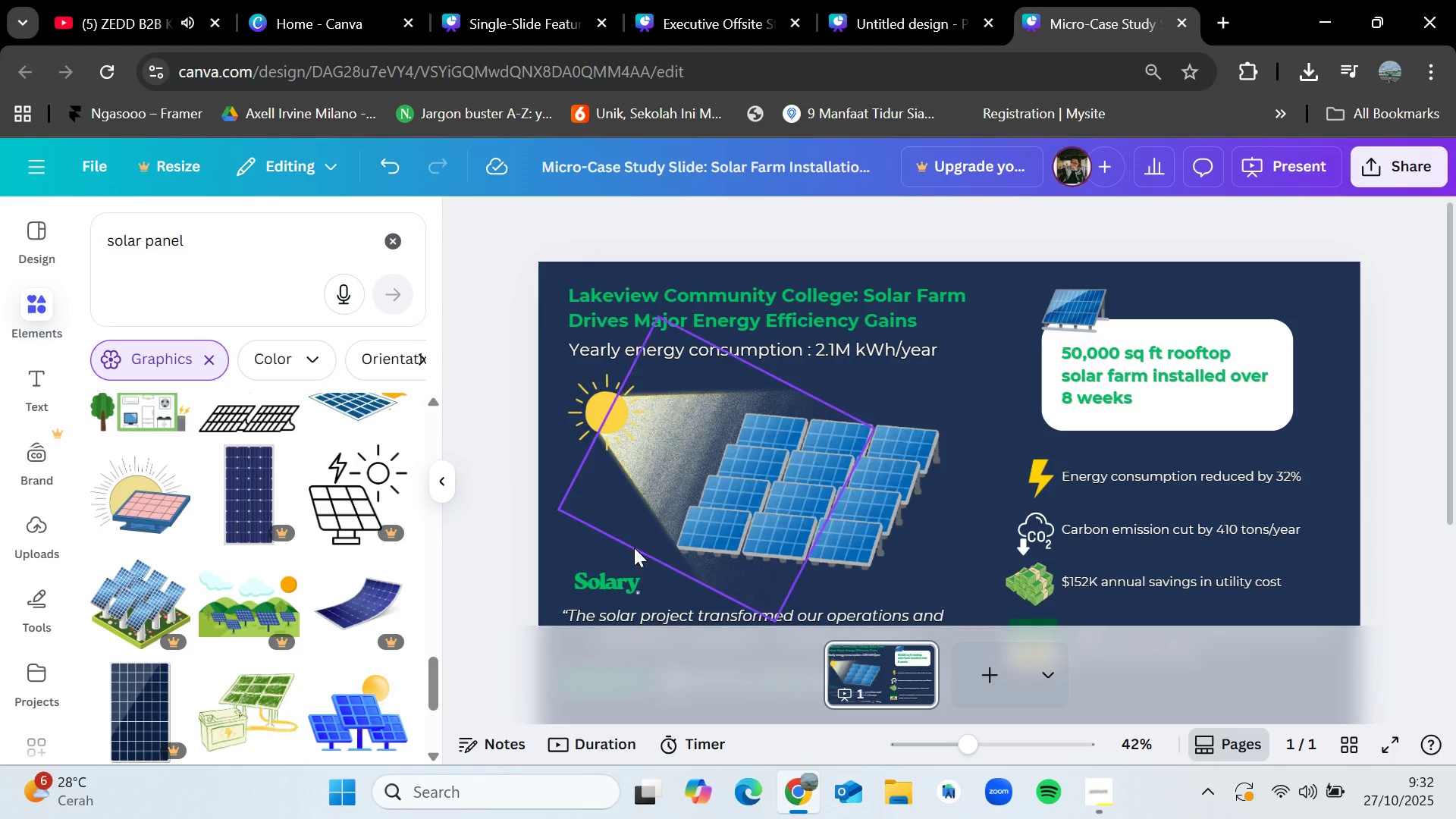 
scroll: coordinate [657, 556], scroll_direction: down, amount: 2.0
 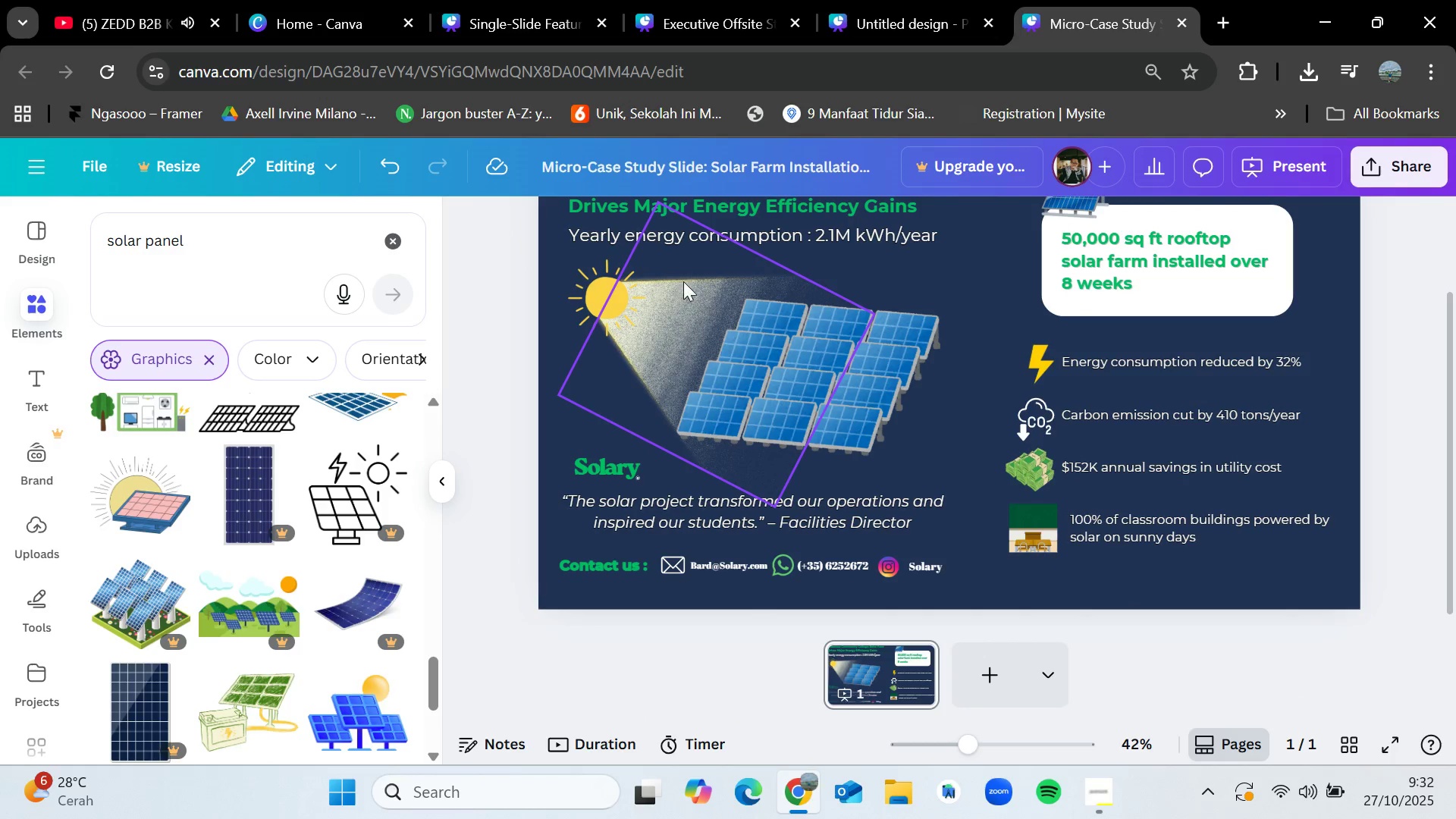 
left_click([673, 304])
 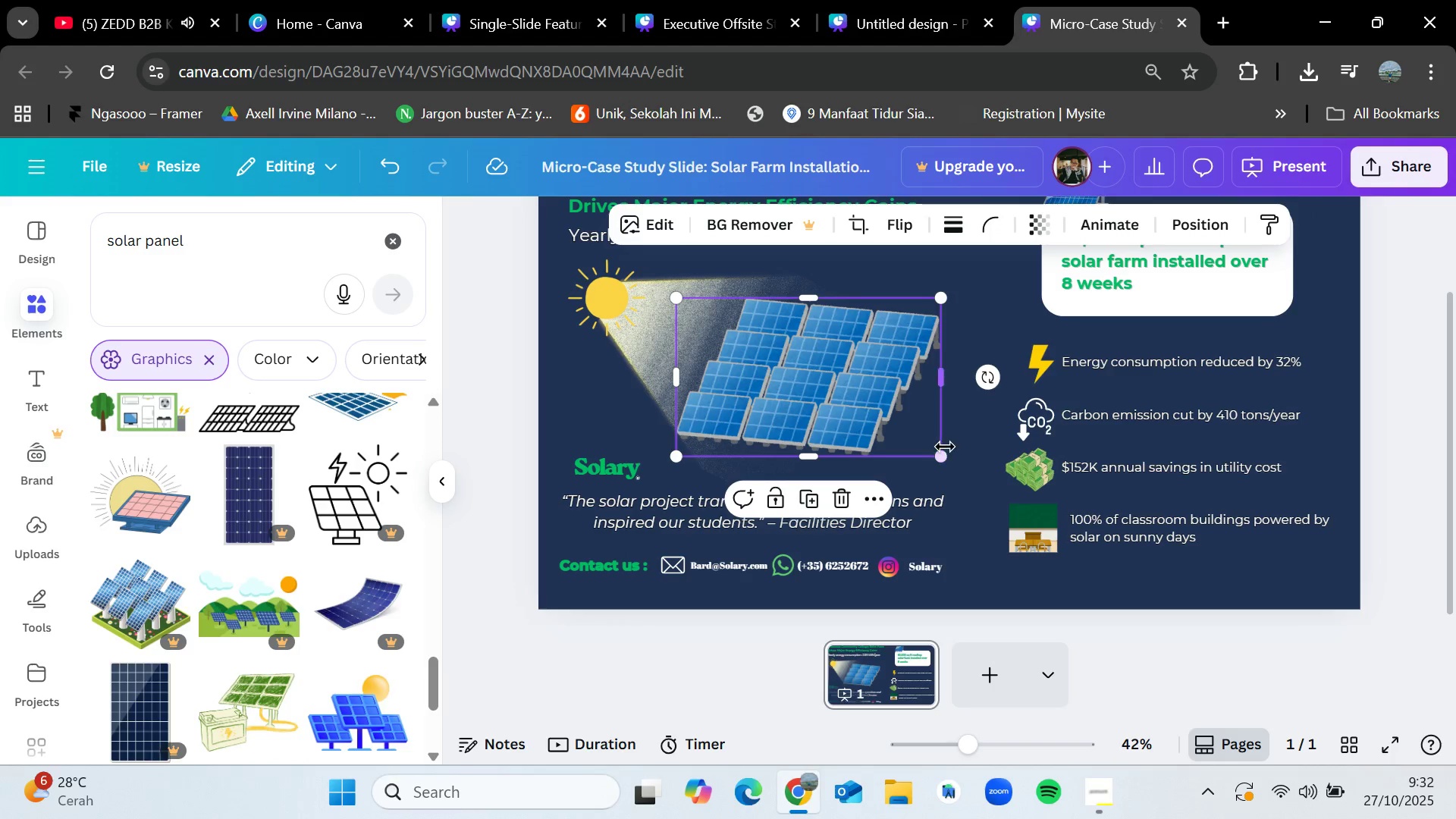 
left_click_drag(start_coordinate=[942, 450], to_coordinate=[949, 460])
 